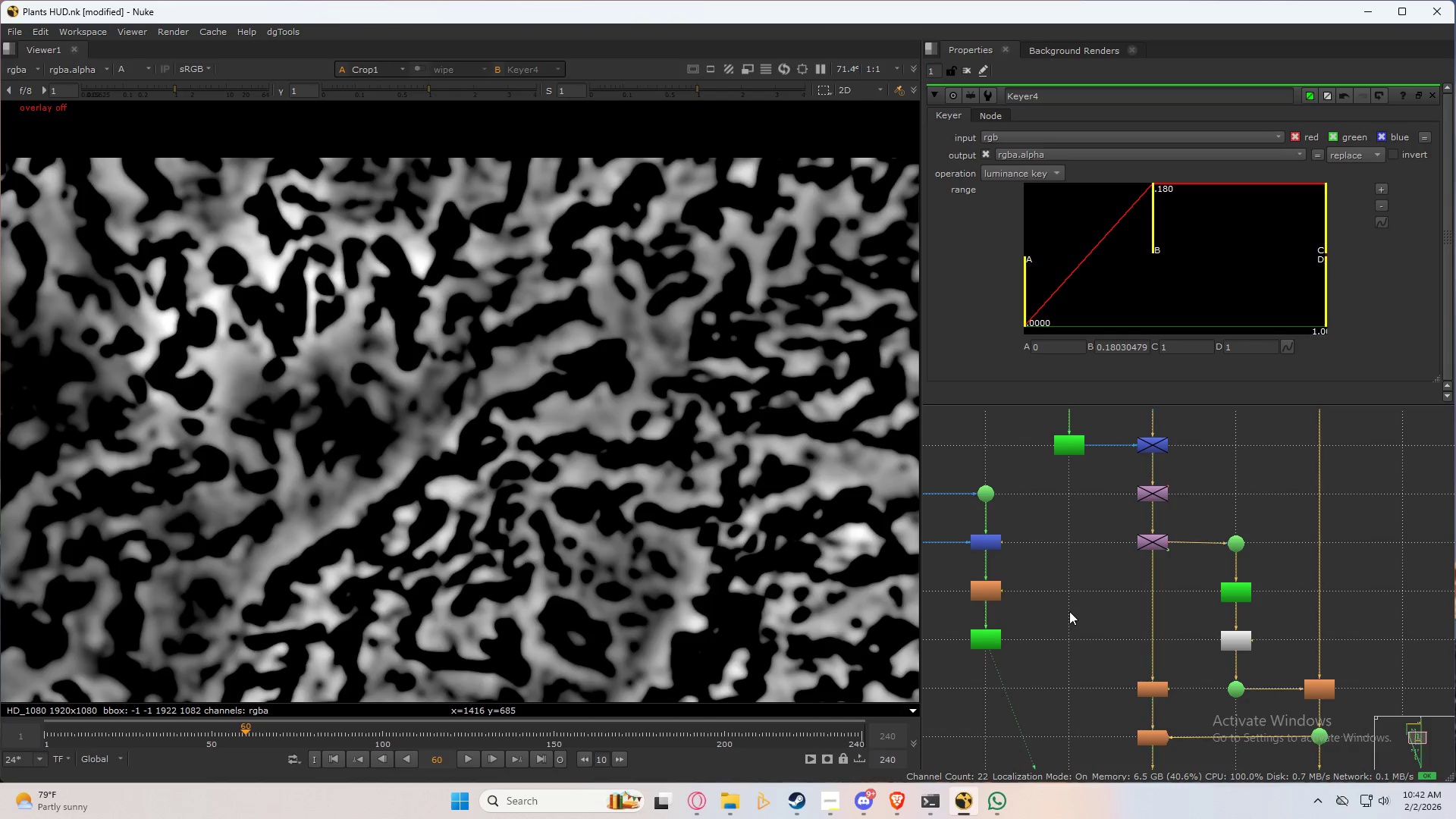 
double_click([1069, 611])
 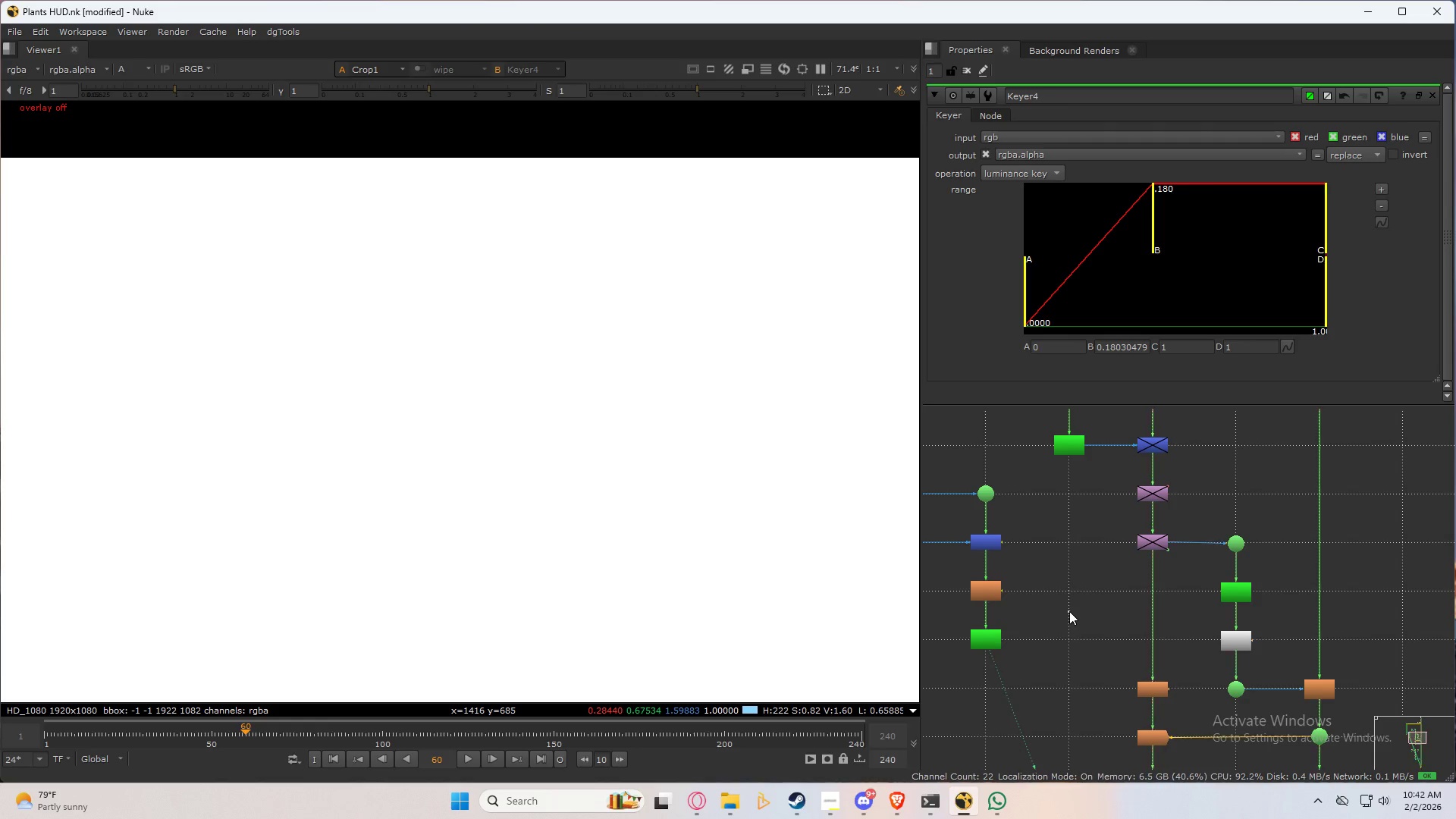 
key(2)
 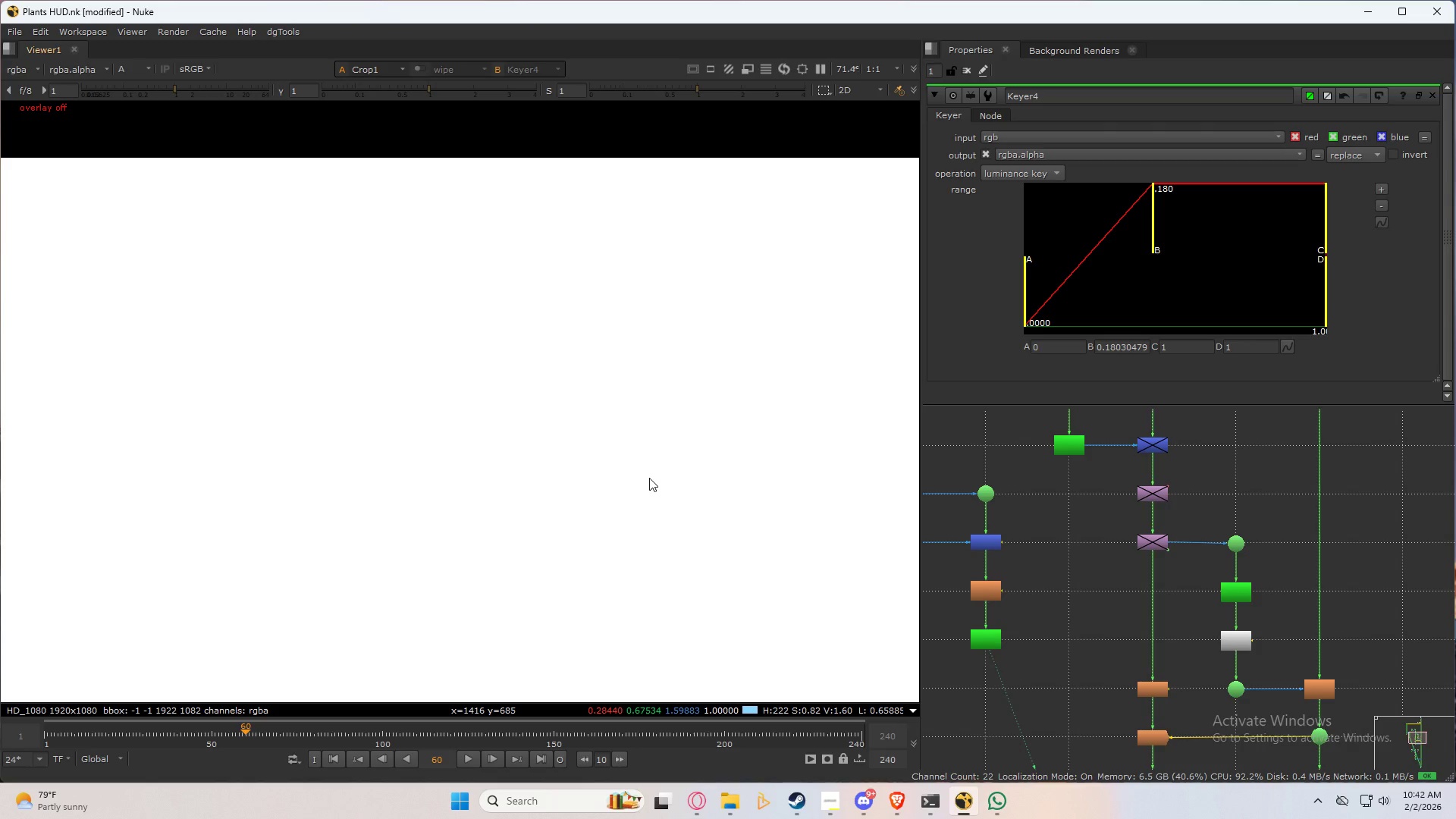 
triple_click([1069, 611])
 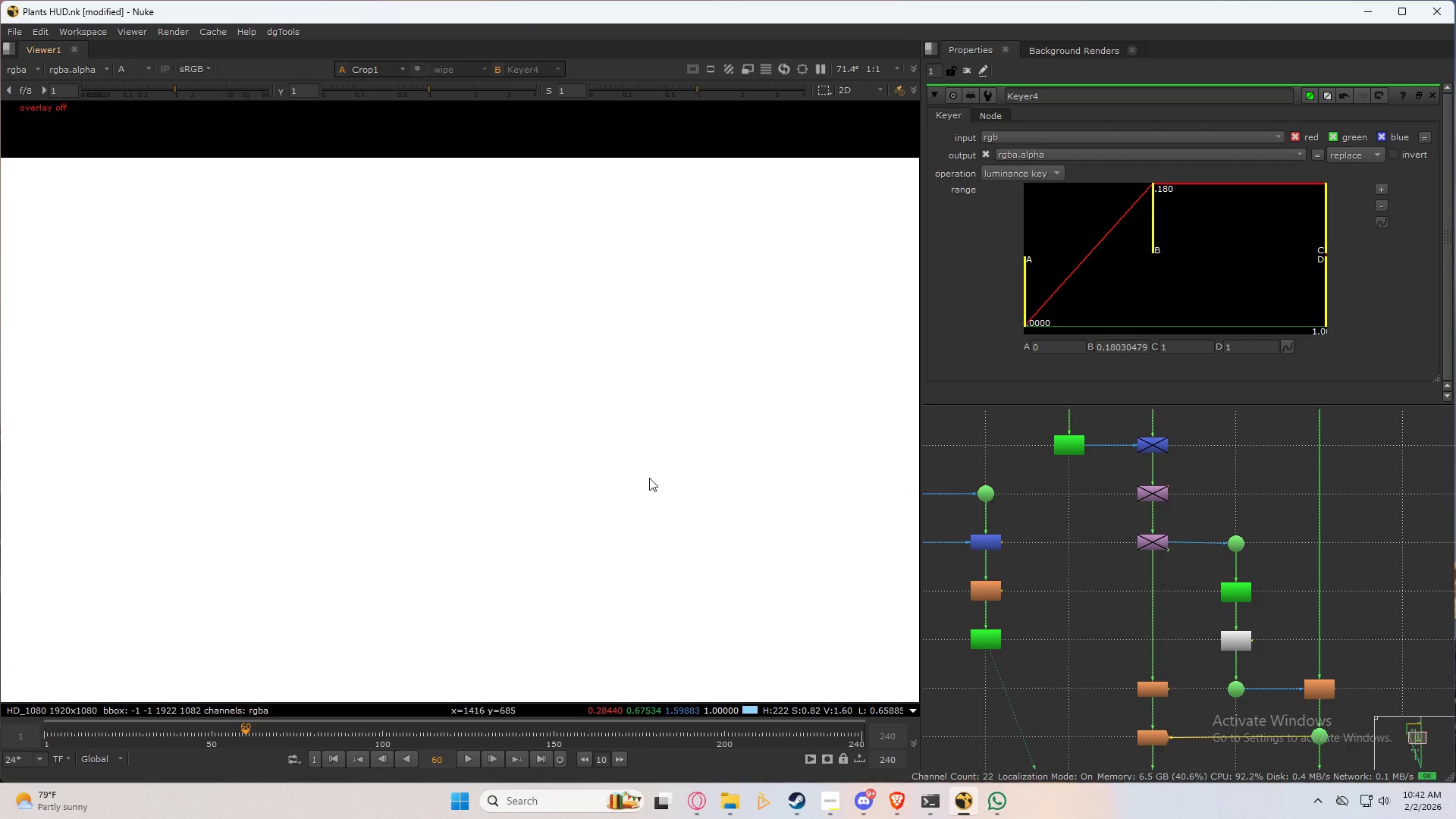 
left_click([649, 478])
 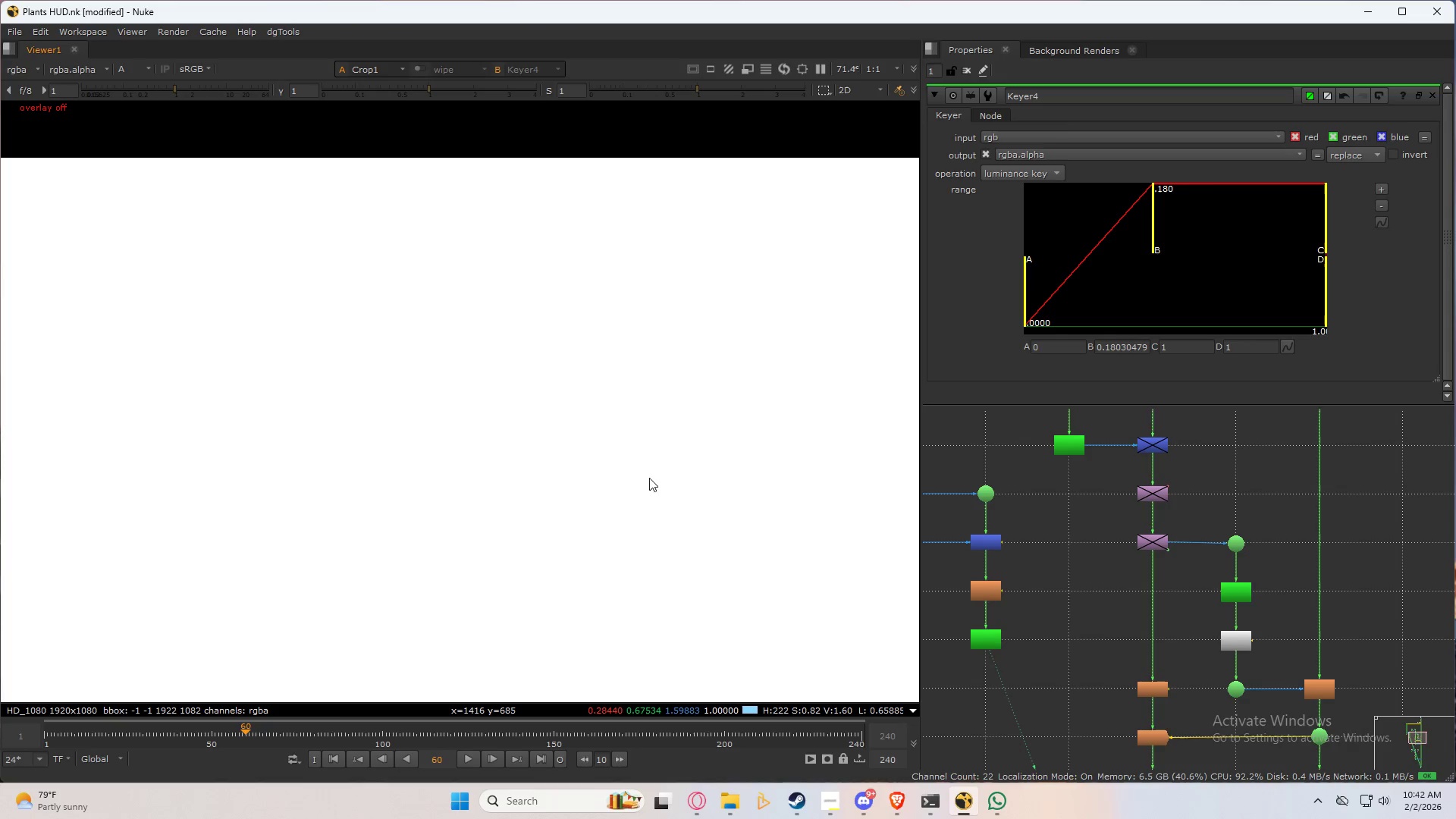 
key(A)
 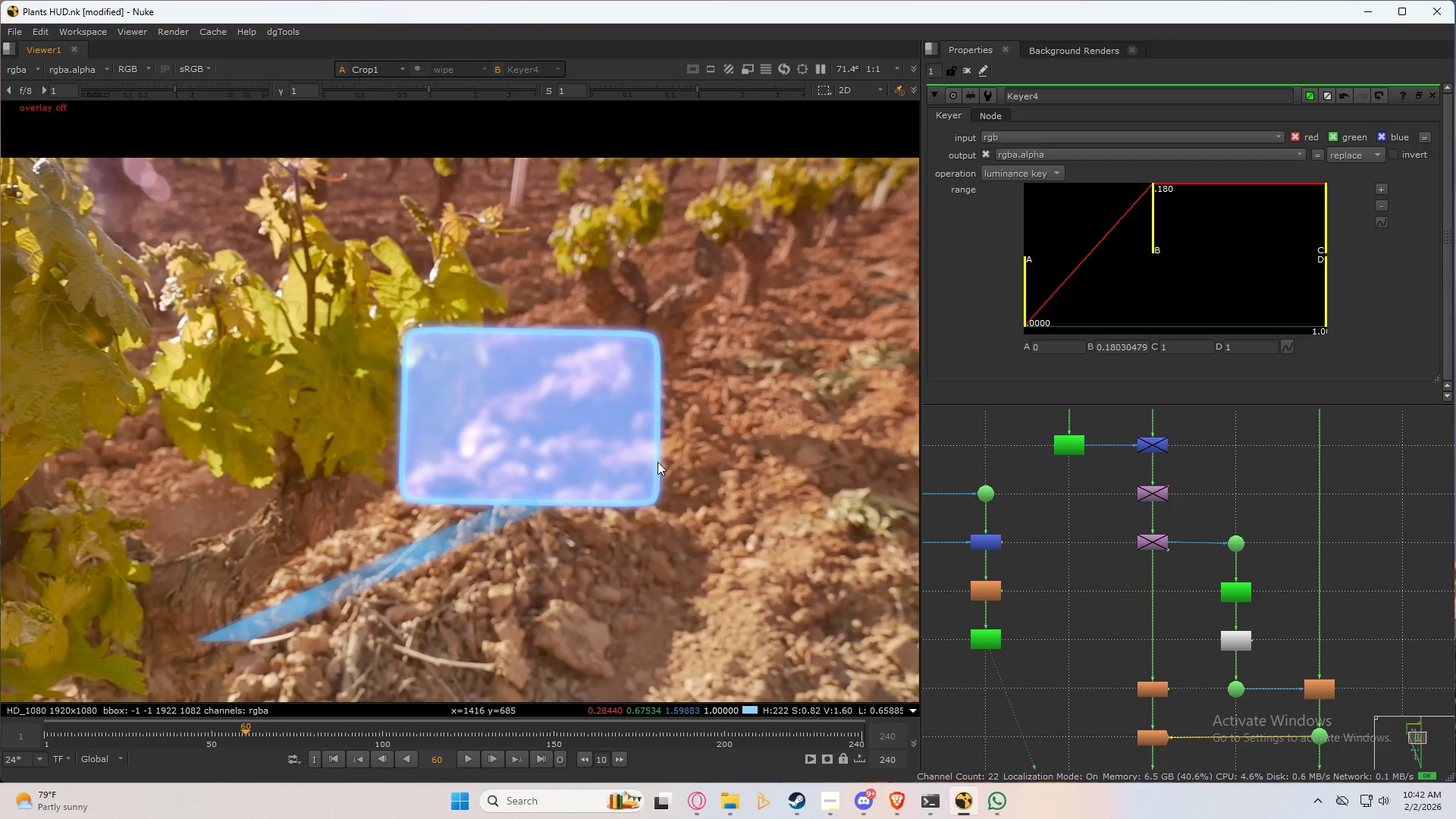 
scroll: coordinate [661, 459], scroll_direction: up, amount: 4.0
 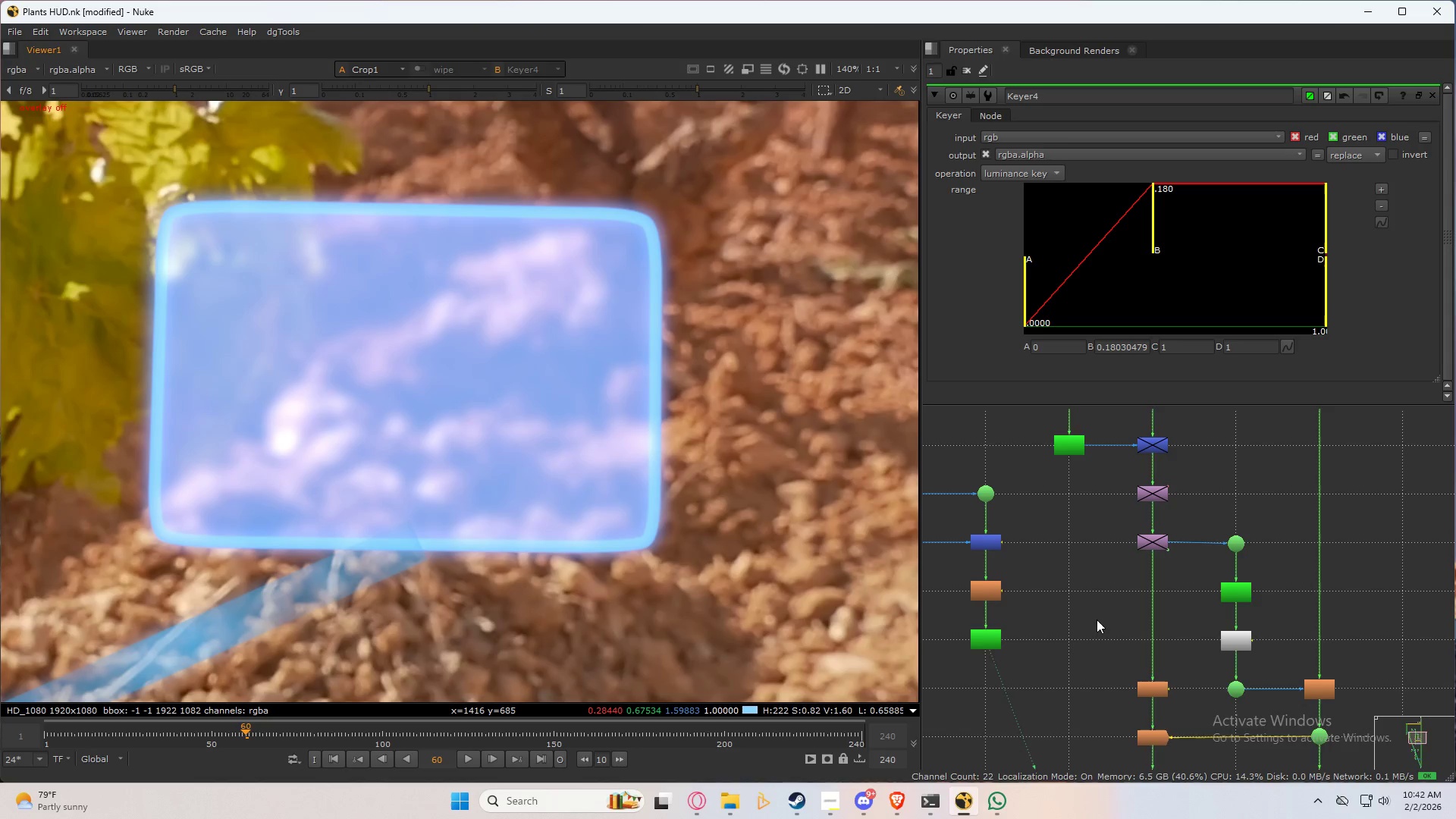 
left_click([1101, 645])
 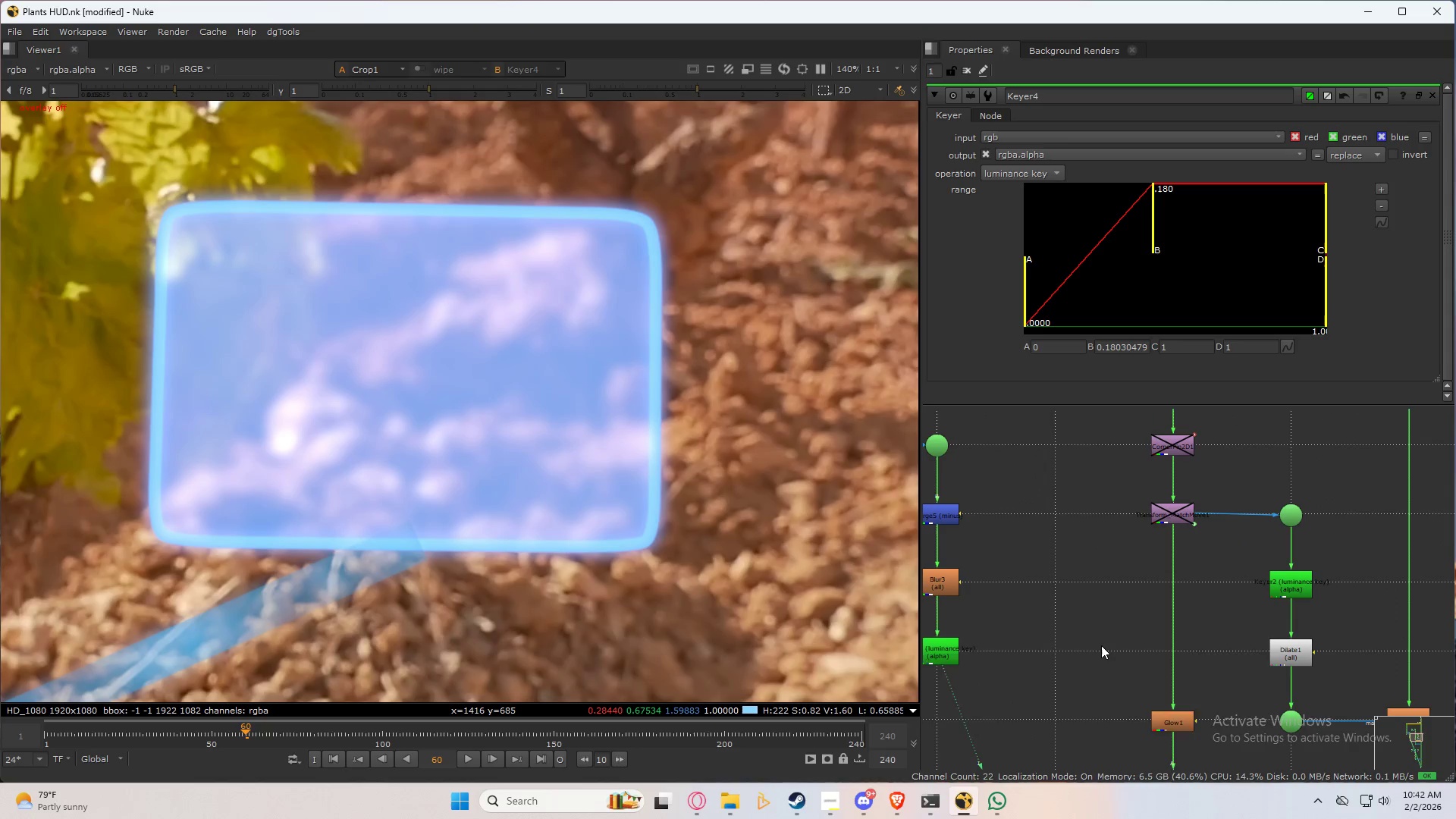 
scroll: coordinate [1103, 610], scroll_direction: up, amount: 2.0
 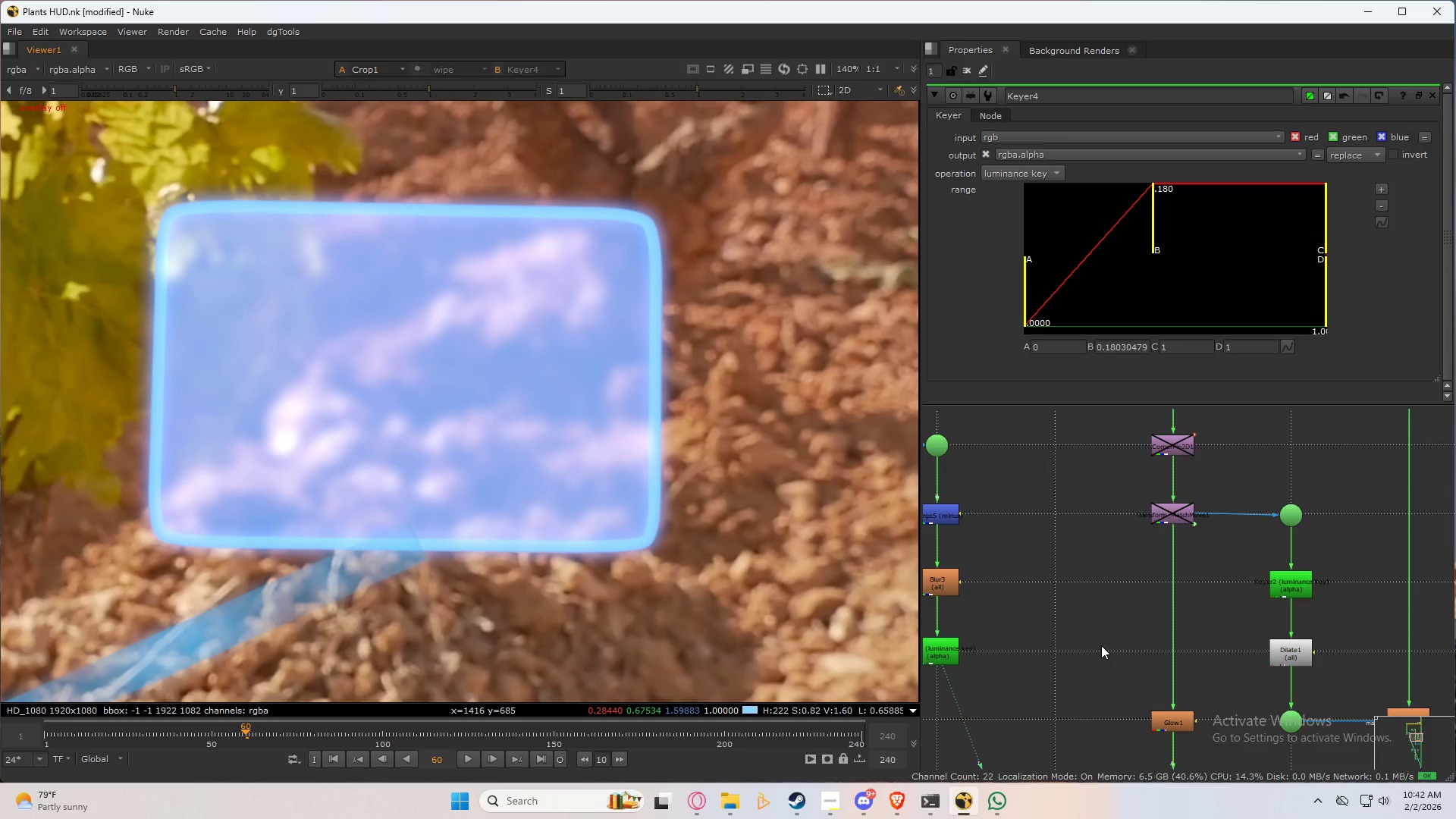 
key(Tab)
 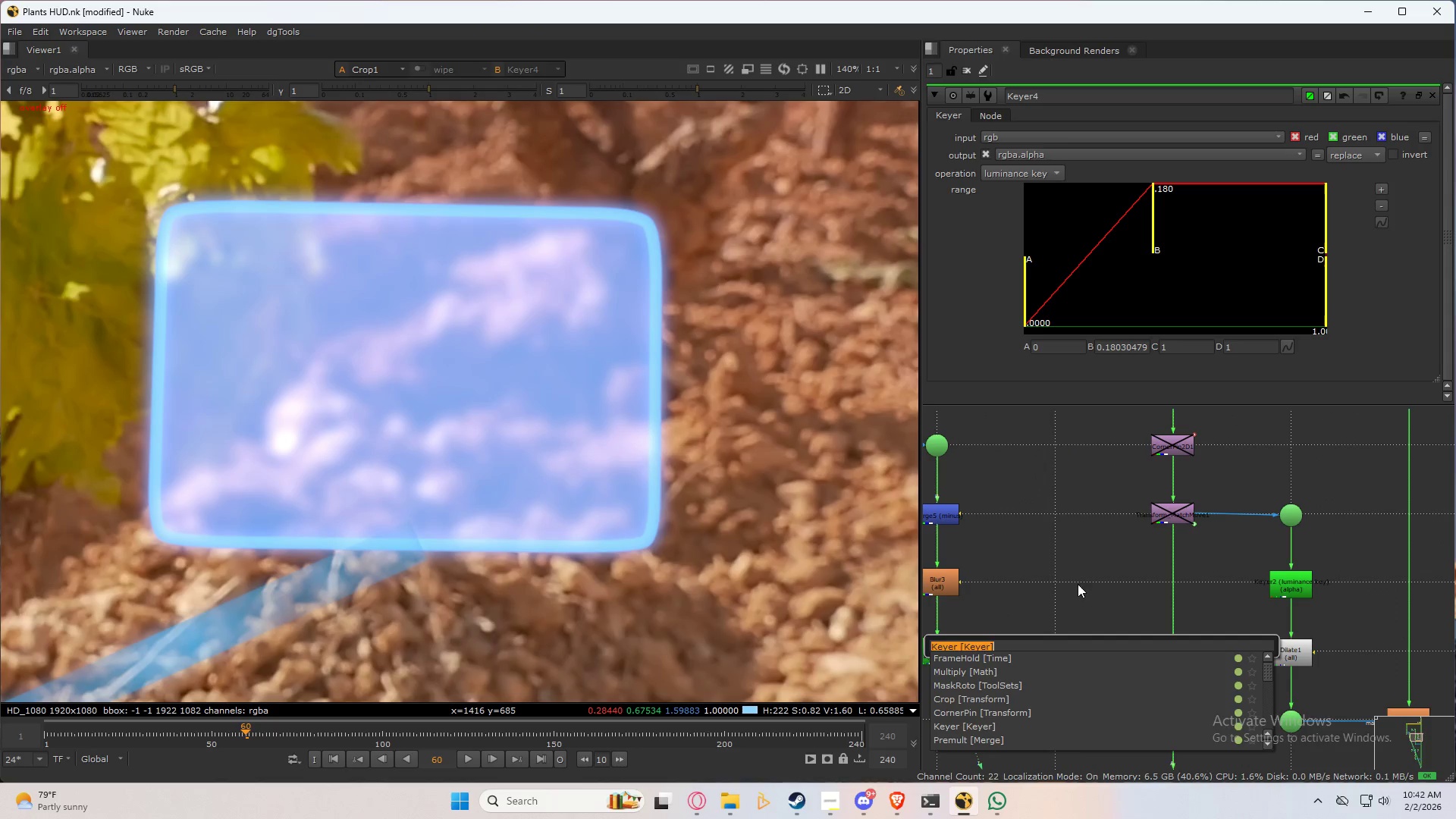 
double_click([1065, 563])
 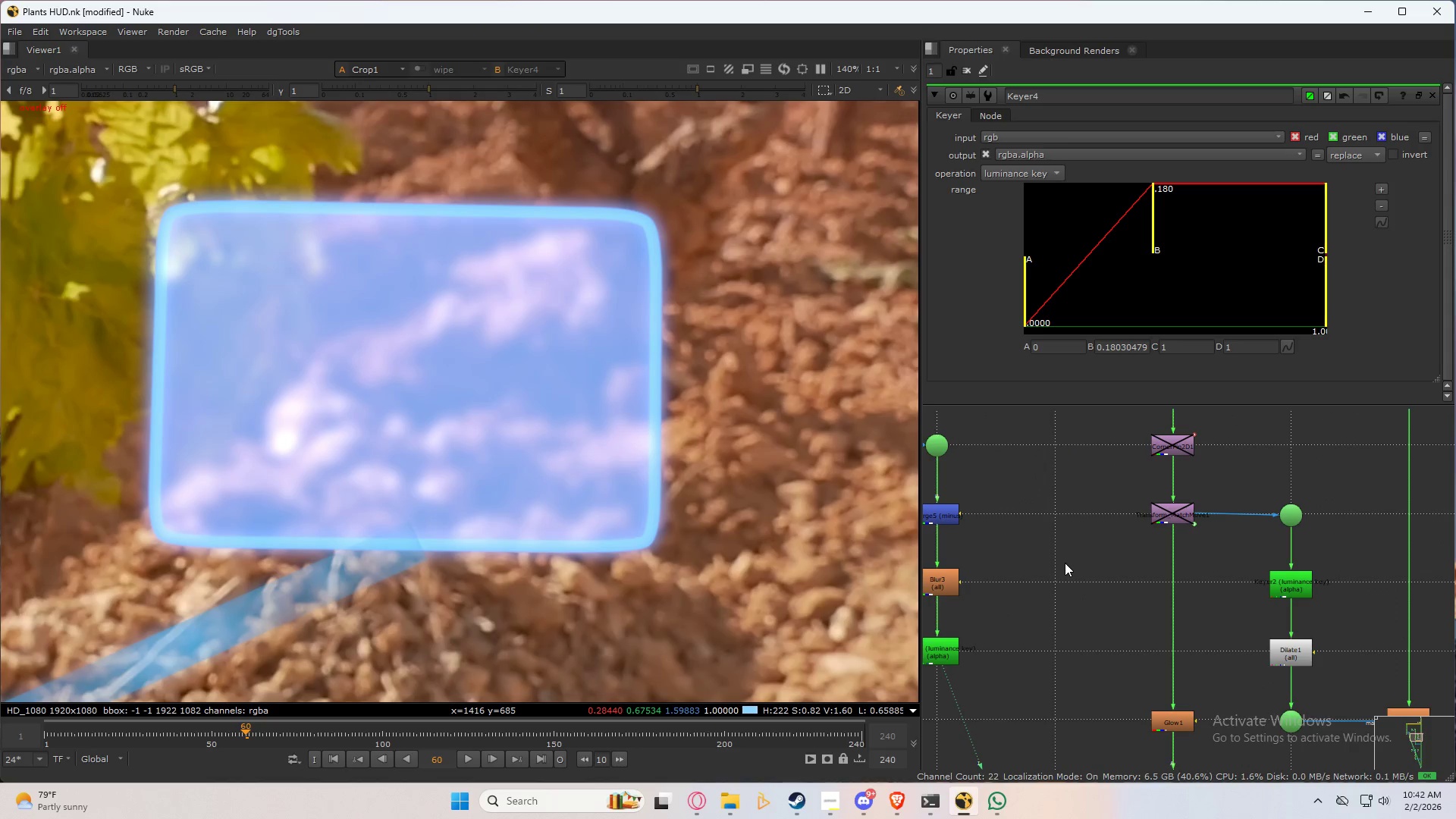 
left_click_drag(start_coordinate=[1065, 563], to_coordinate=[1050, 582])
 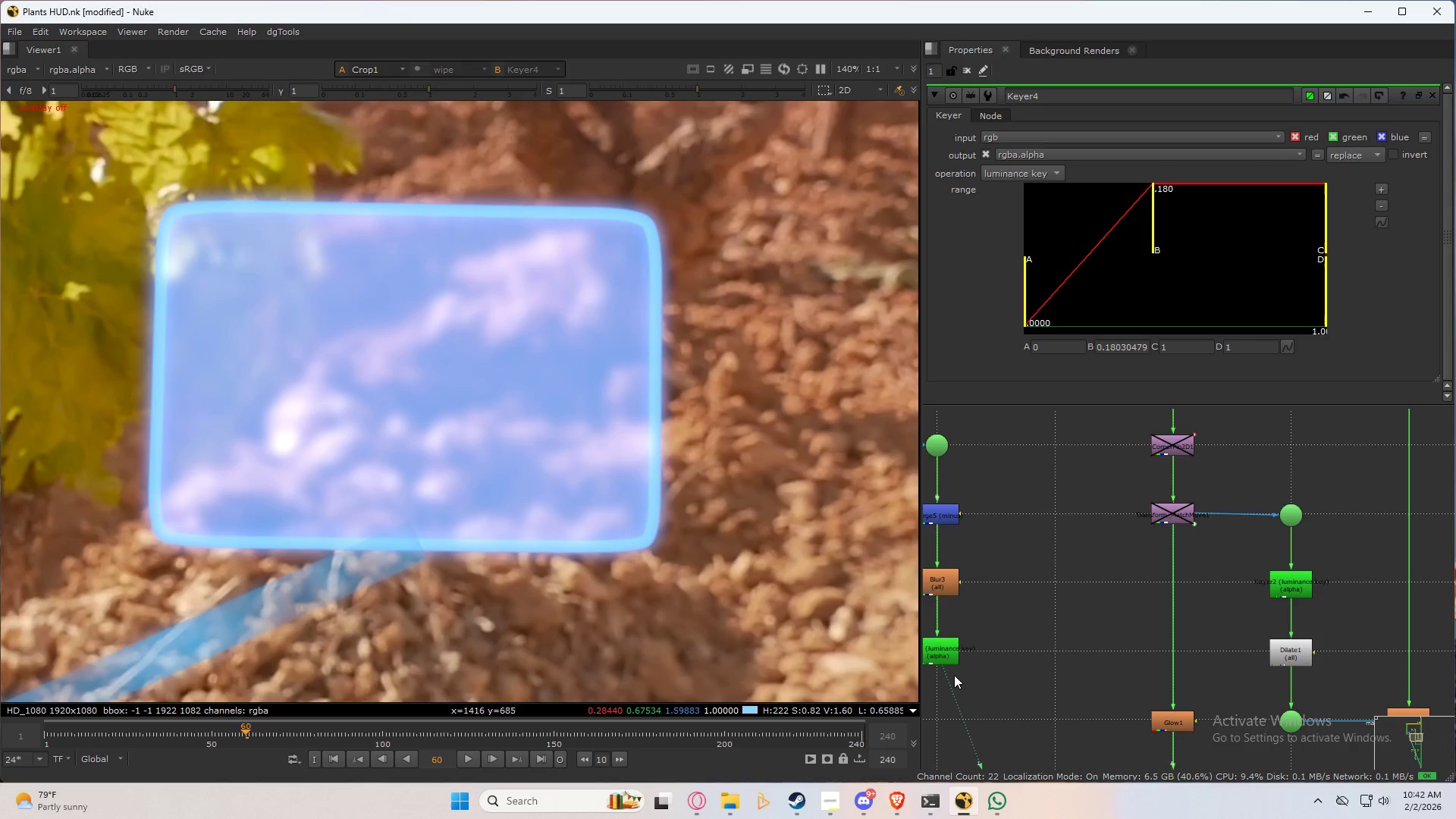 
left_click_drag(start_coordinate=[948, 679], to_coordinate=[963, 701])
 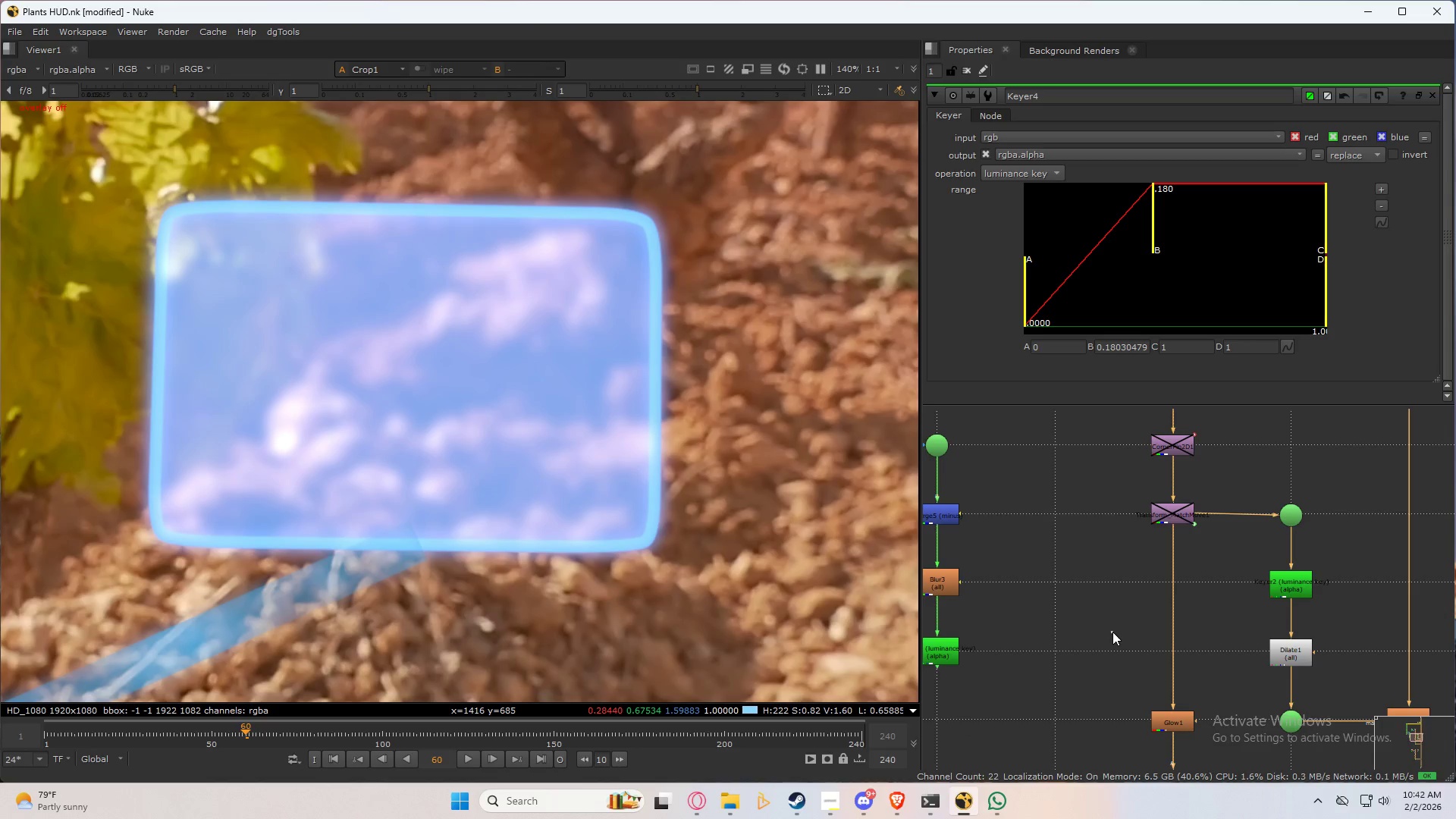 
double_click([1112, 632])
 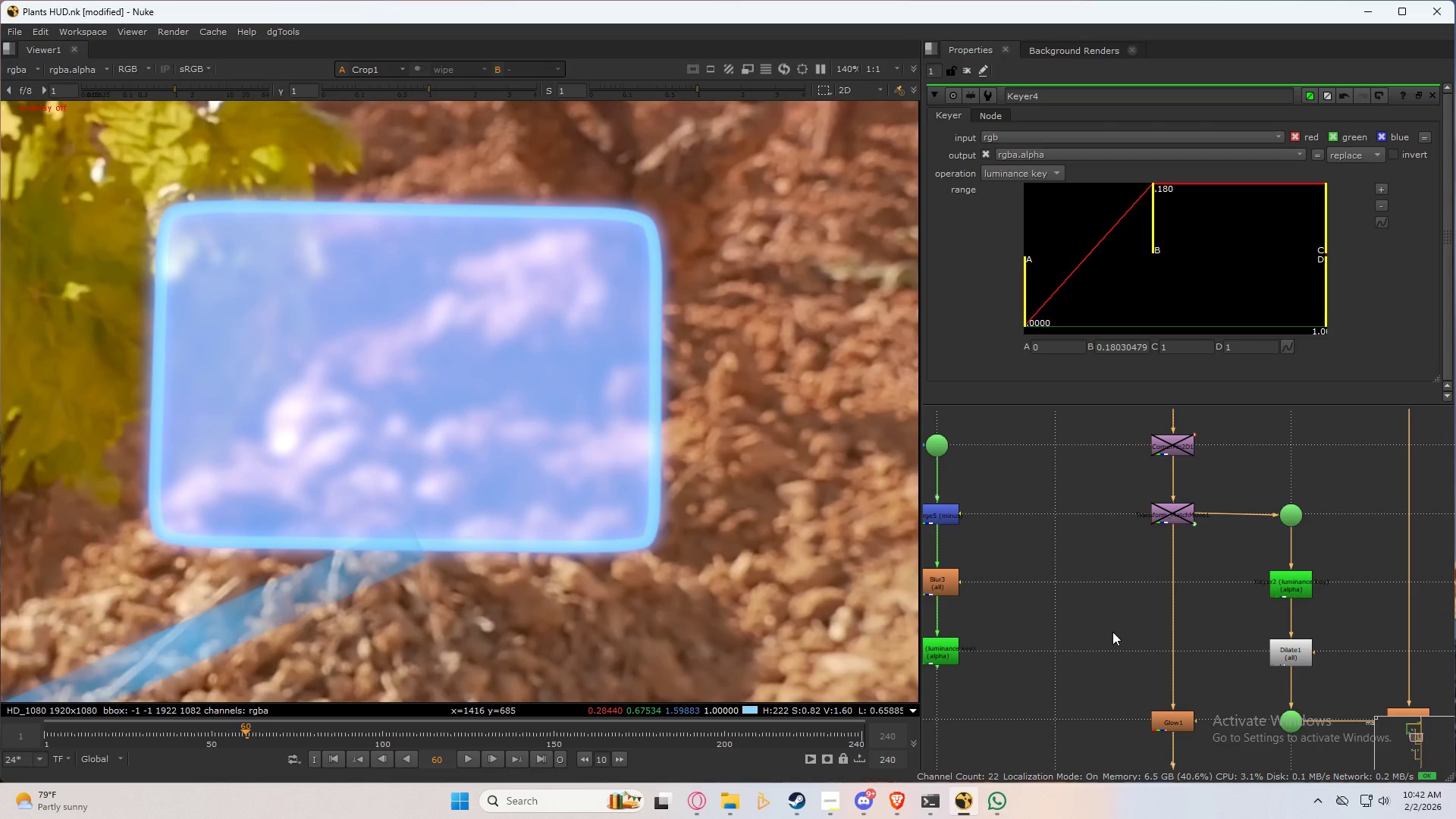 
key(Tab)
type(mul)
 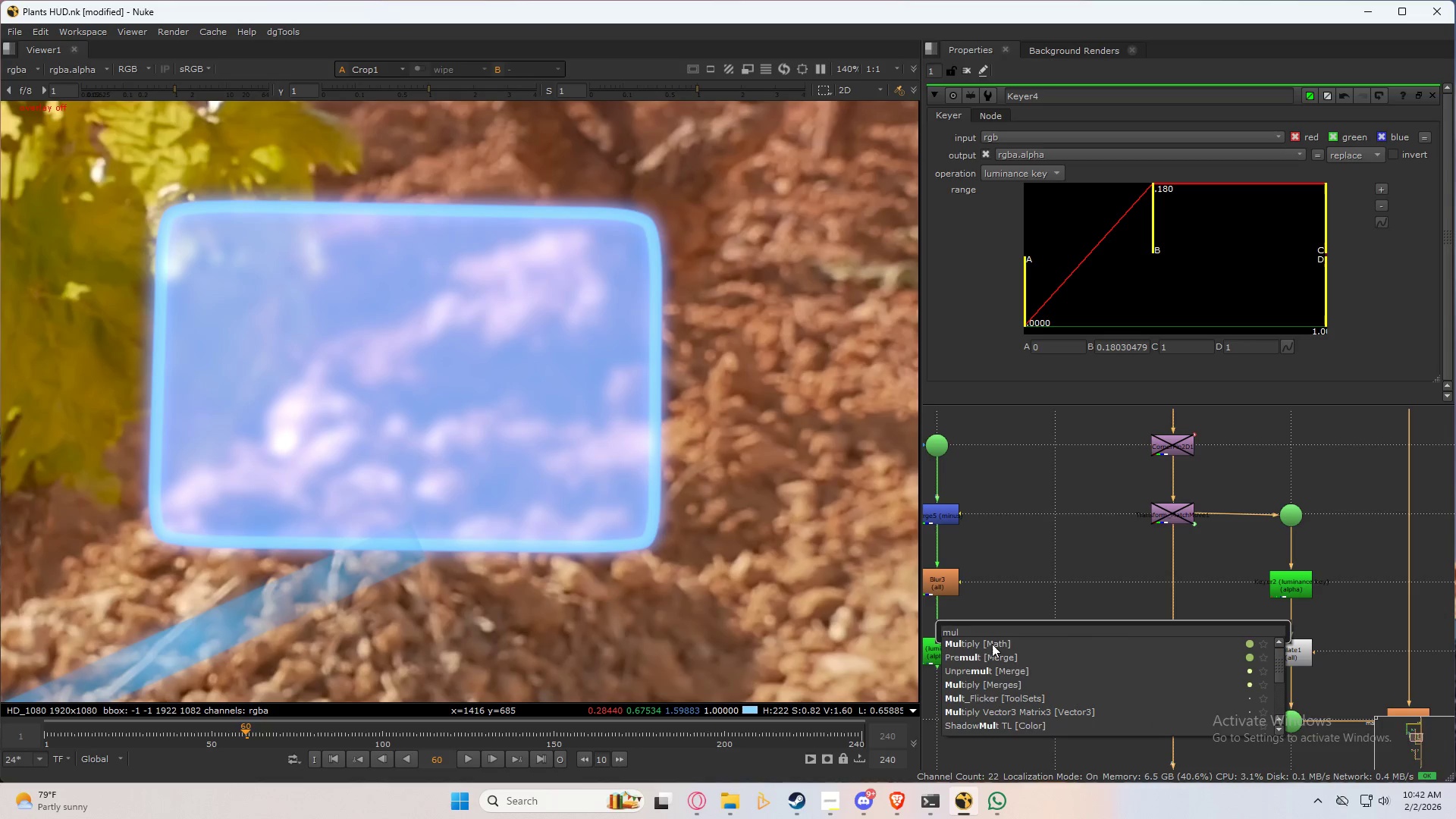 
left_click([992, 642])
 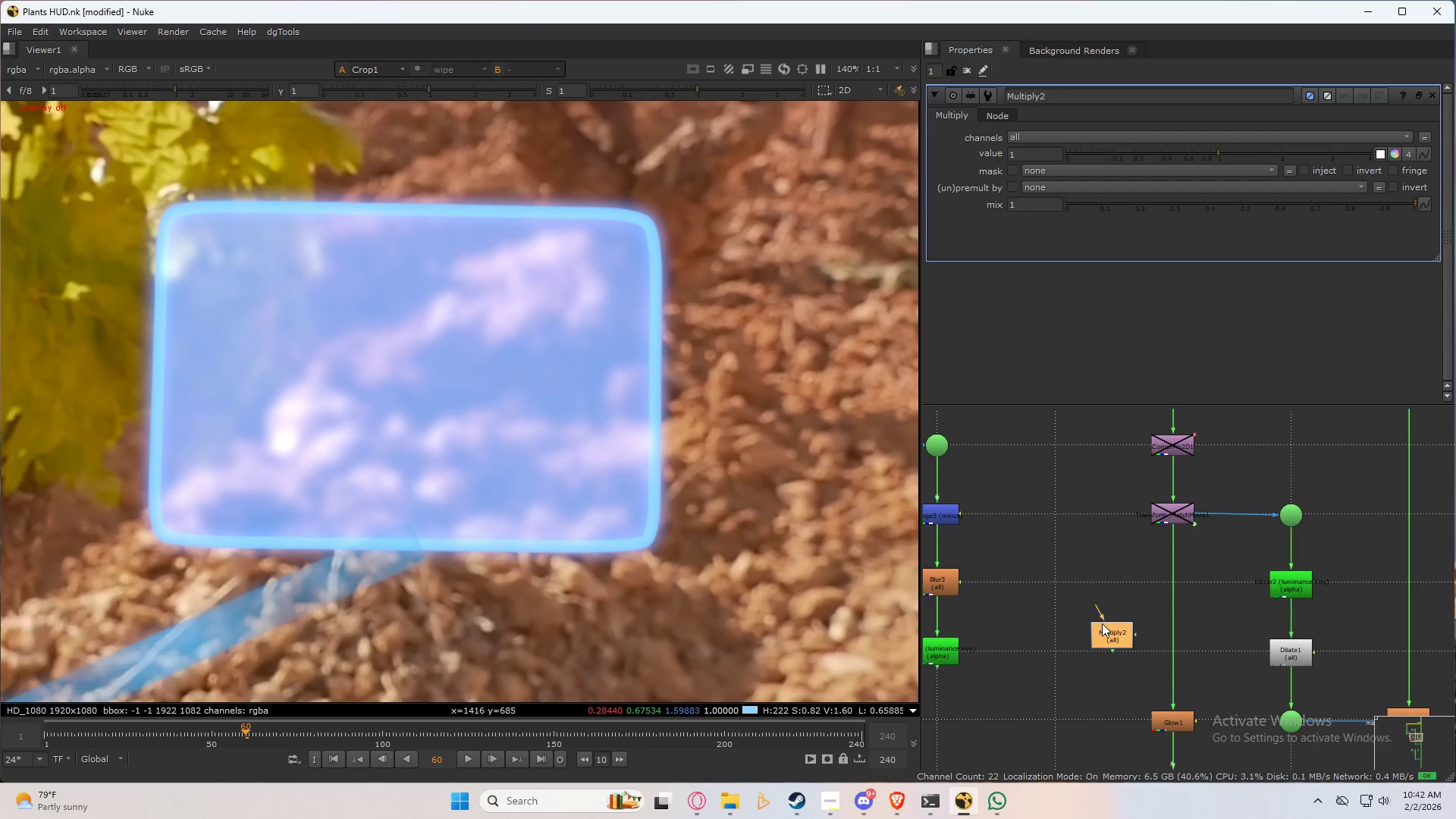 
left_click_drag(start_coordinate=[1112, 622], to_coordinate=[1175, 634])
 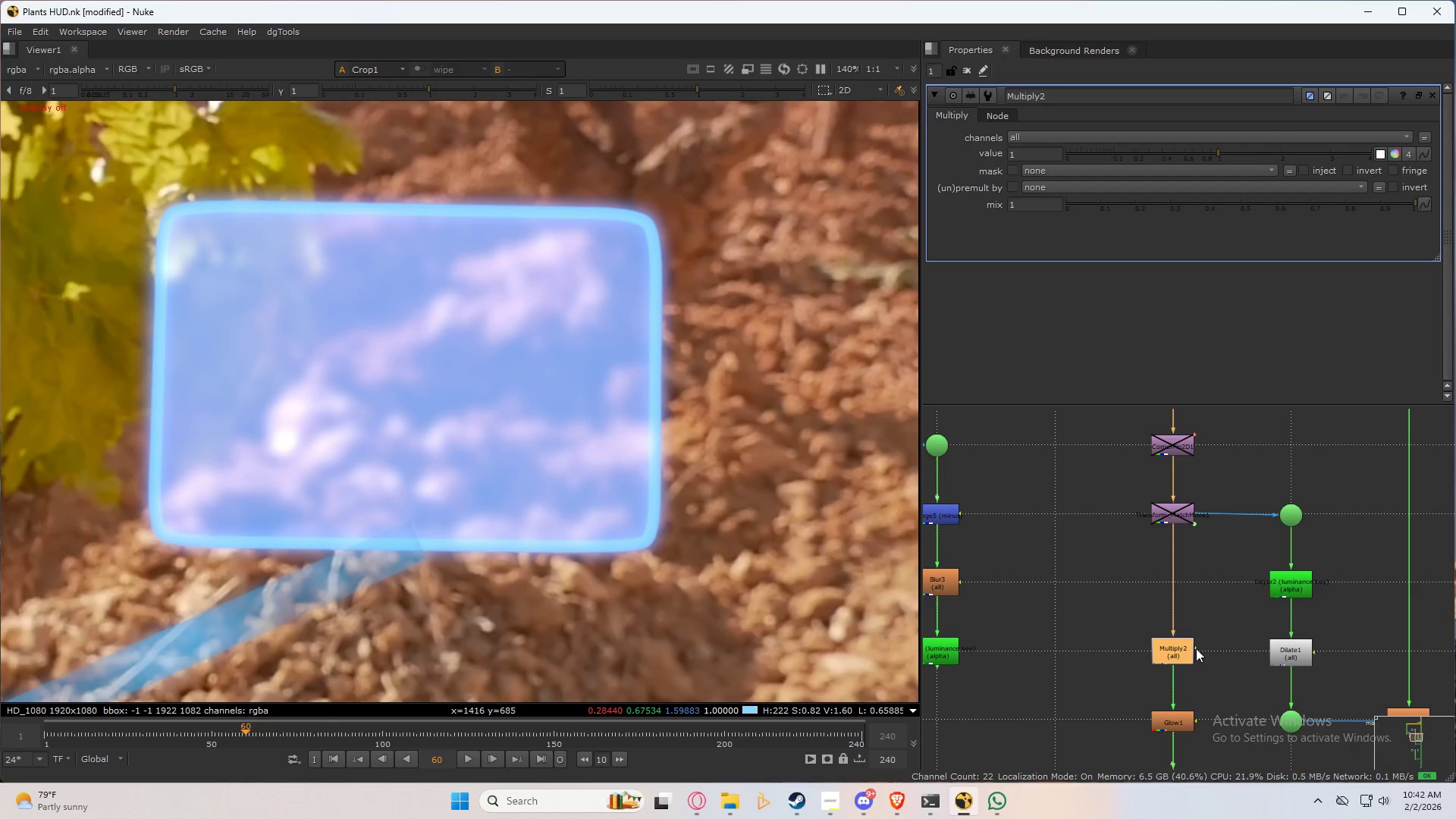 
left_click_drag(start_coordinate=[1196, 648], to_coordinate=[959, 654])
 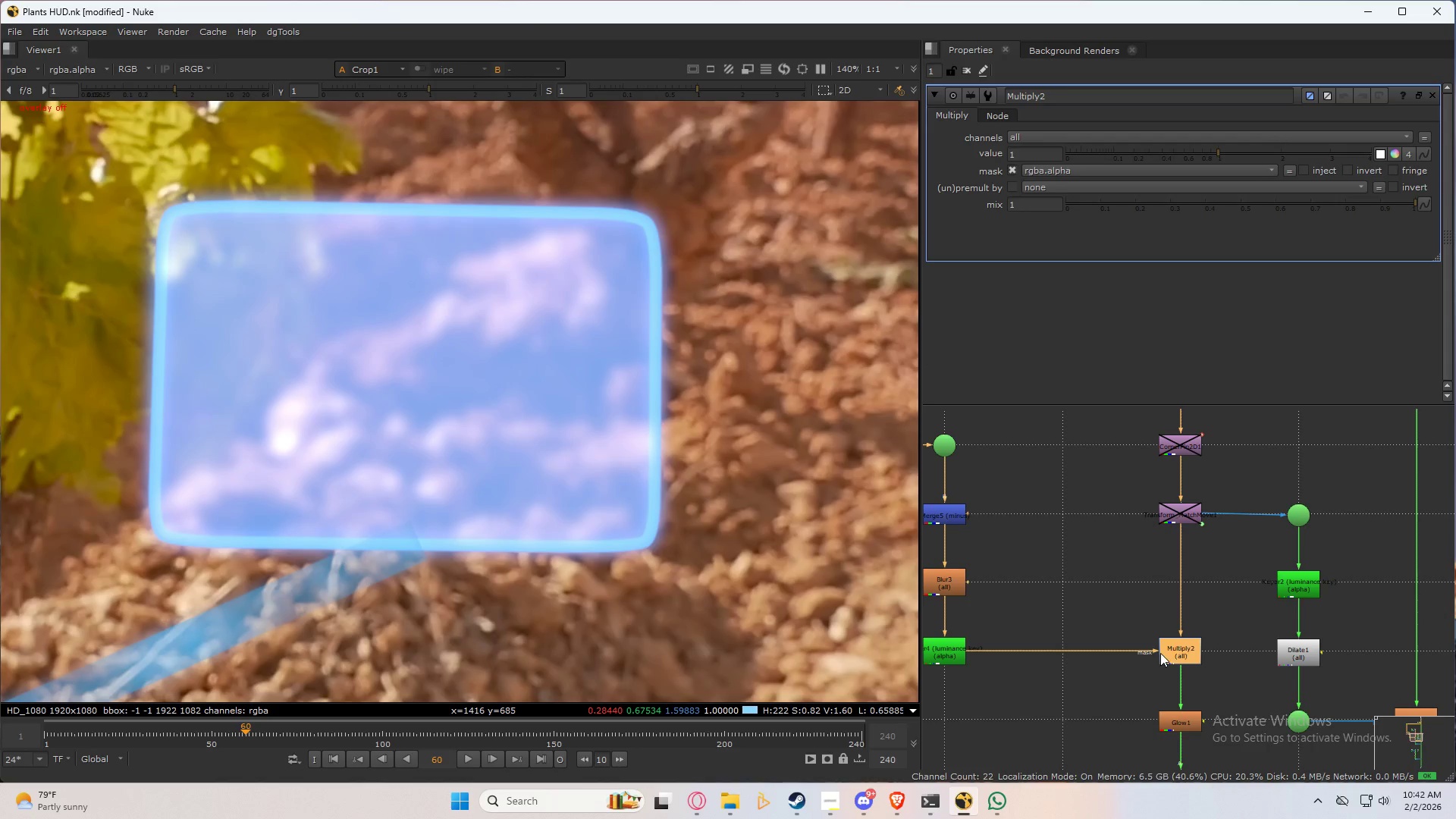 
left_click([1172, 646])
 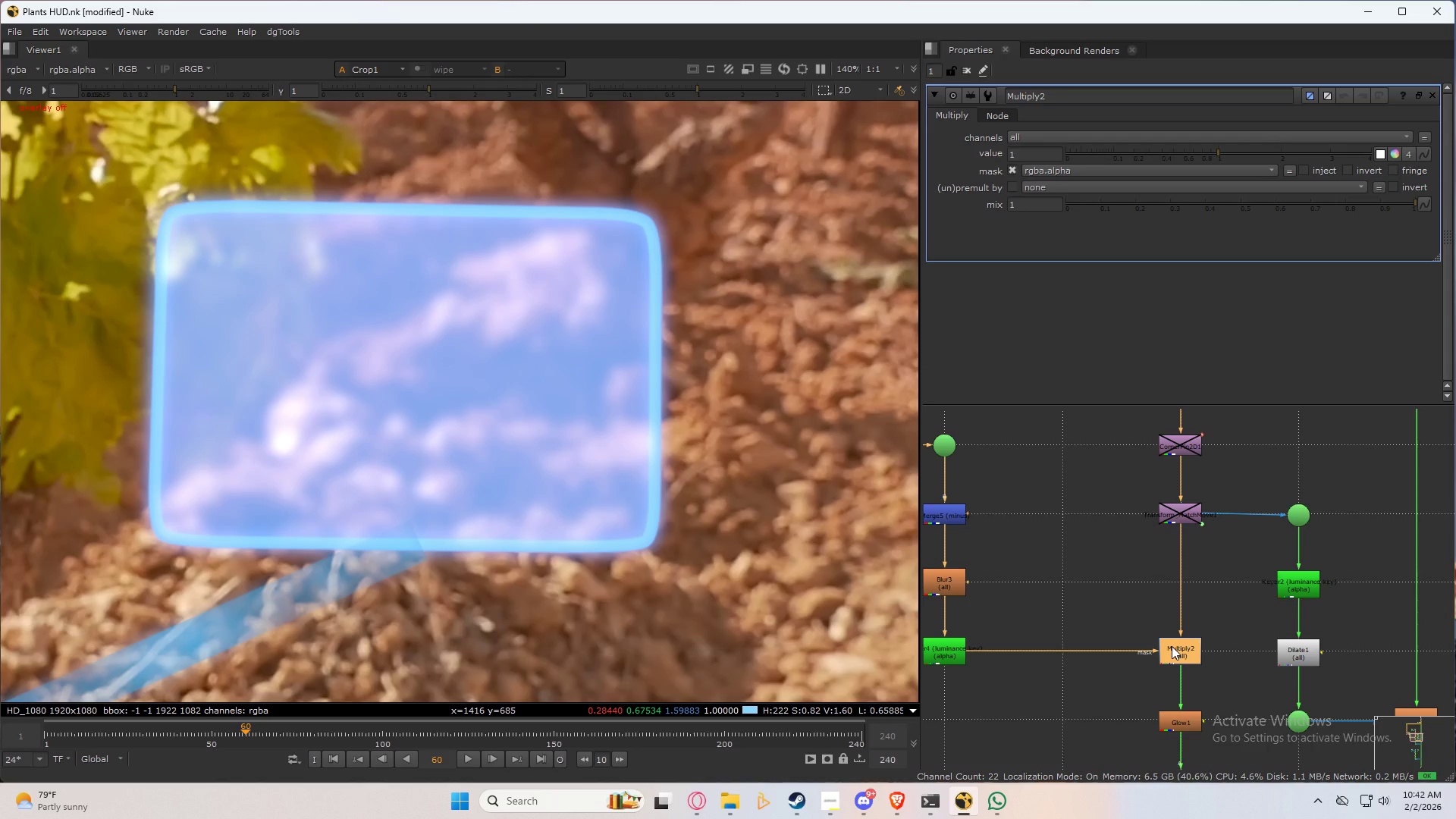 
type(dd)
 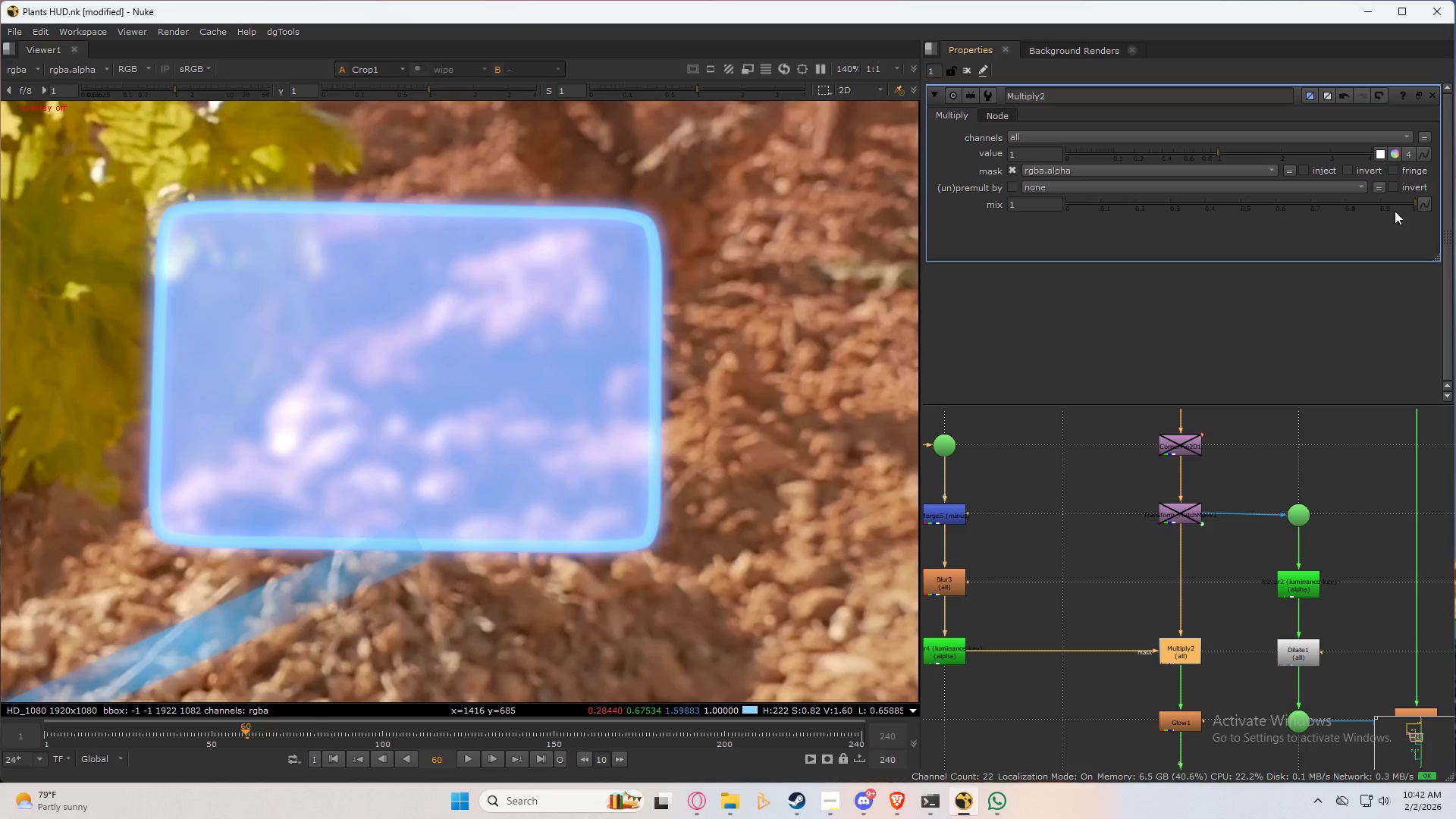 
left_click_drag(start_coordinate=[1373, 206], to_coordinate=[1455, 184])
 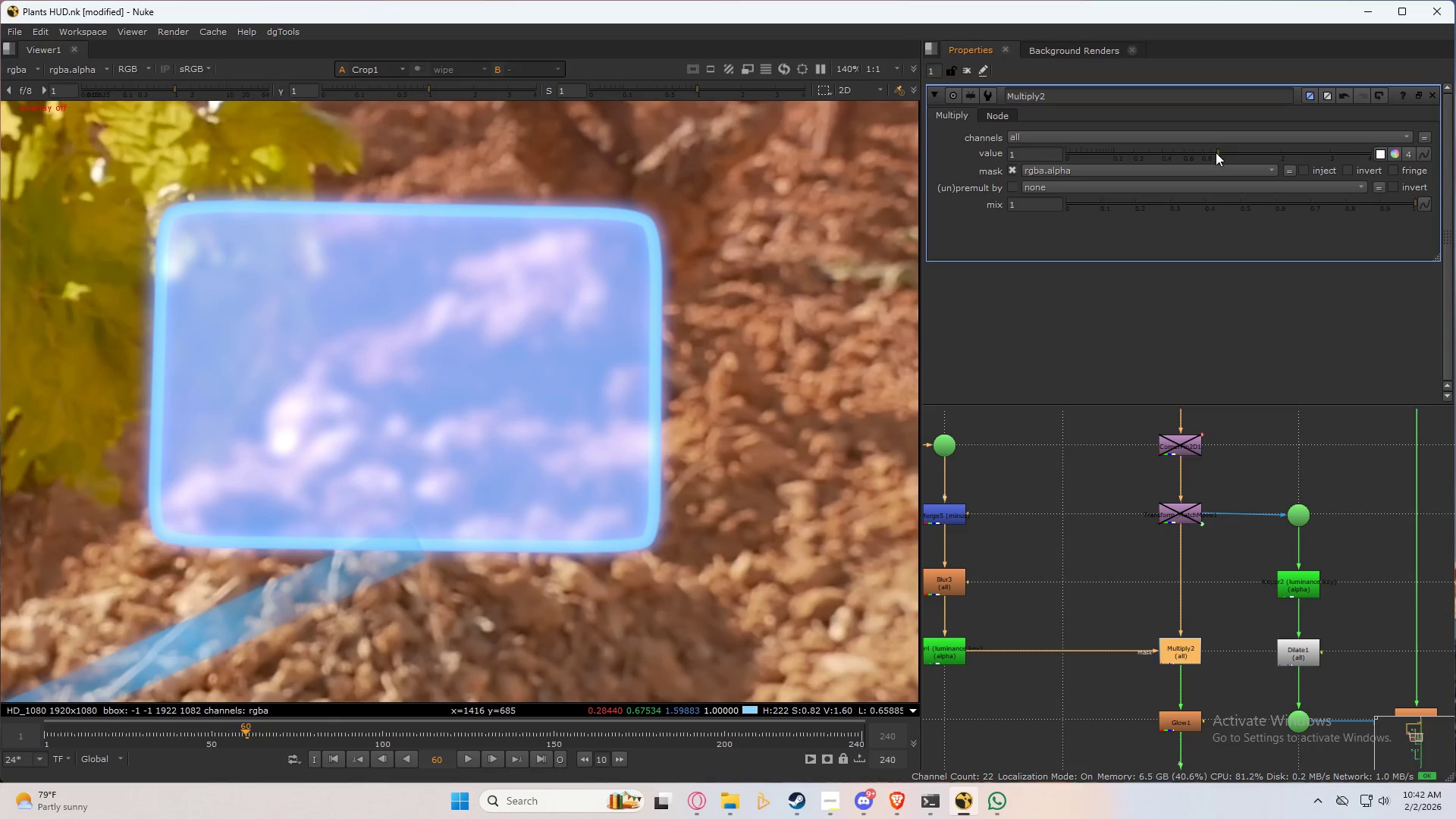 
left_click_drag(start_coordinate=[1216, 152], to_coordinate=[1120, 186])
 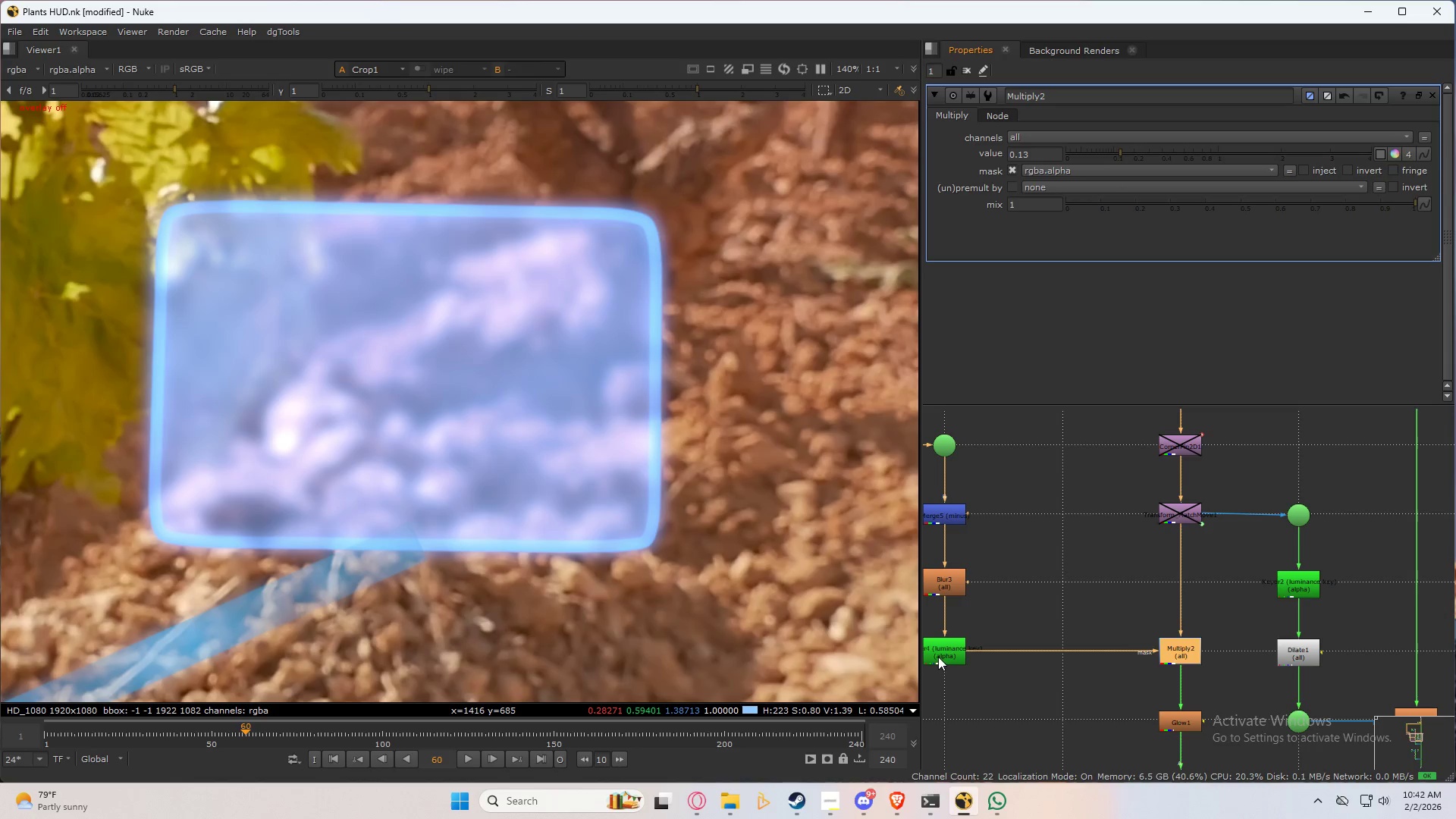 
left_click([950, 652])
 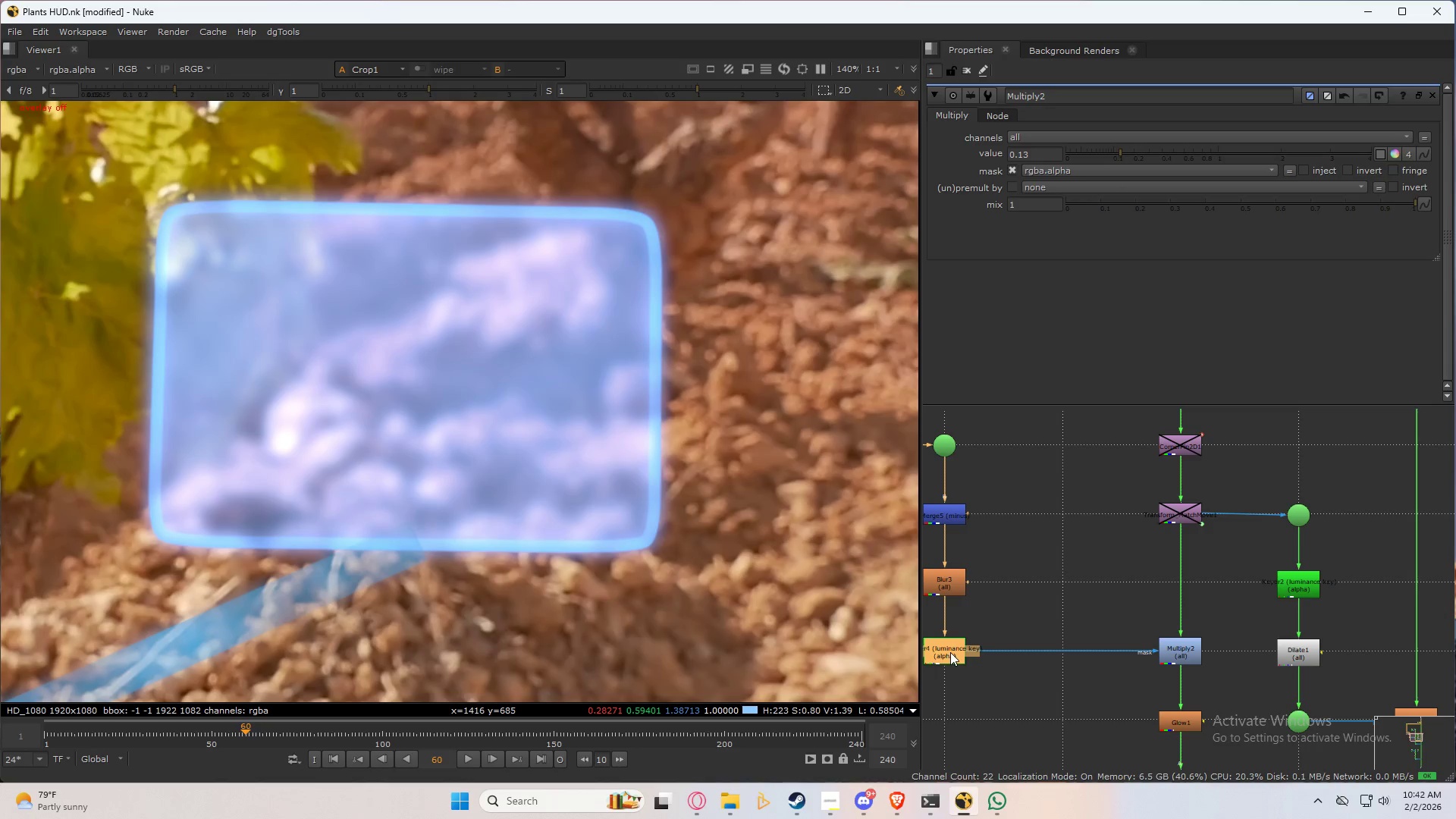 
key(D)
 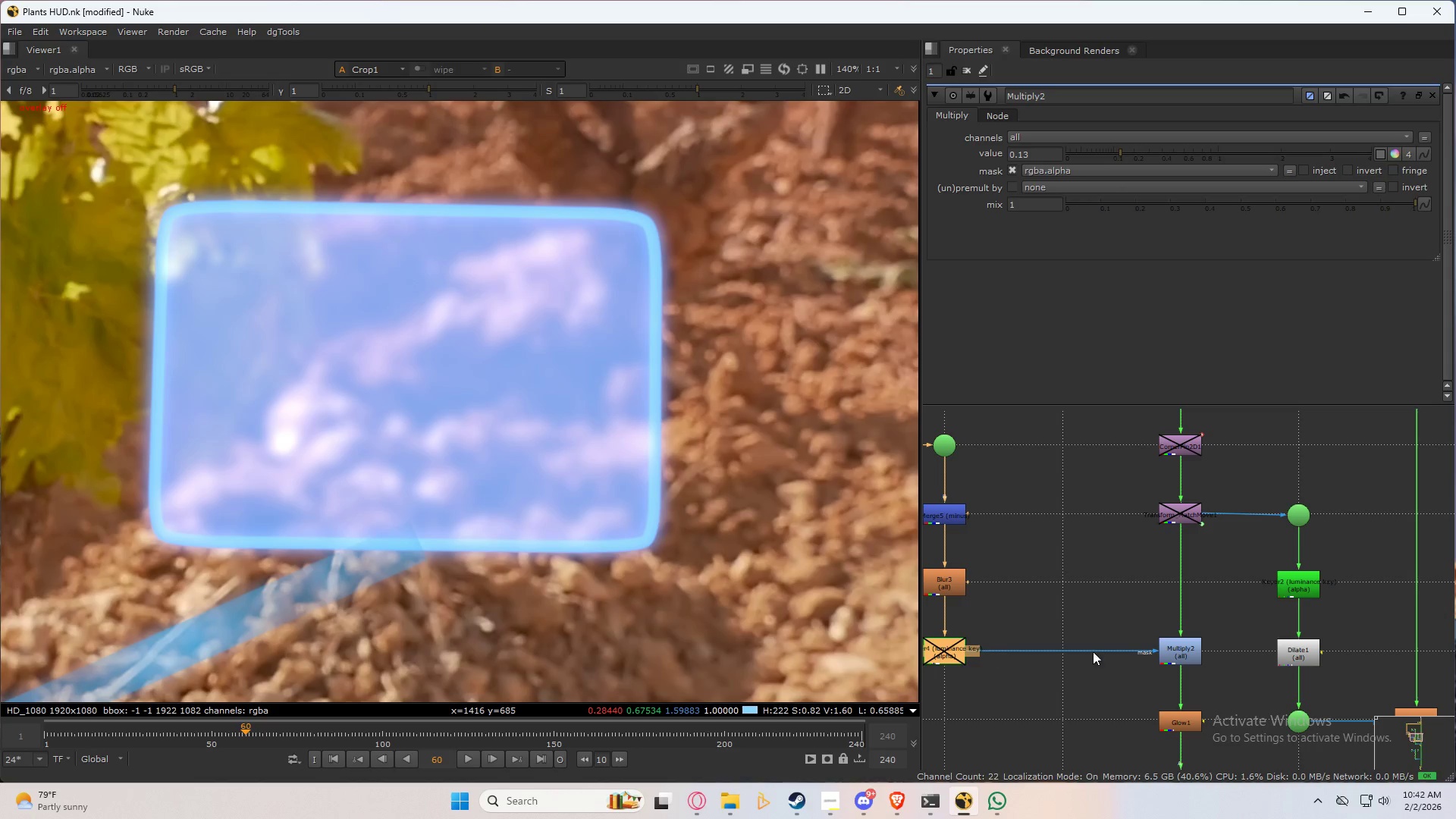 
left_click([1181, 651])
 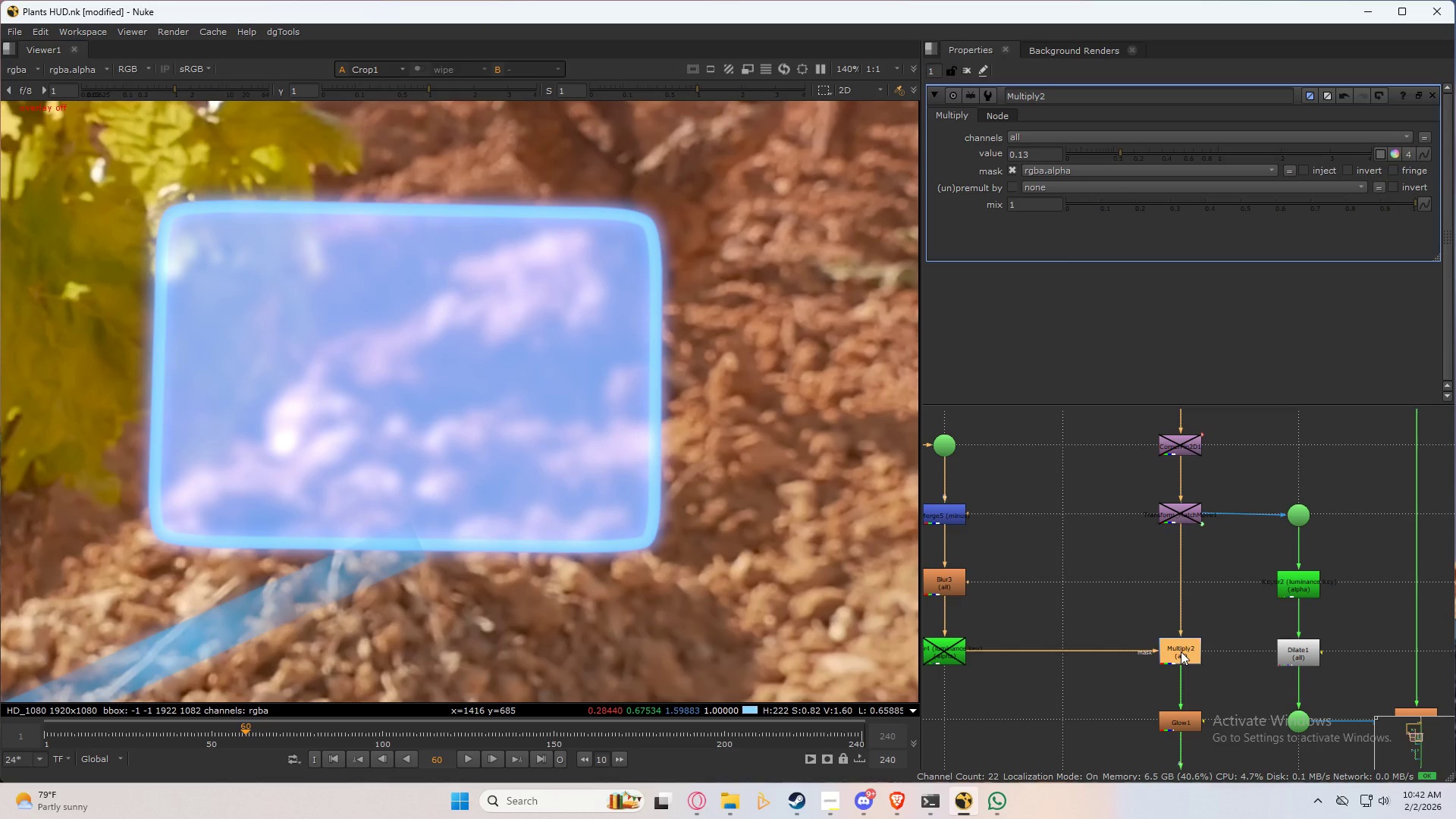 
type(dd)
 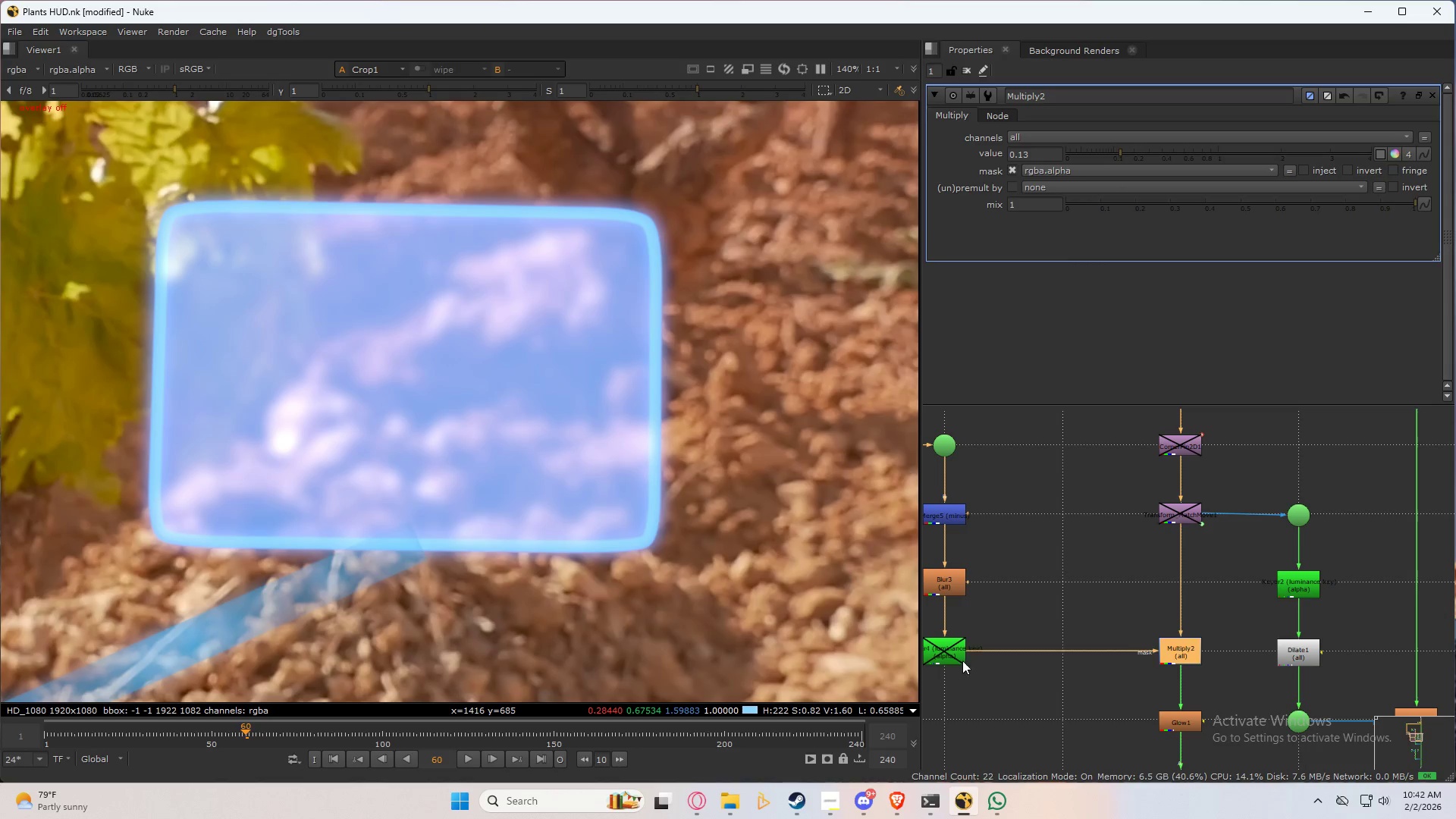 
left_click([951, 663])
 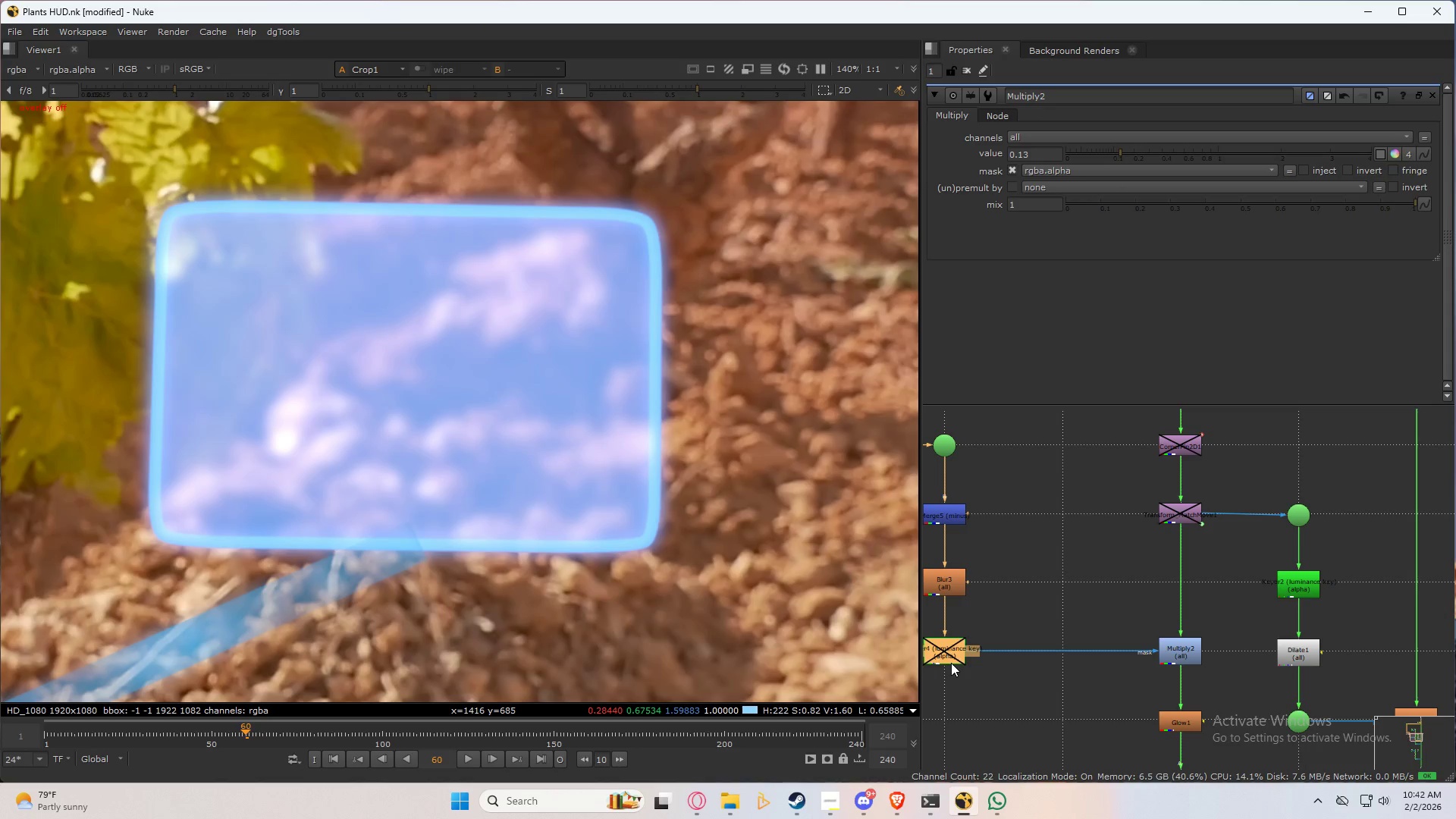 
key(D)
 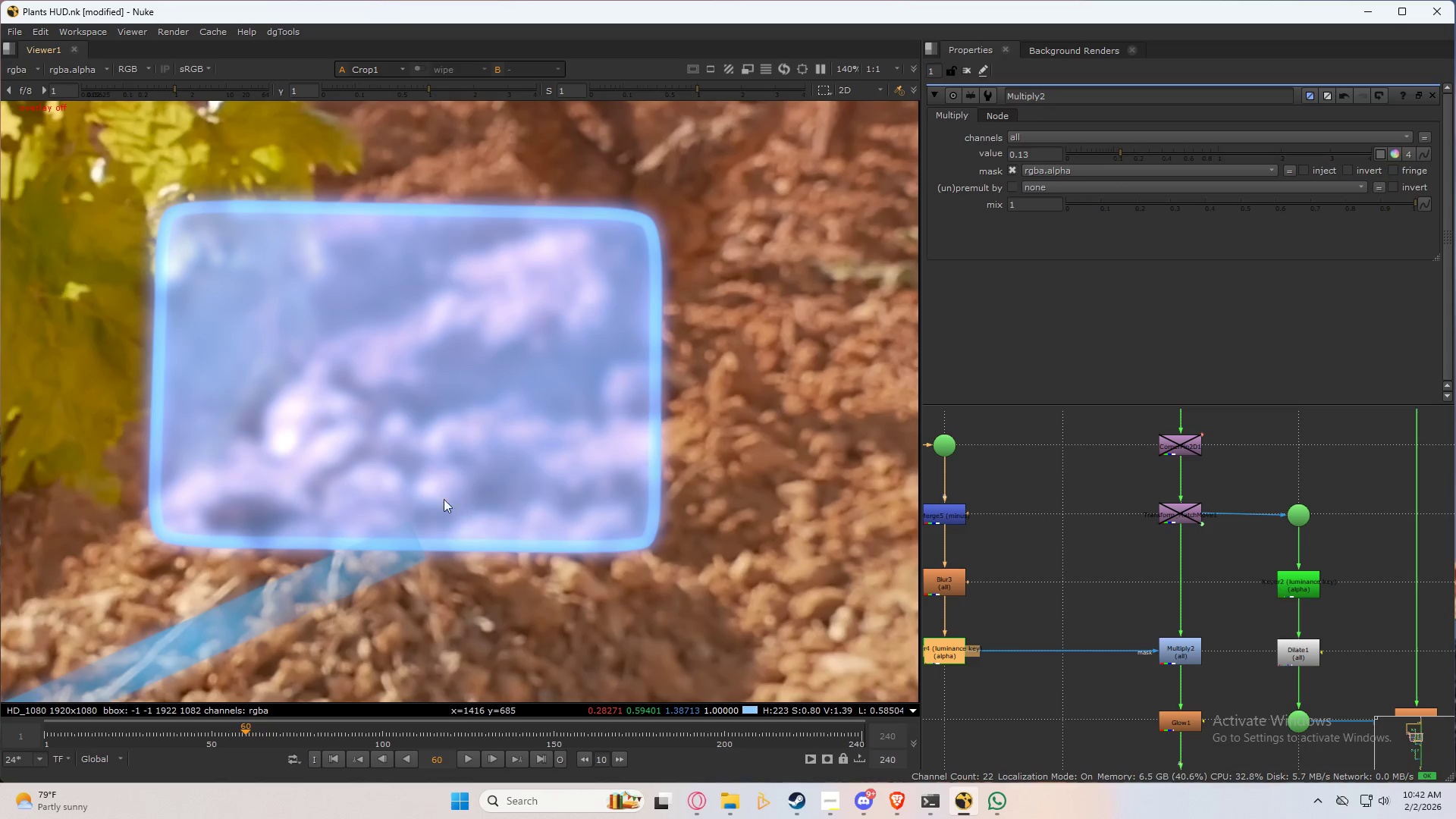 
scroll: coordinate [309, 497], scroll_direction: none, amount: 0.0
 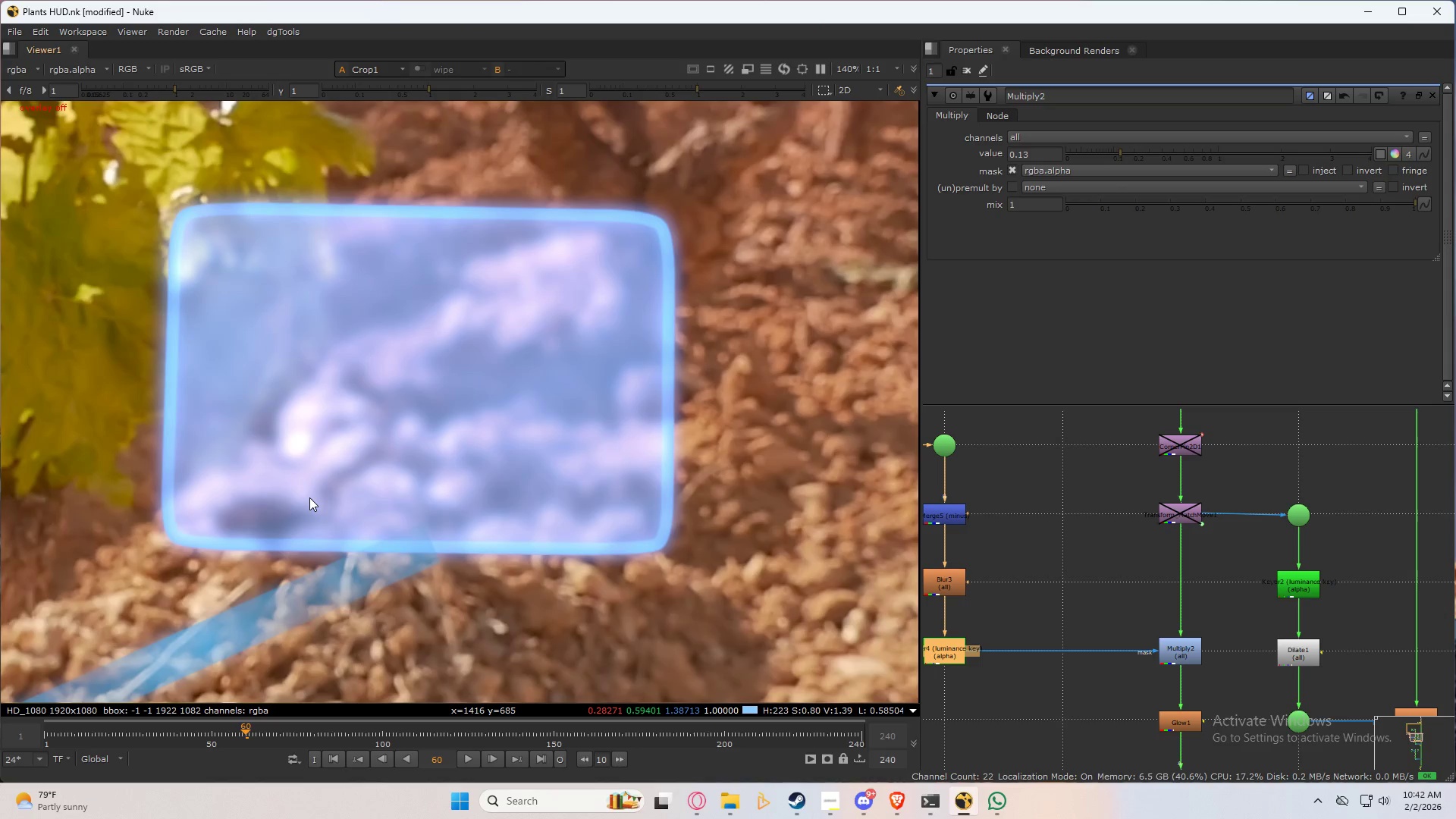 
scroll: coordinate [315, 494], scroll_direction: down, amount: 3.0
 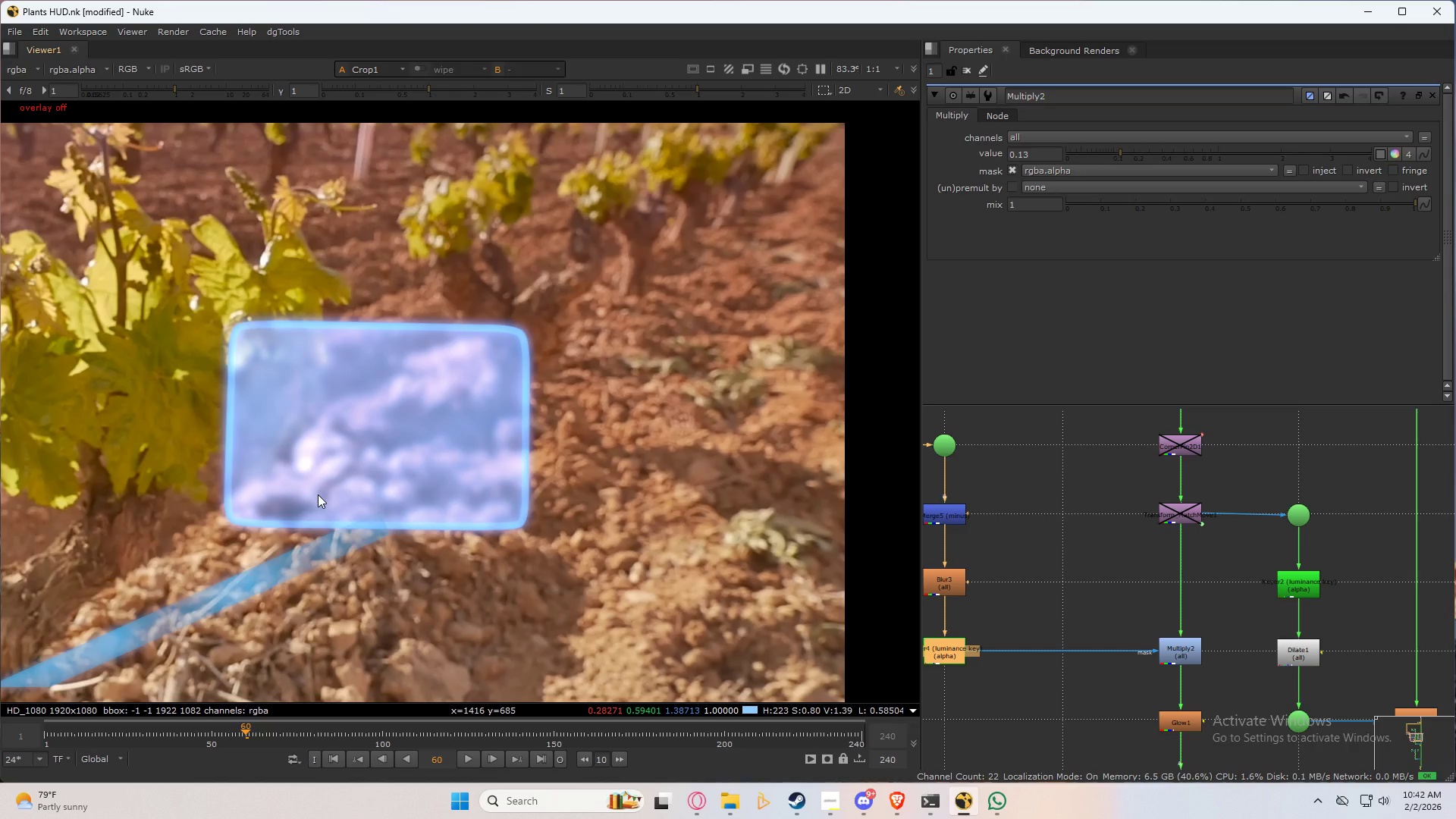 
wait(11.43)
 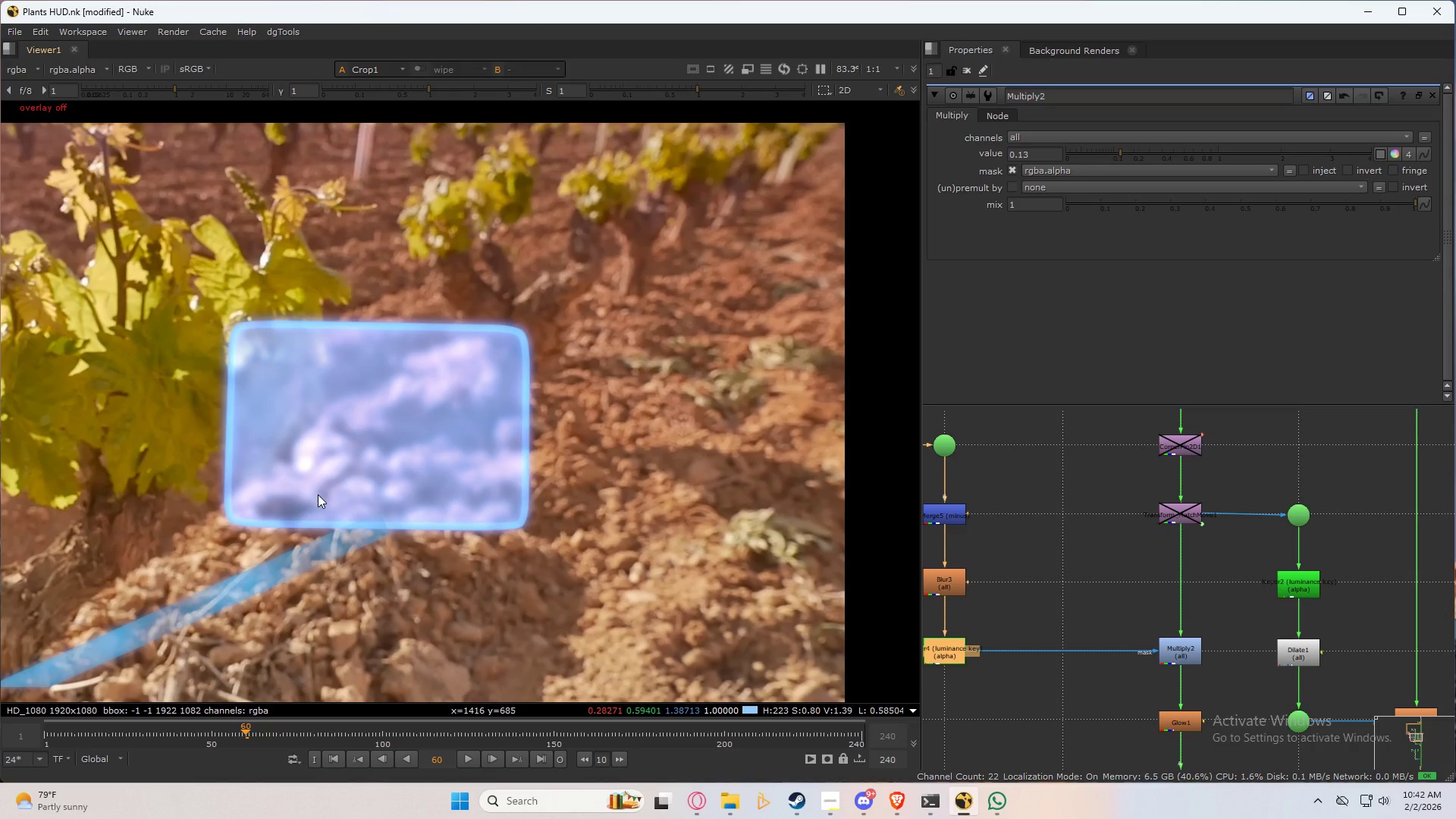 
left_click_drag(start_coordinate=[1214, 617], to_coordinate=[1144, 682])
 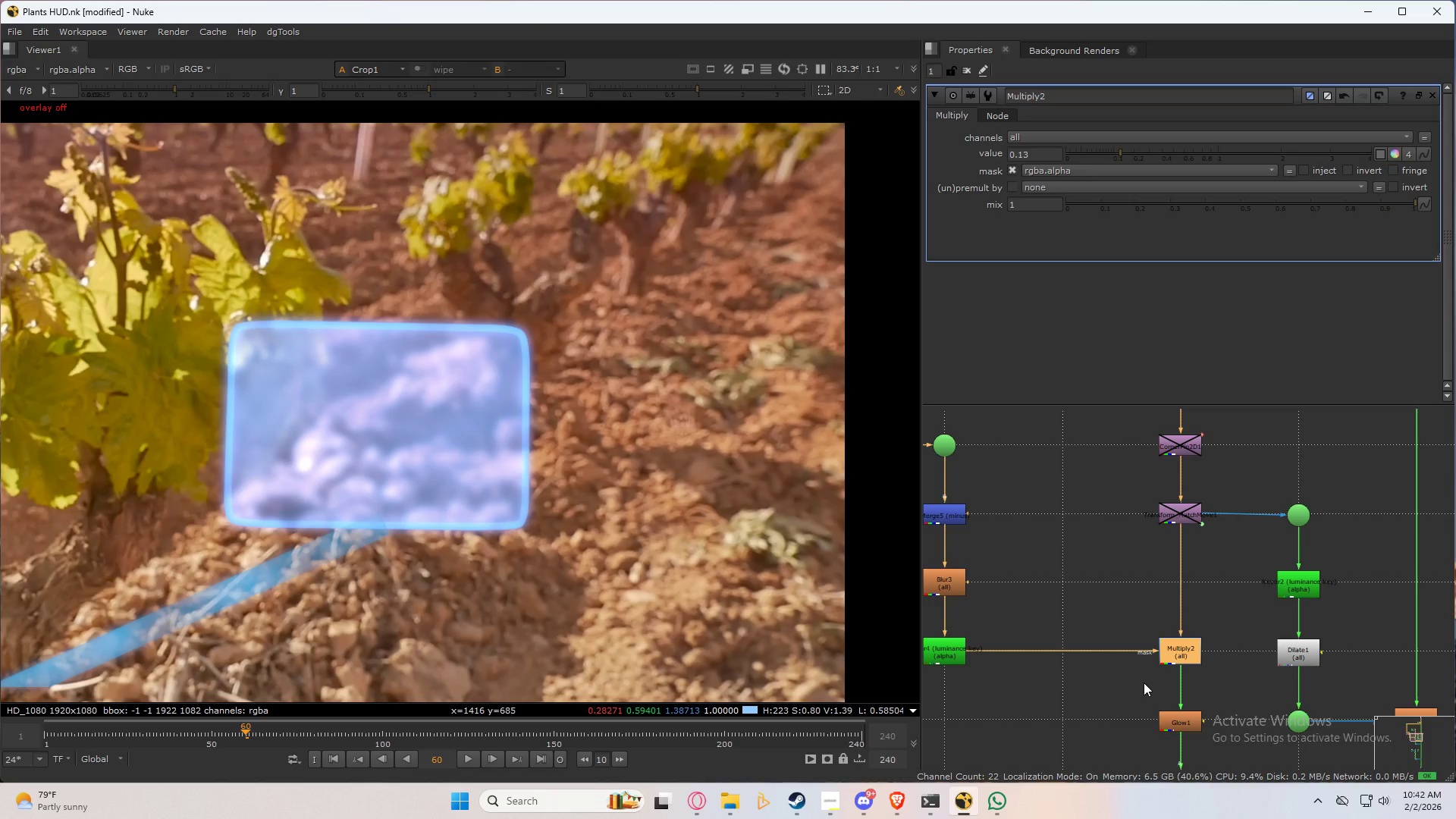 
key(1)
 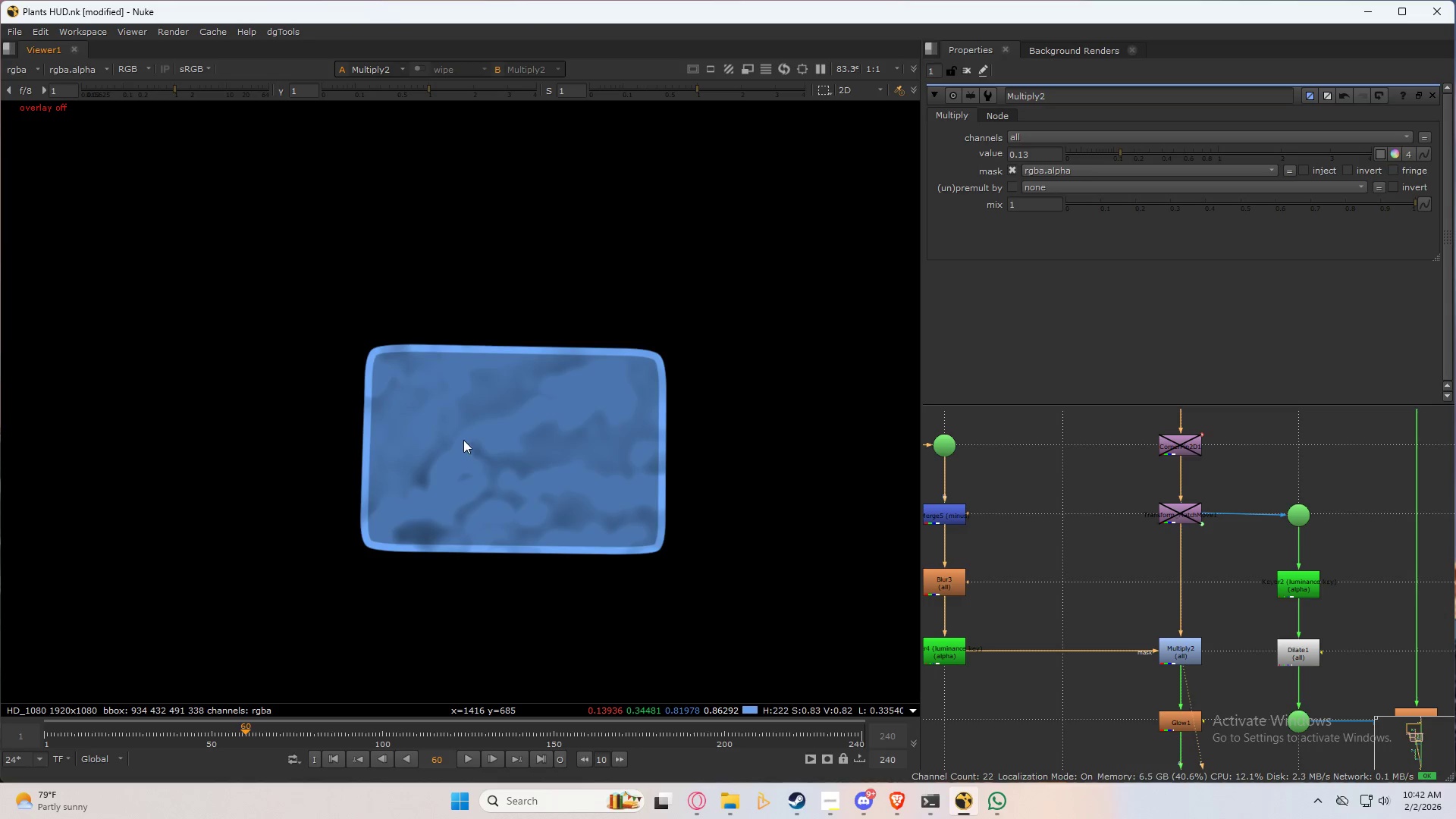 
scroll: coordinate [466, 459], scroll_direction: up, amount: 5.0
 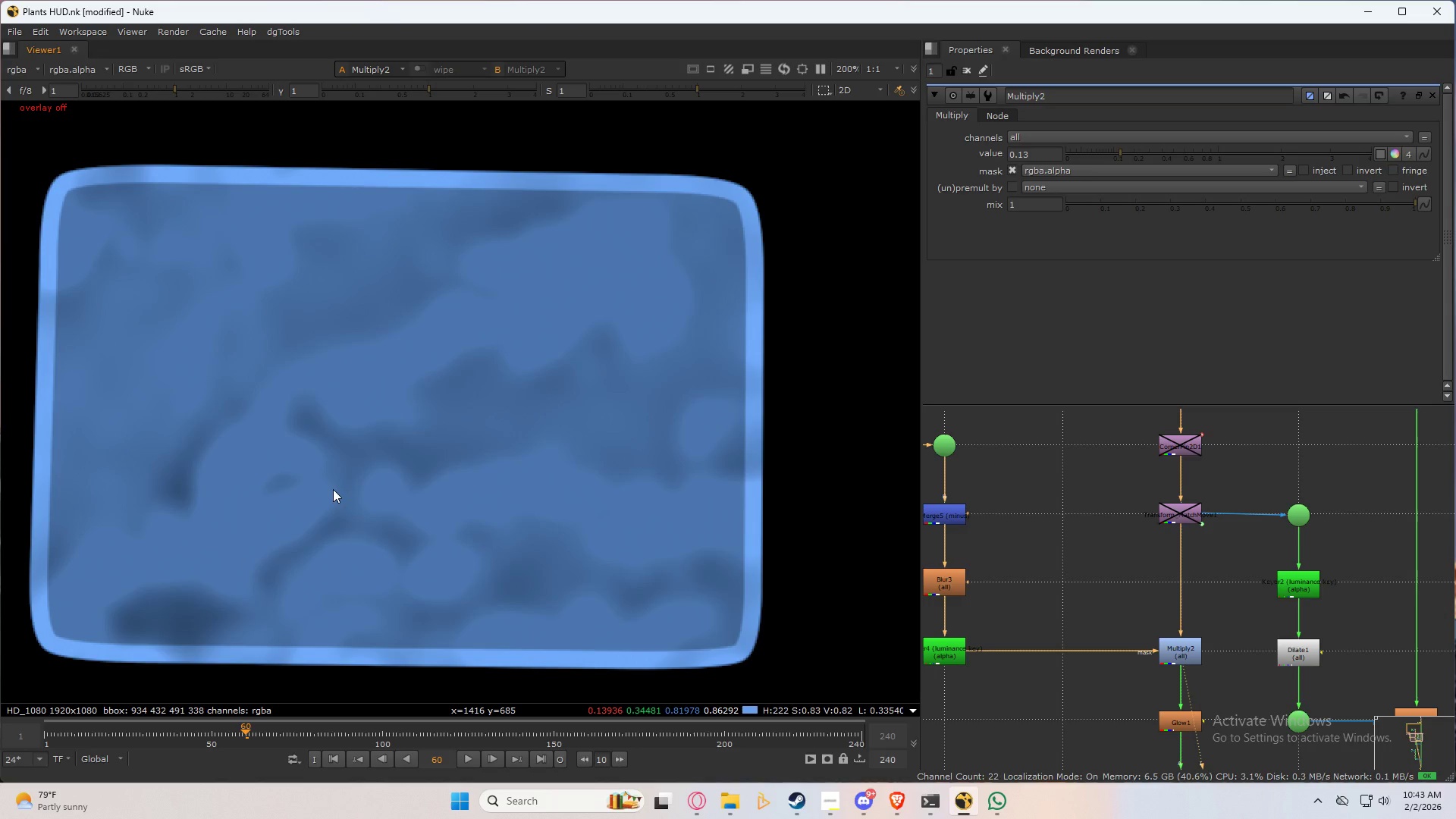 
wait(12.5)
 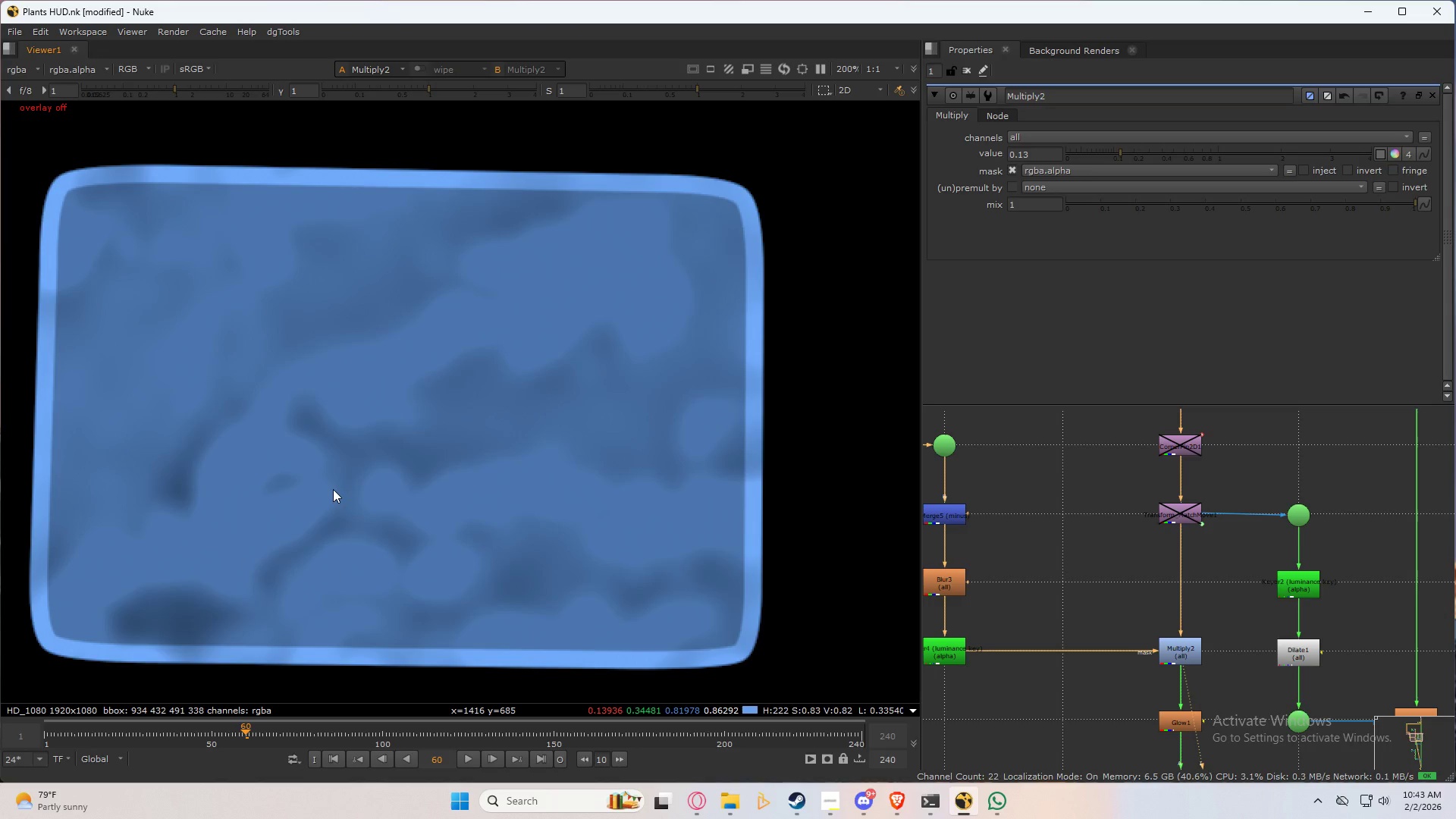 
double_click([942, 575])
 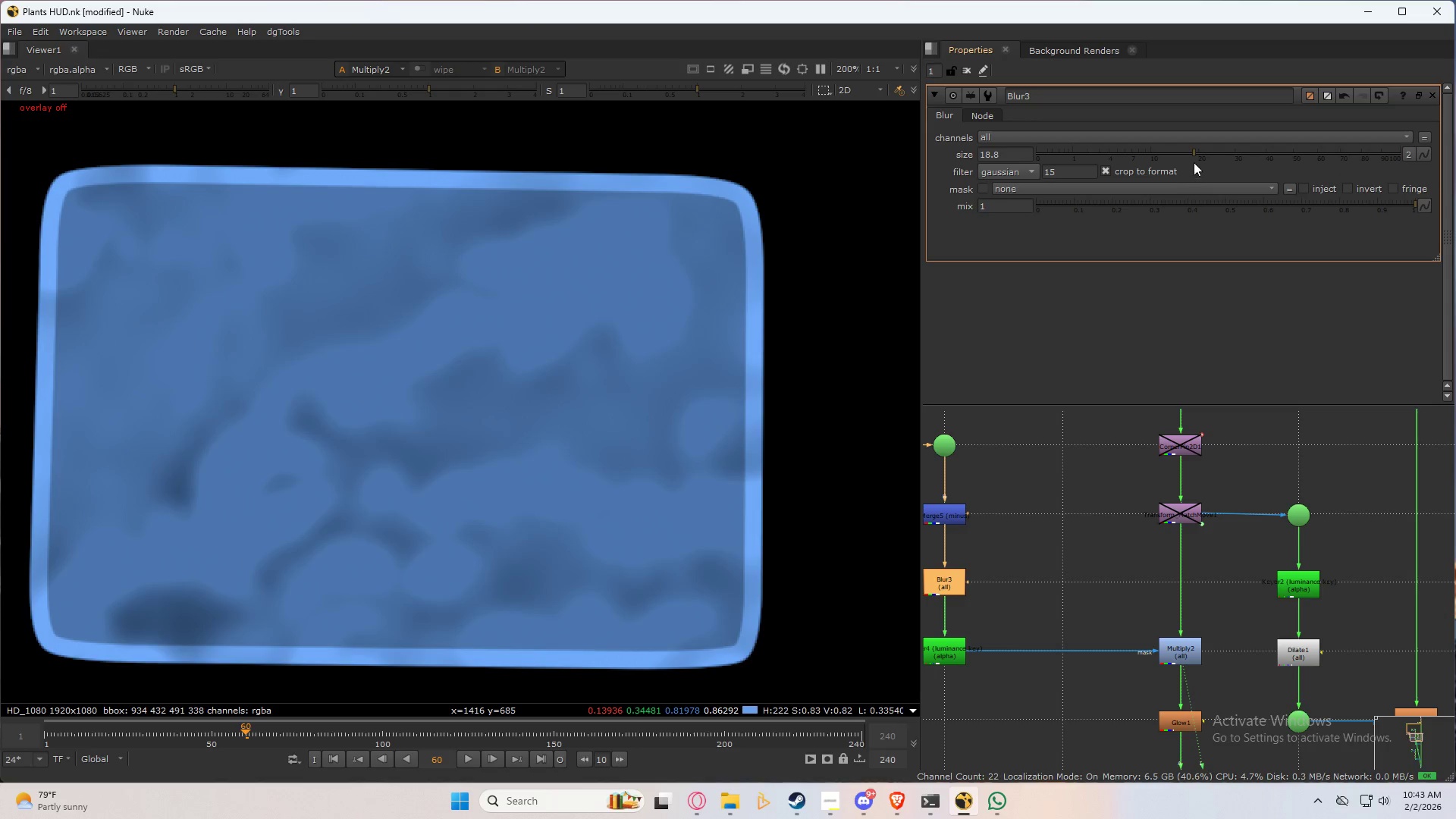 
left_click_drag(start_coordinate=[1194, 152], to_coordinate=[1098, 161])
 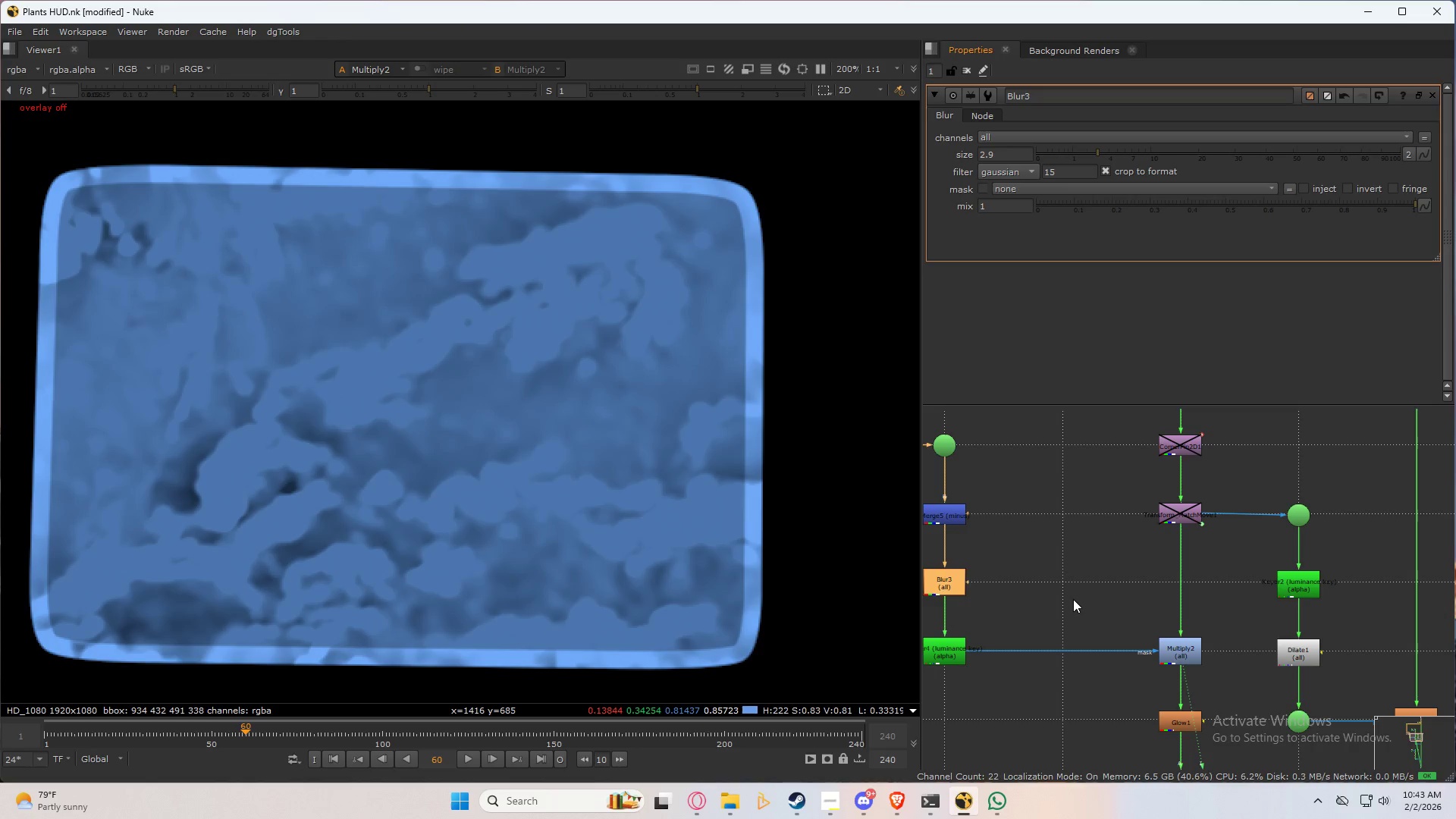 
left_click([1072, 596])
 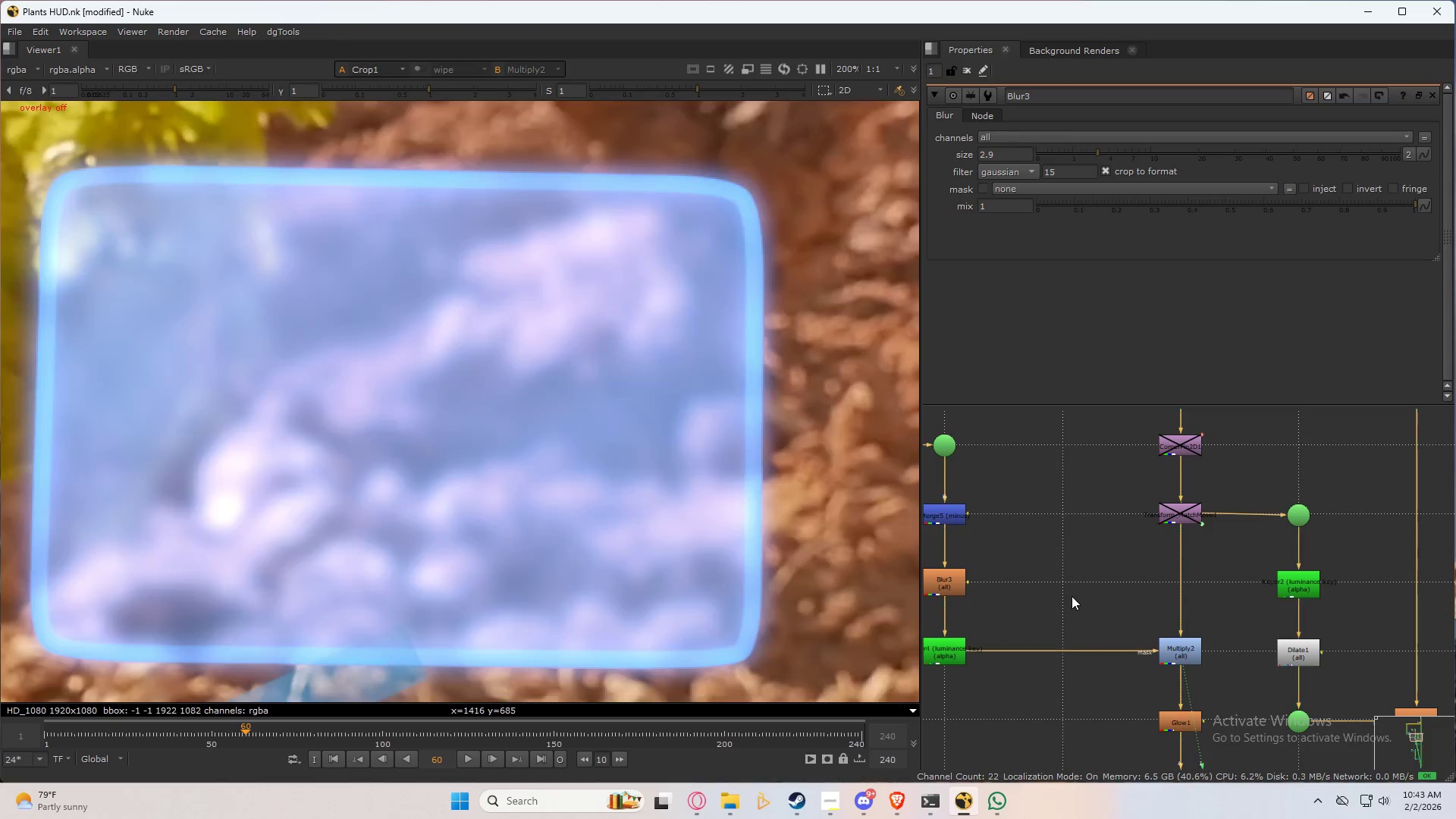 
key(2)
 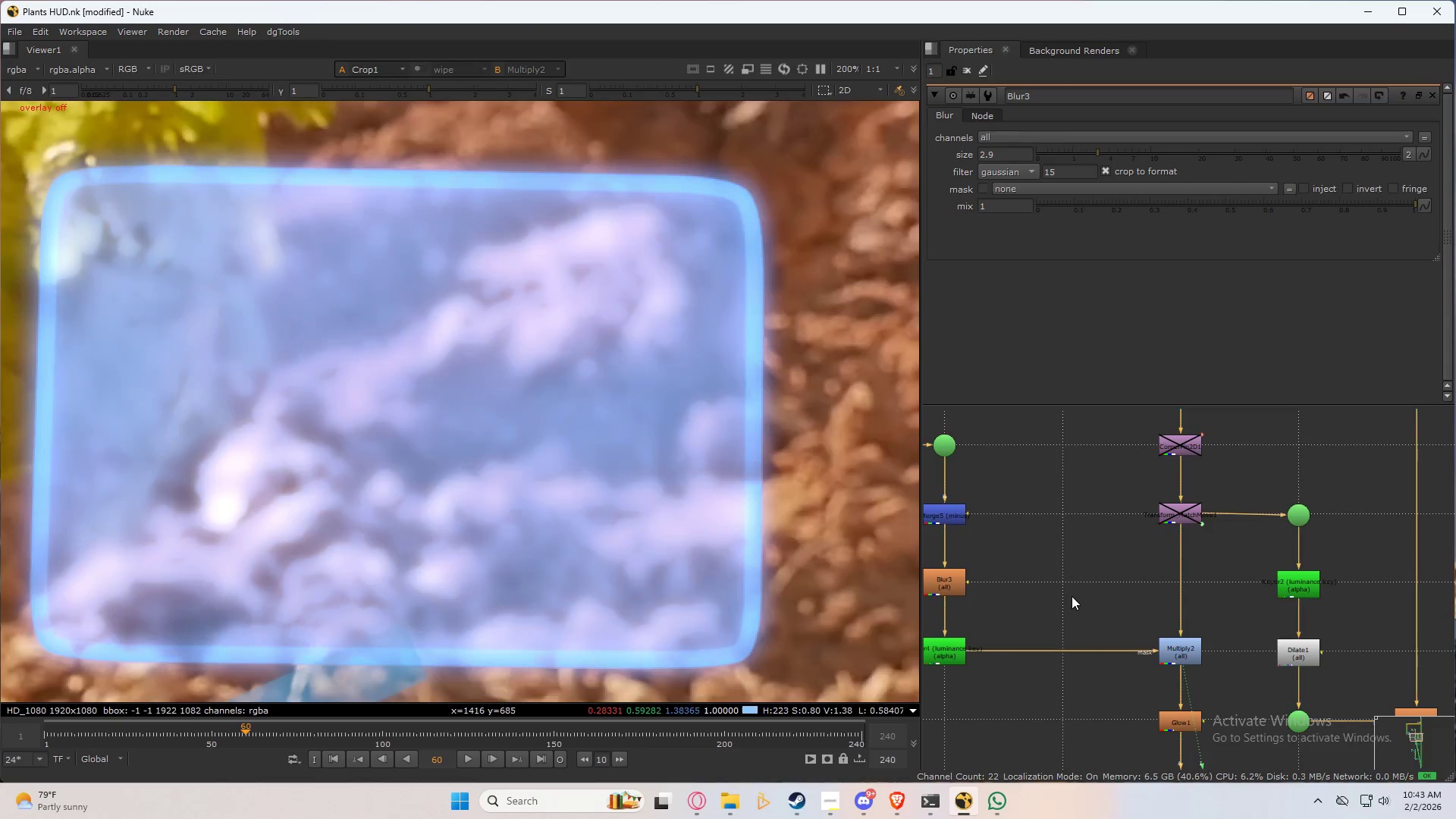 
double_click([1072, 596])
 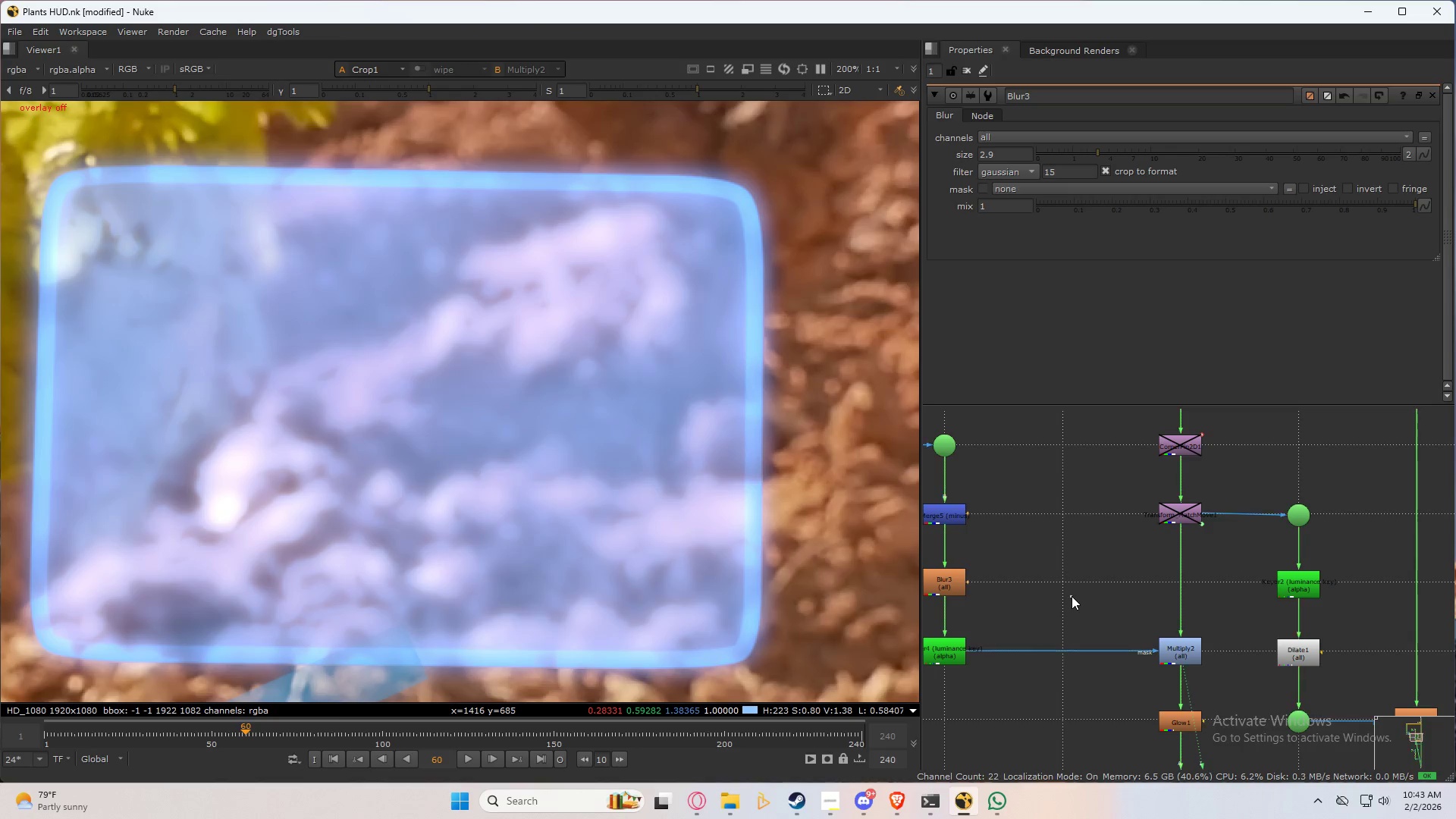 
triple_click([1072, 596])
 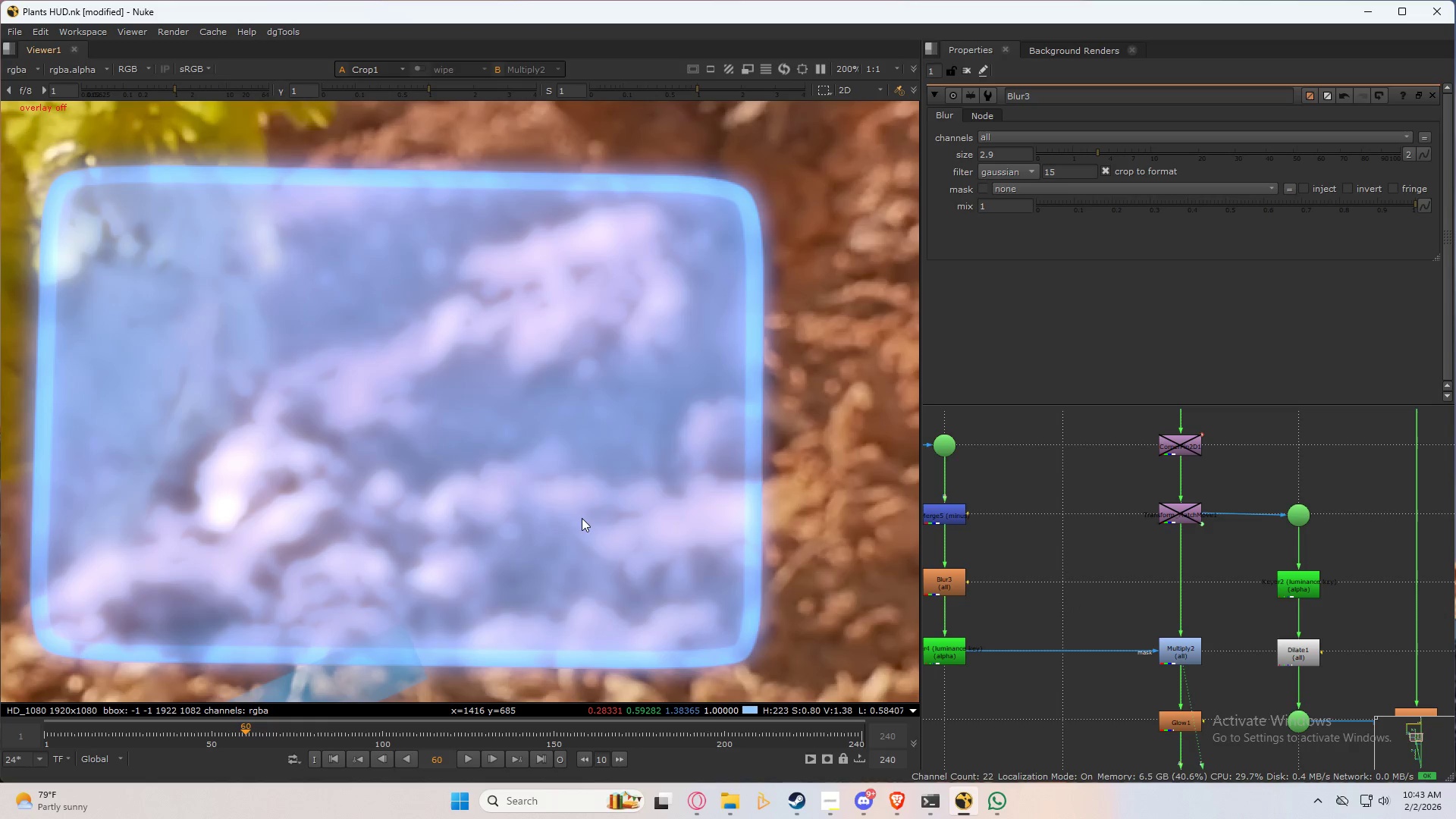 
scroll: coordinate [391, 518], scroll_direction: down, amount: 7.0
 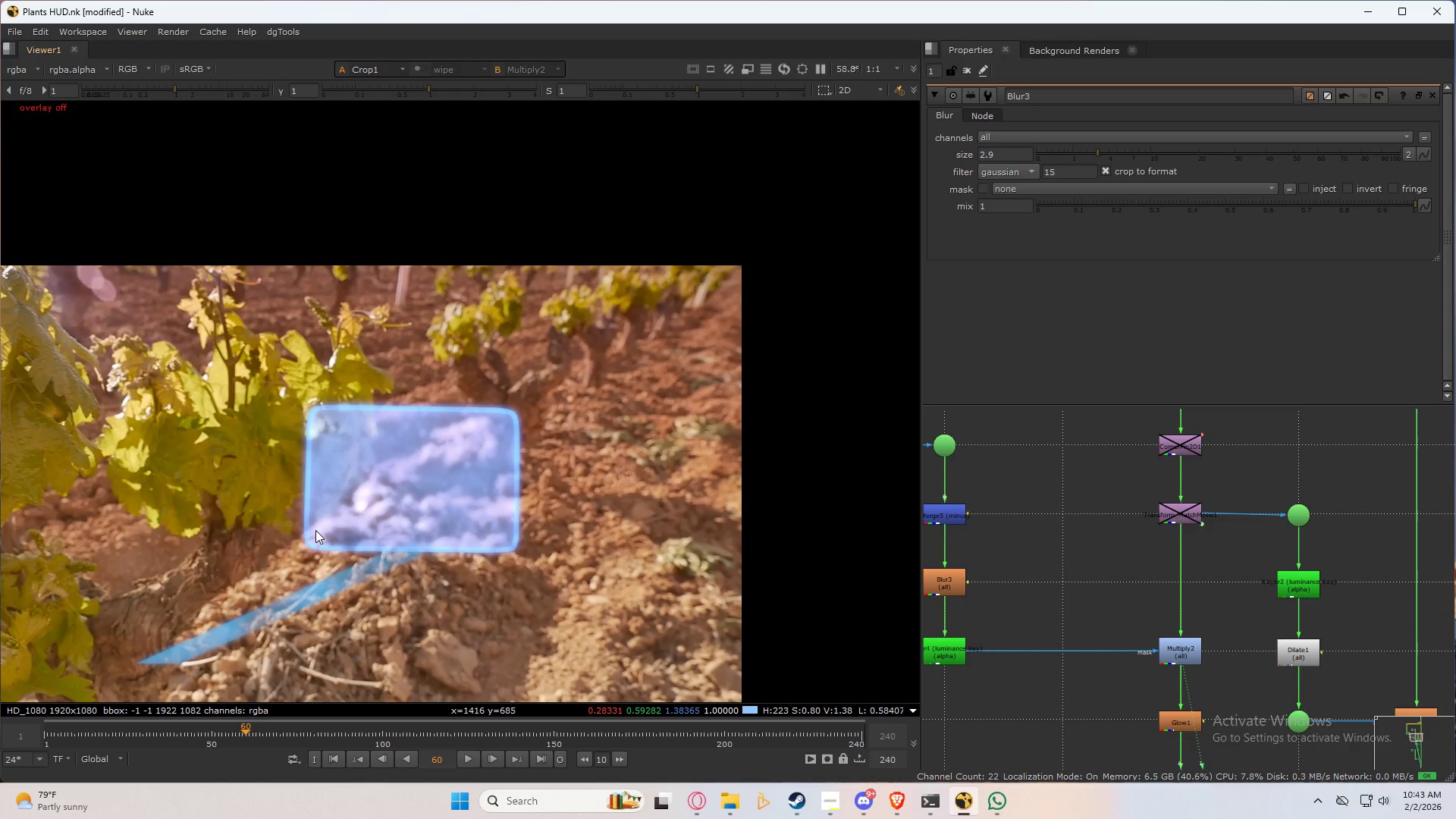 
scroll: coordinate [315, 529], scroll_direction: up, amount: 6.0
 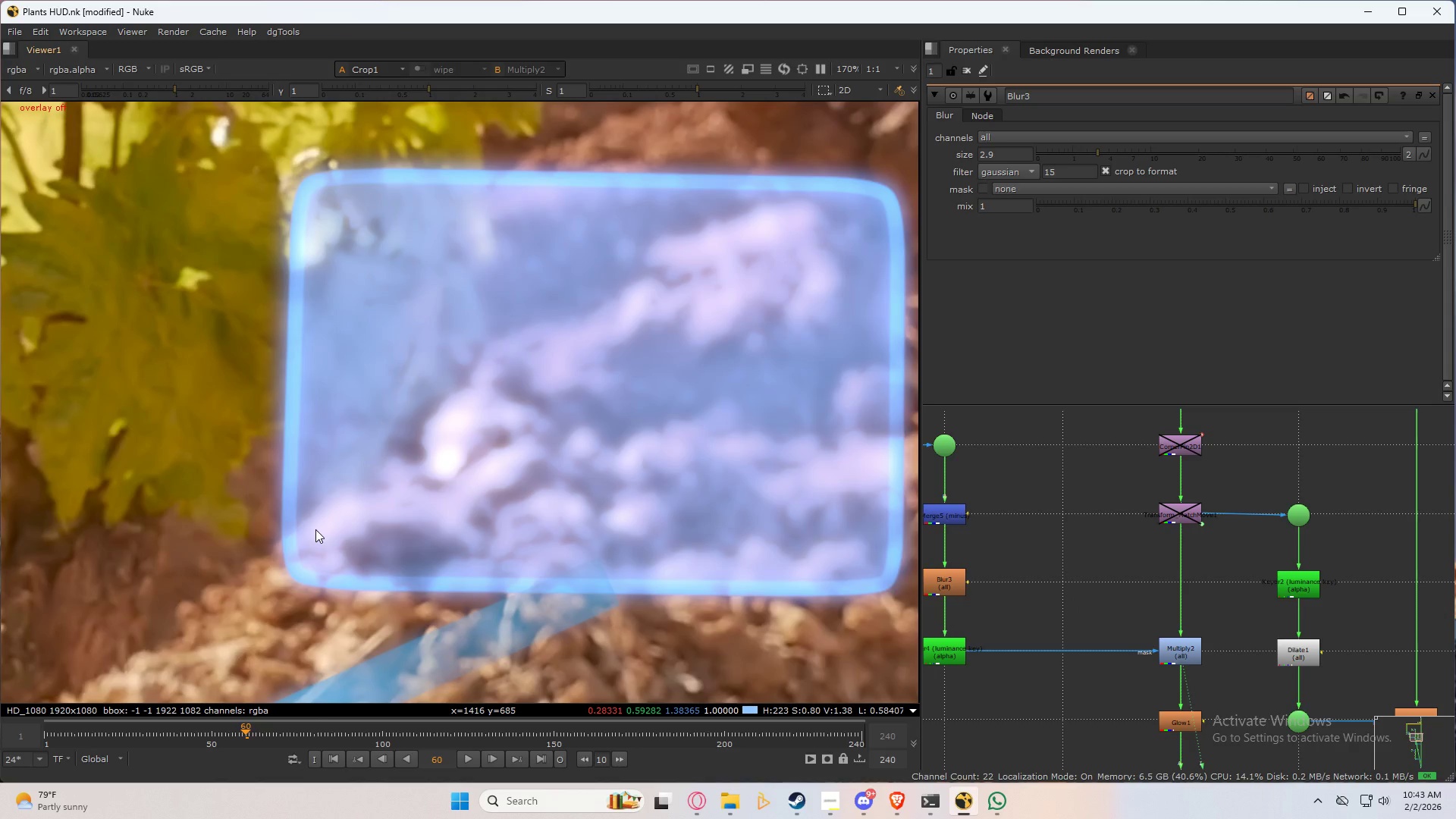 
scroll: coordinate [315, 529], scroll_direction: down, amount: 5.0
 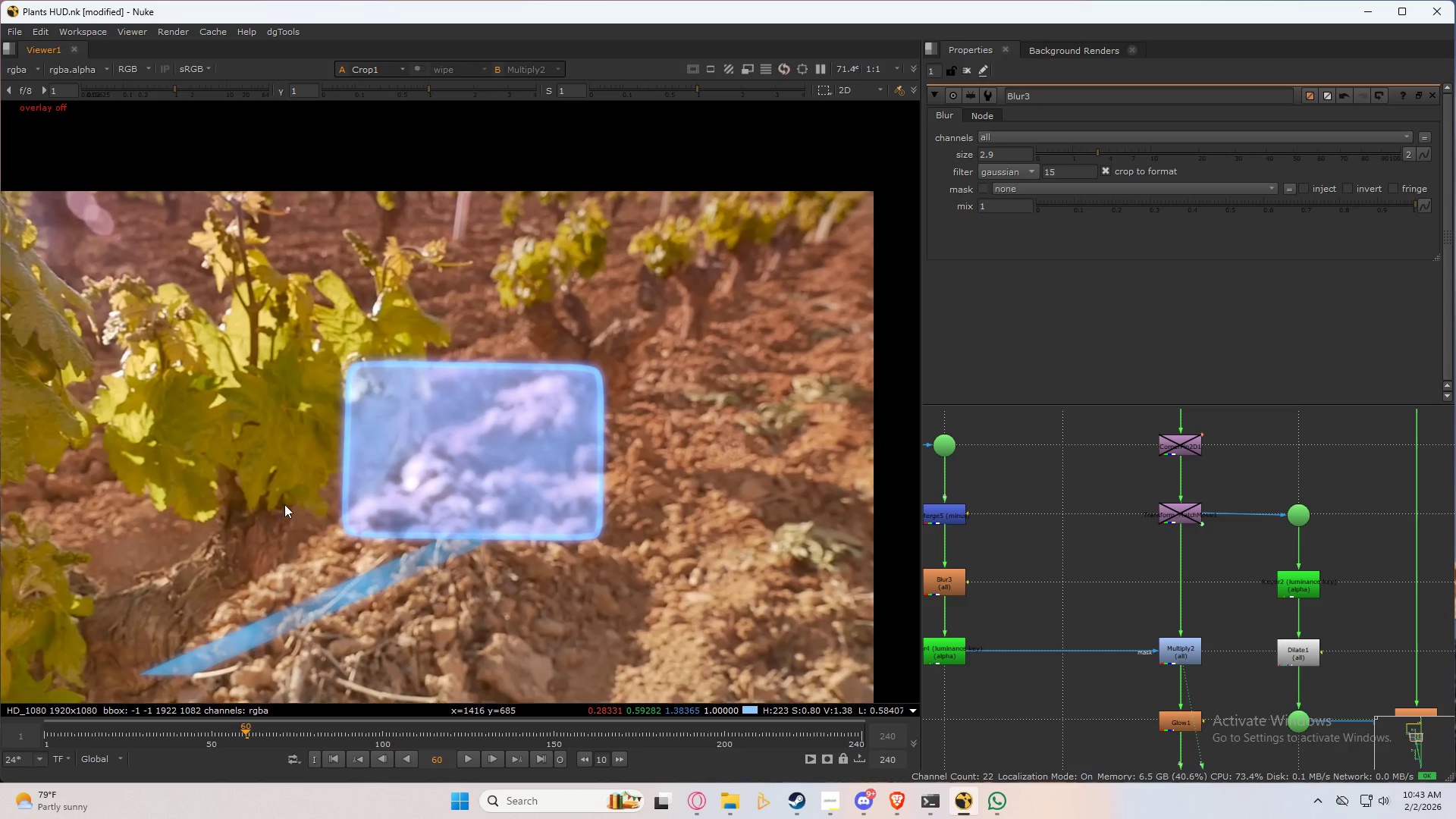 
scroll: coordinate [480, 489], scroll_direction: up, amount: 5.0
 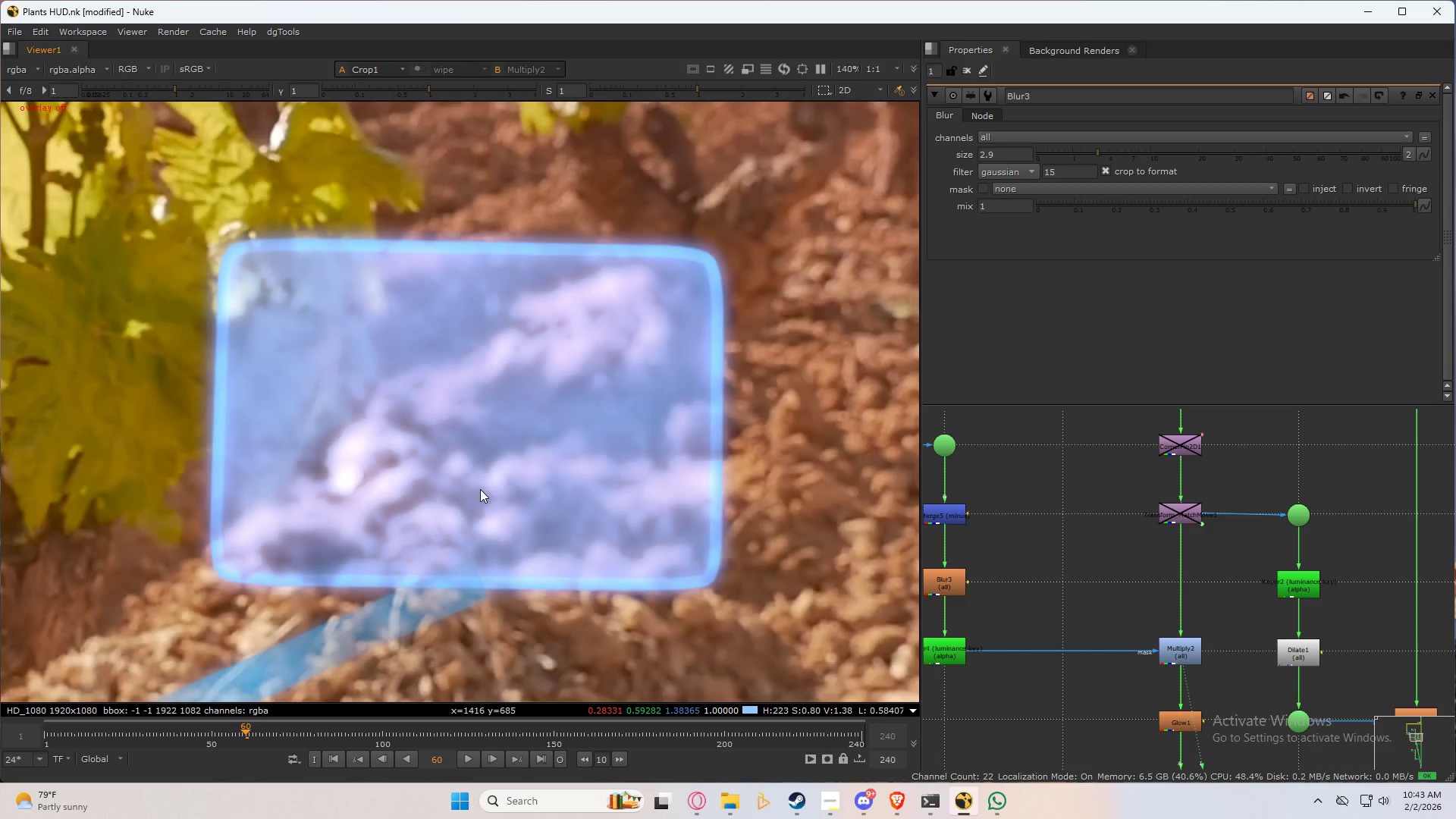 
scroll: coordinate [480, 489], scroll_direction: down, amount: 4.0
 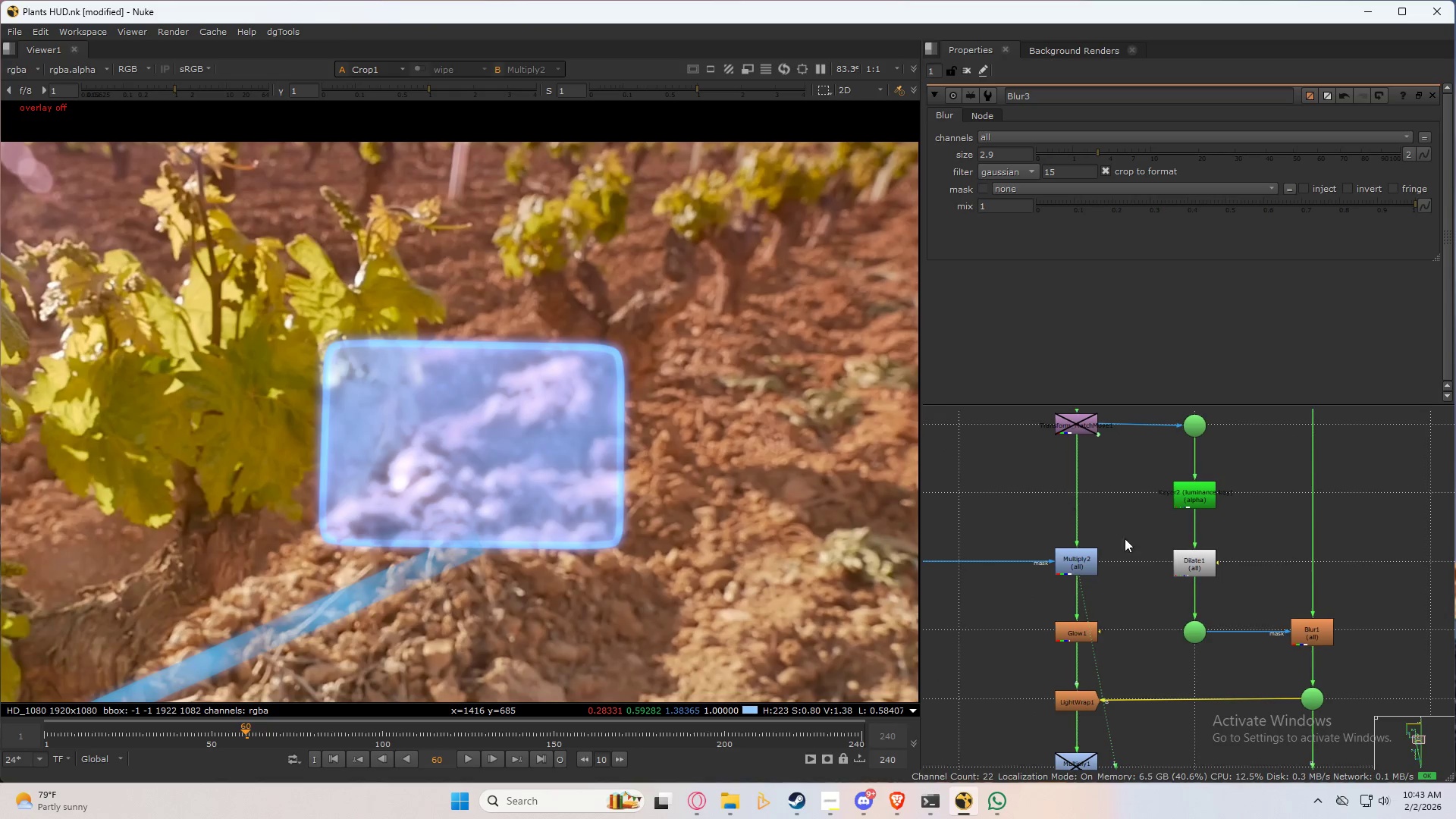 
left_click_drag(start_coordinate=[1378, 581], to_coordinate=[1257, 672])
 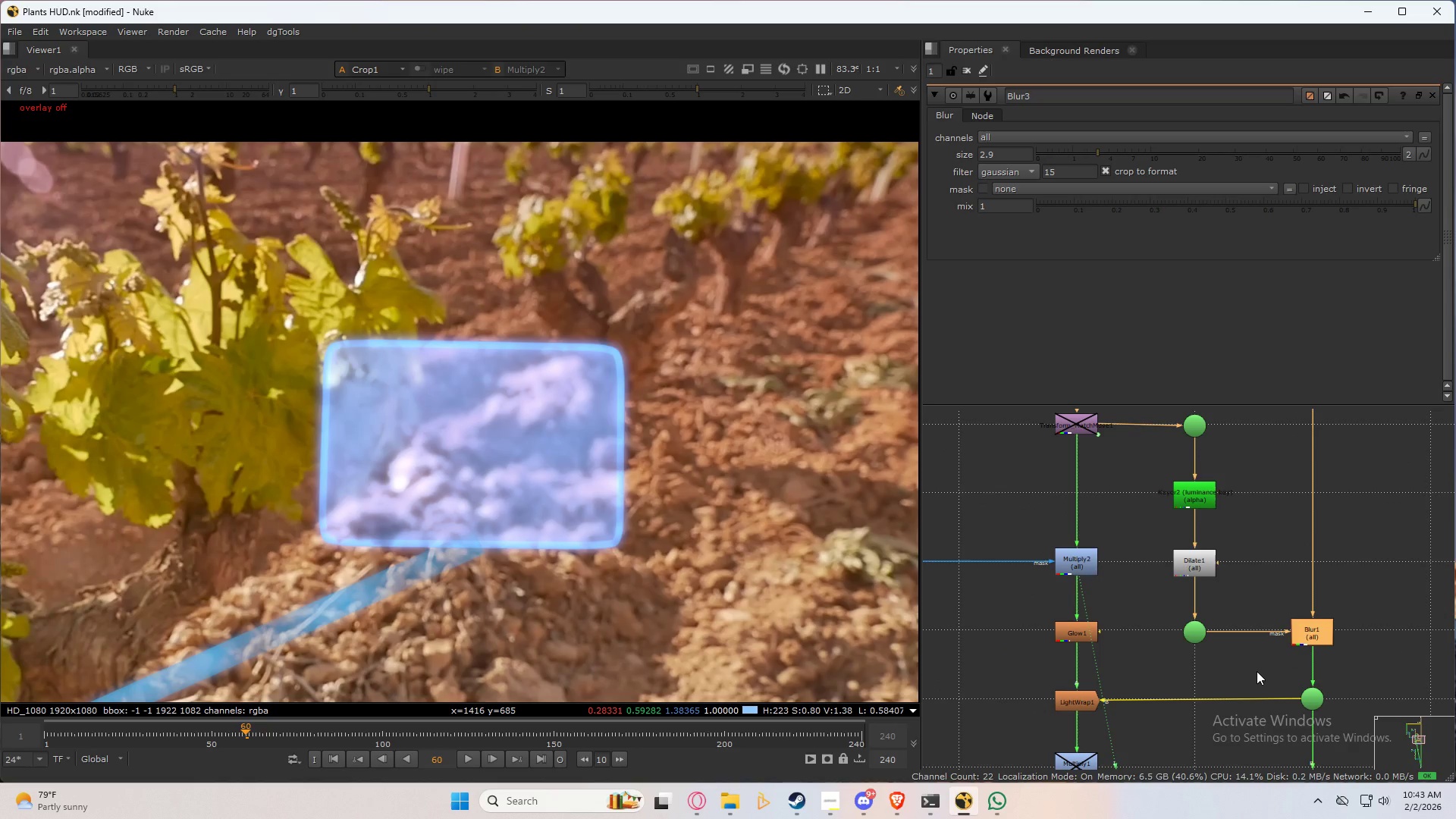 
key(D)
 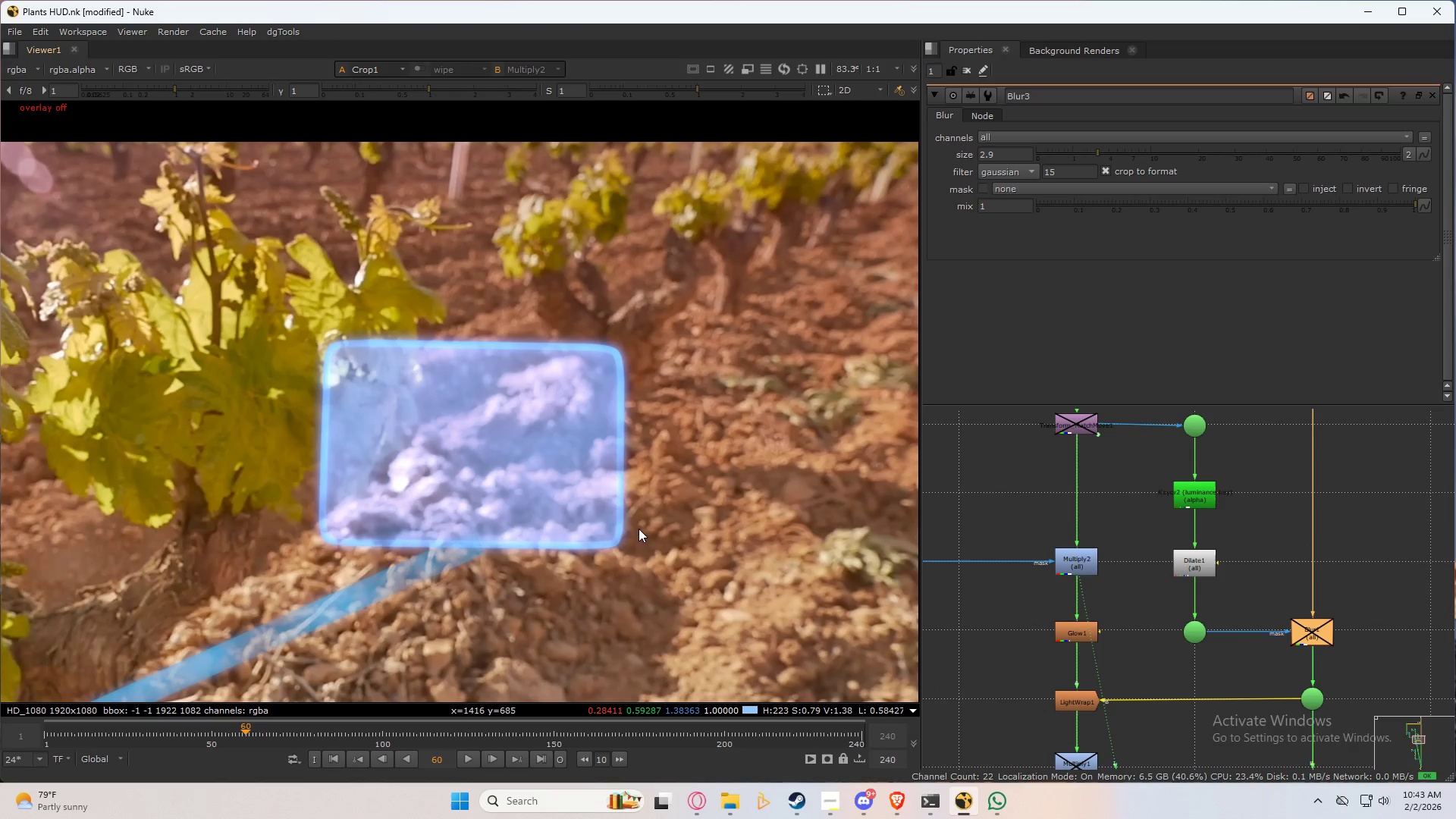 
scroll: coordinate [525, 504], scroll_direction: up, amount: 3.0
 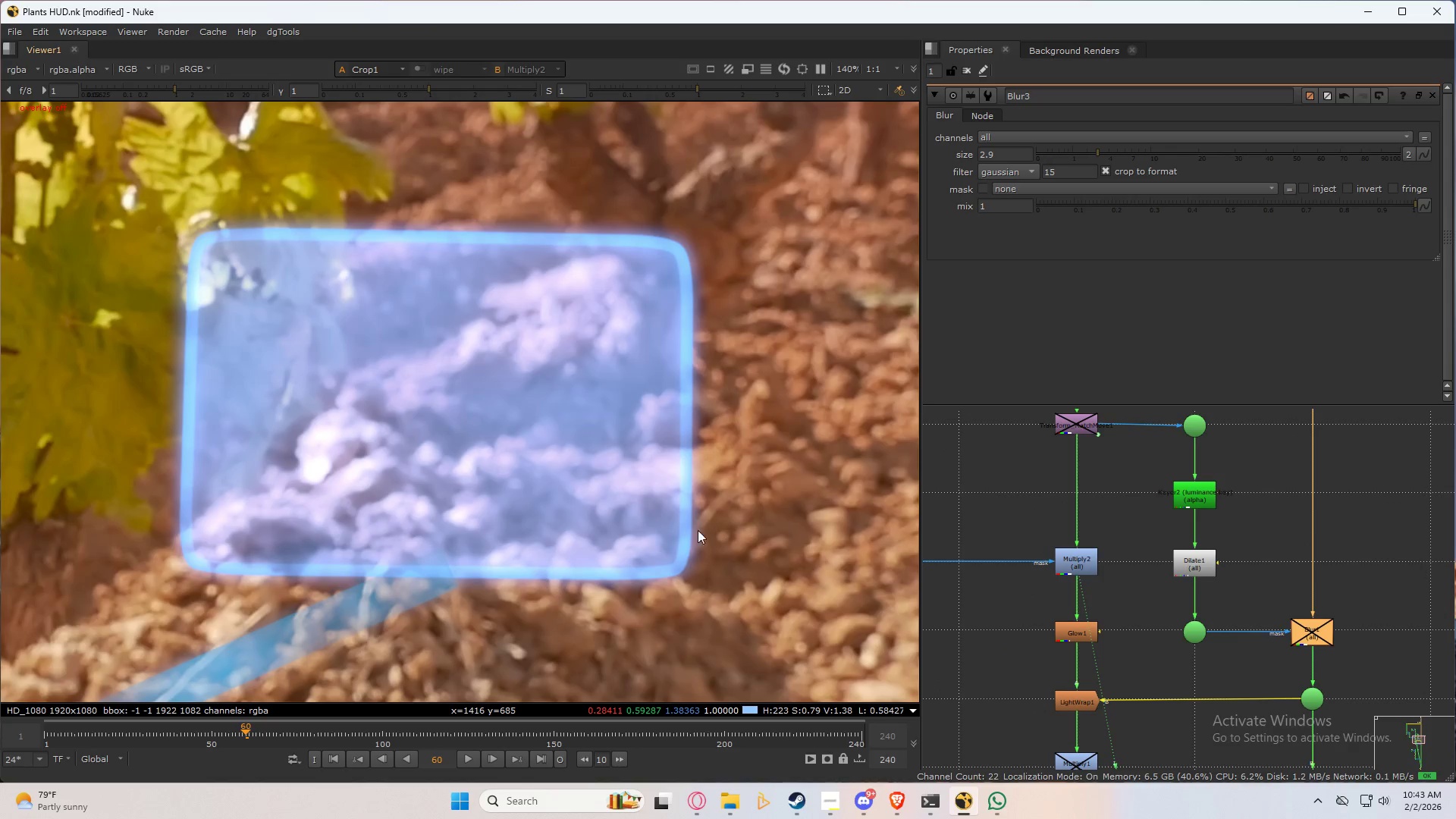 
scroll: coordinate [644, 530], scroll_direction: down, amount: 6.0
 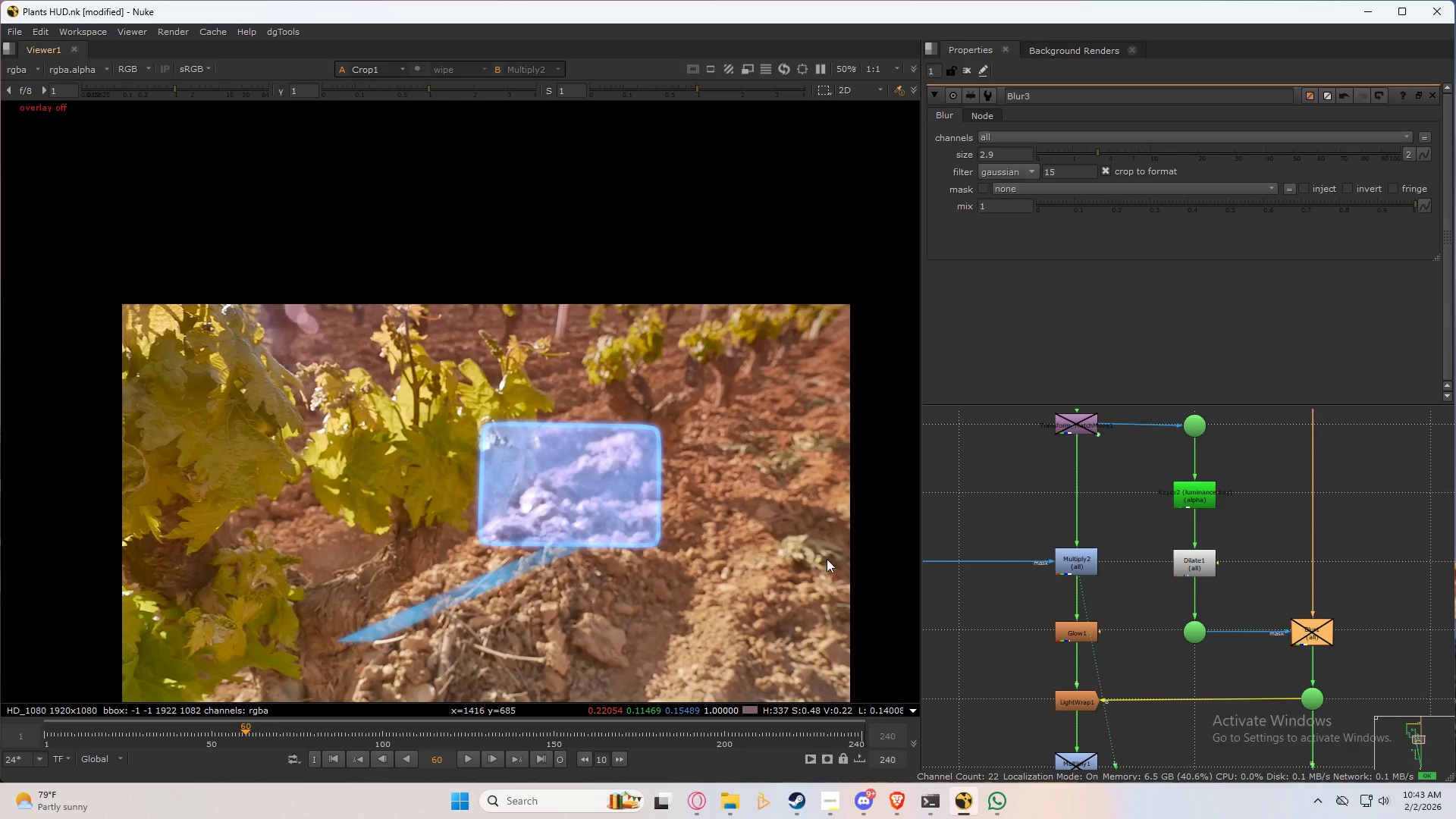 
type(dd)
 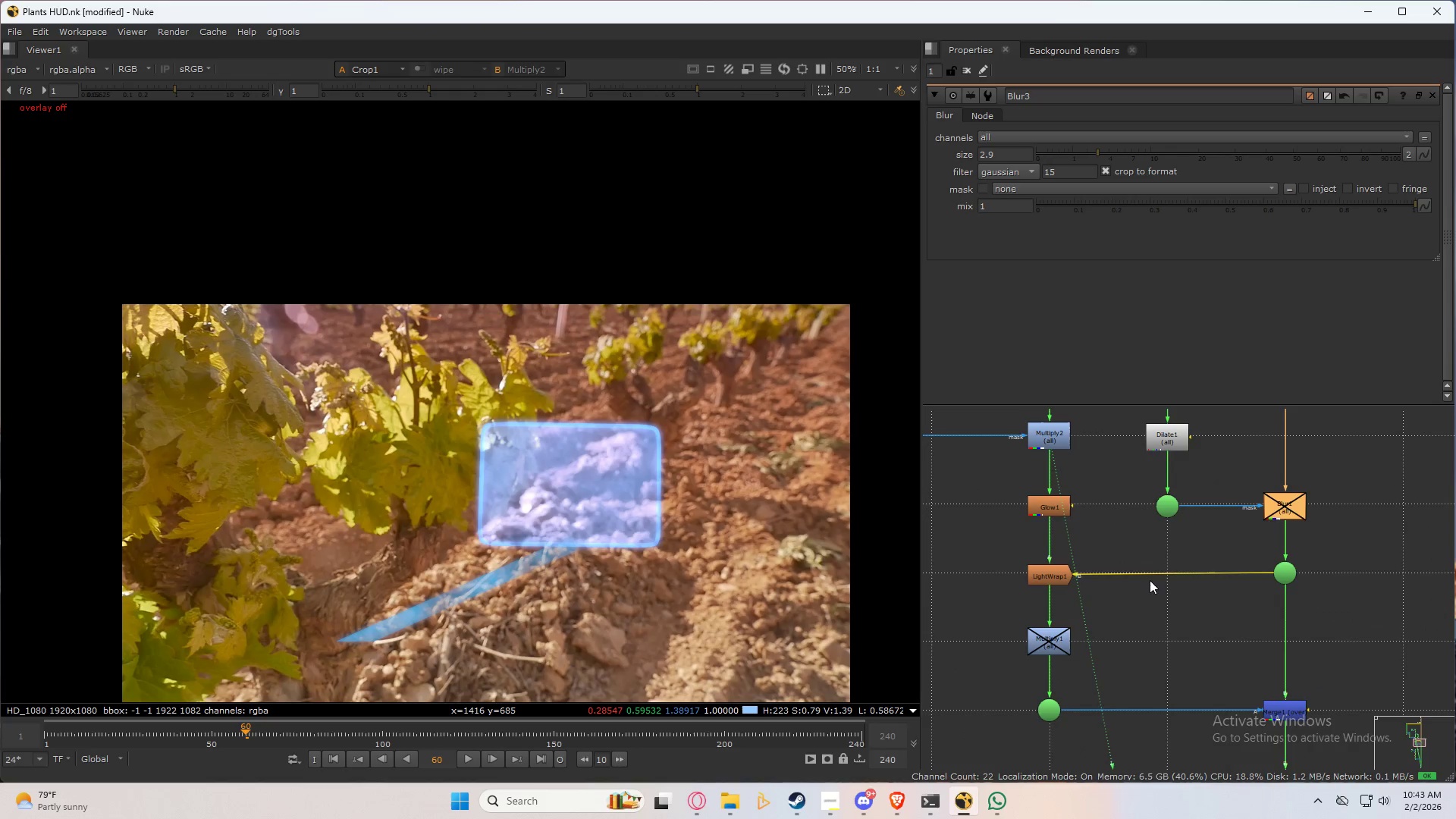 
left_click([1047, 641])
 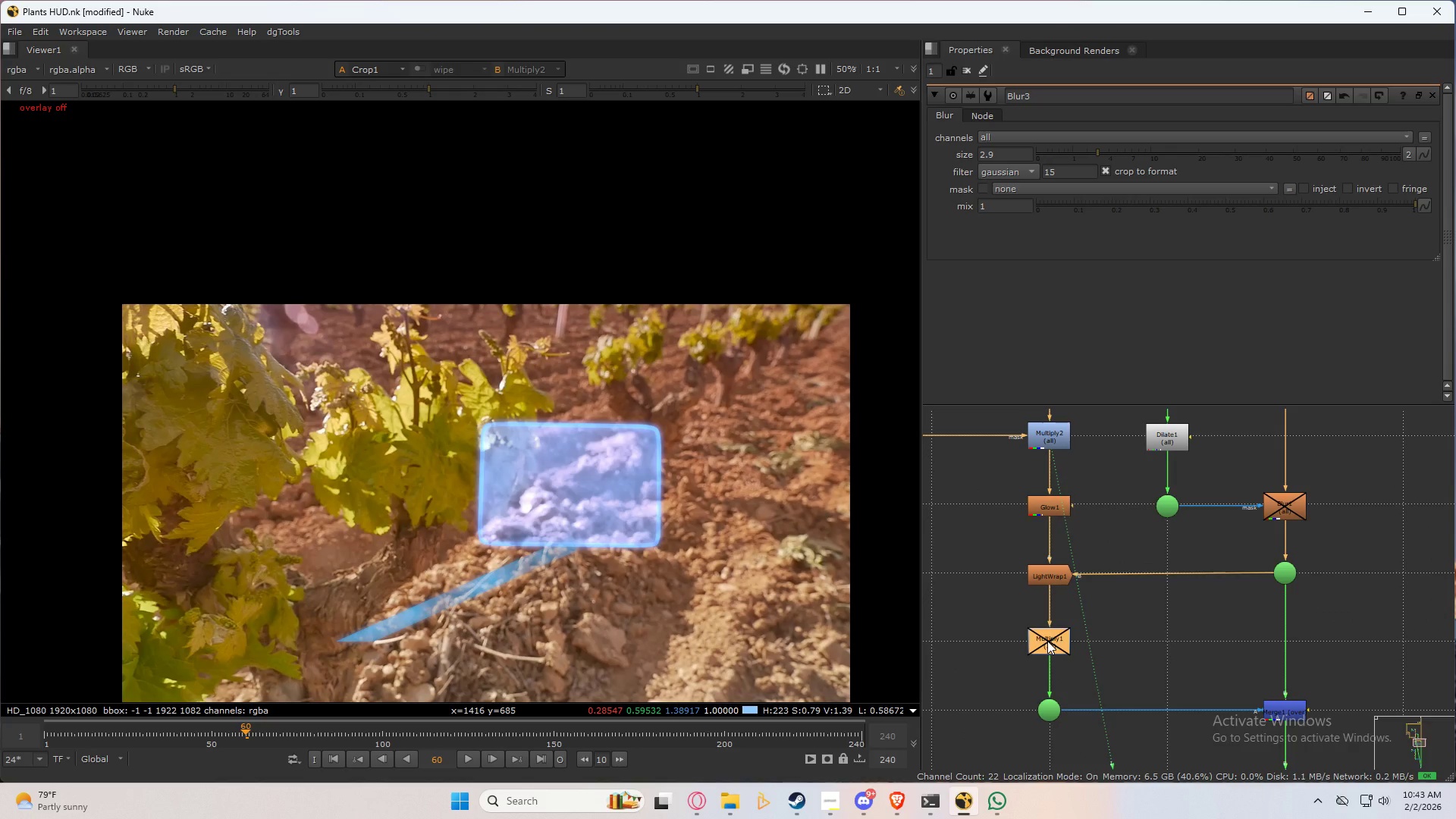 
key(D)
 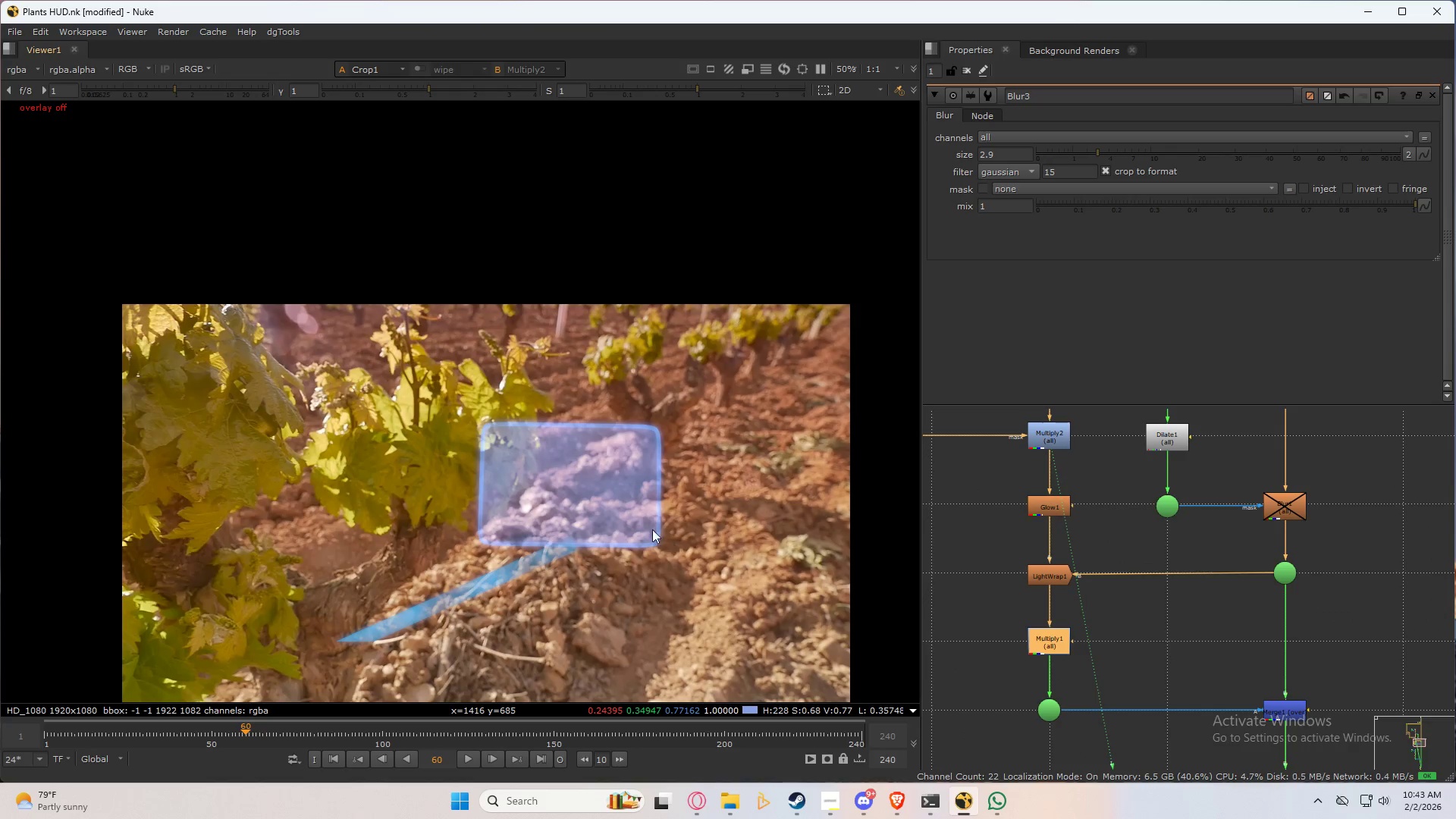 
scroll: coordinate [621, 513], scroll_direction: up, amount: 5.0
 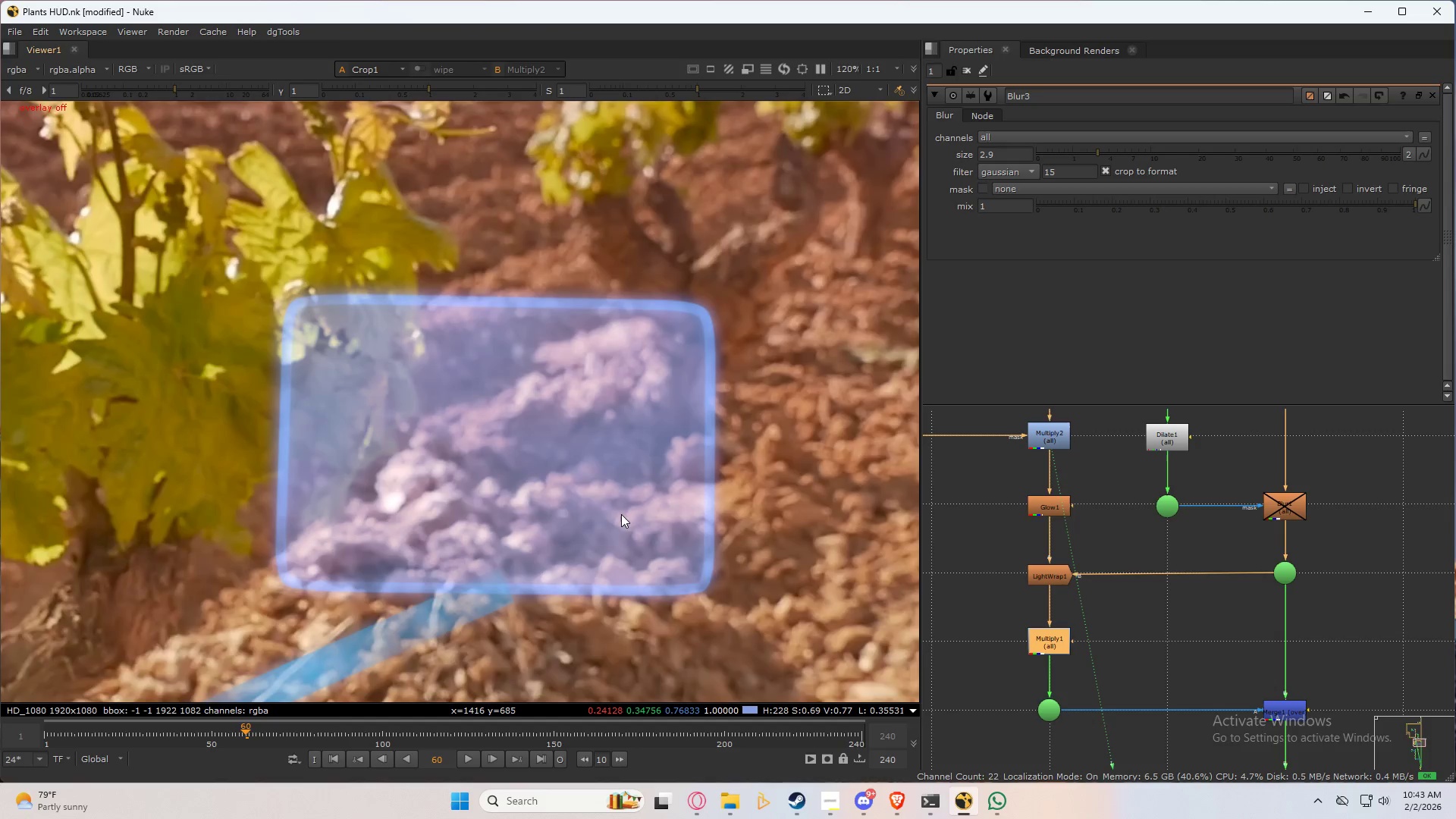 
scroll: coordinate [621, 514], scroll_direction: down, amount: 4.0
 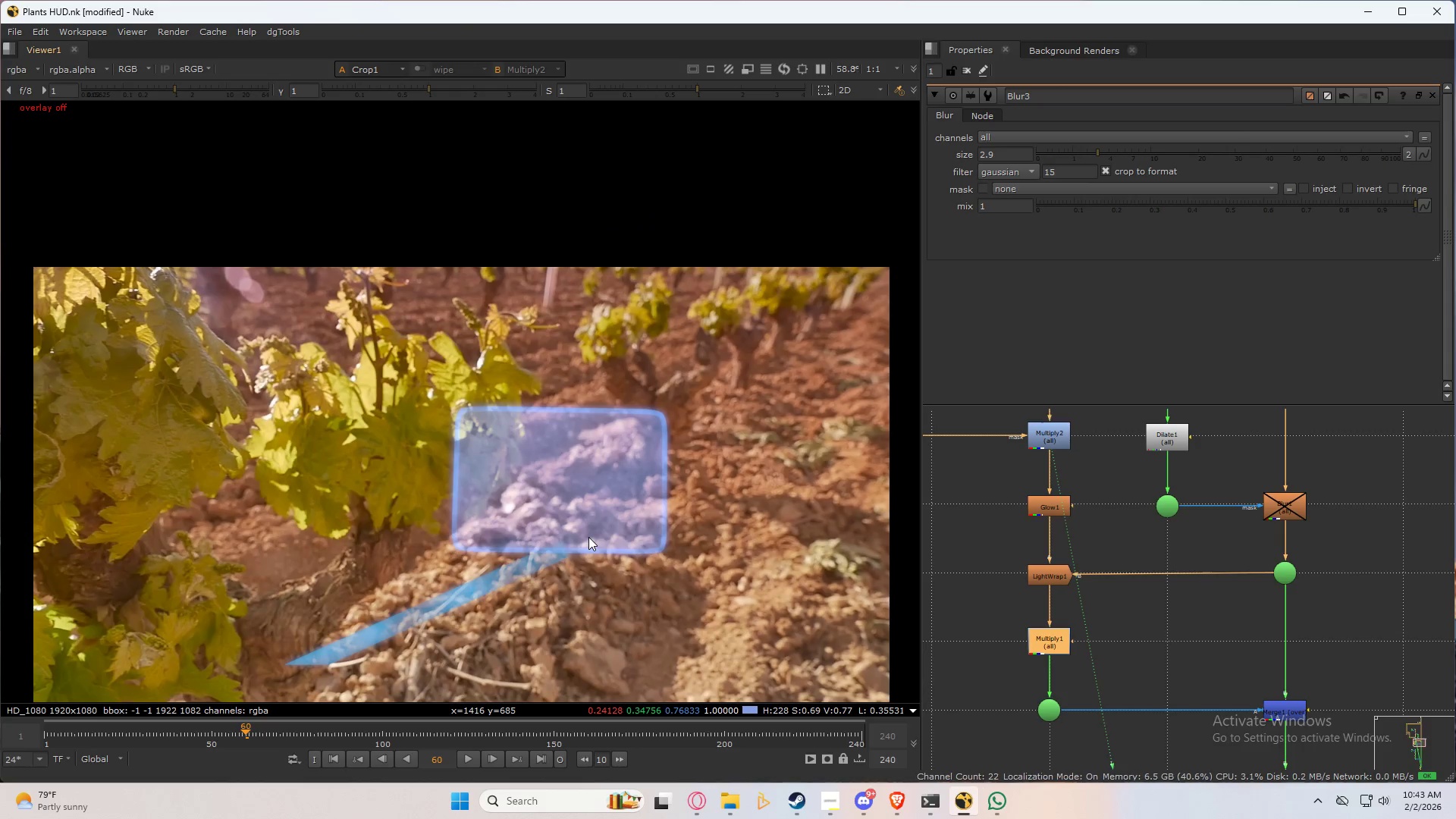 
scroll: coordinate [588, 537], scroll_direction: up, amount: 4.0
 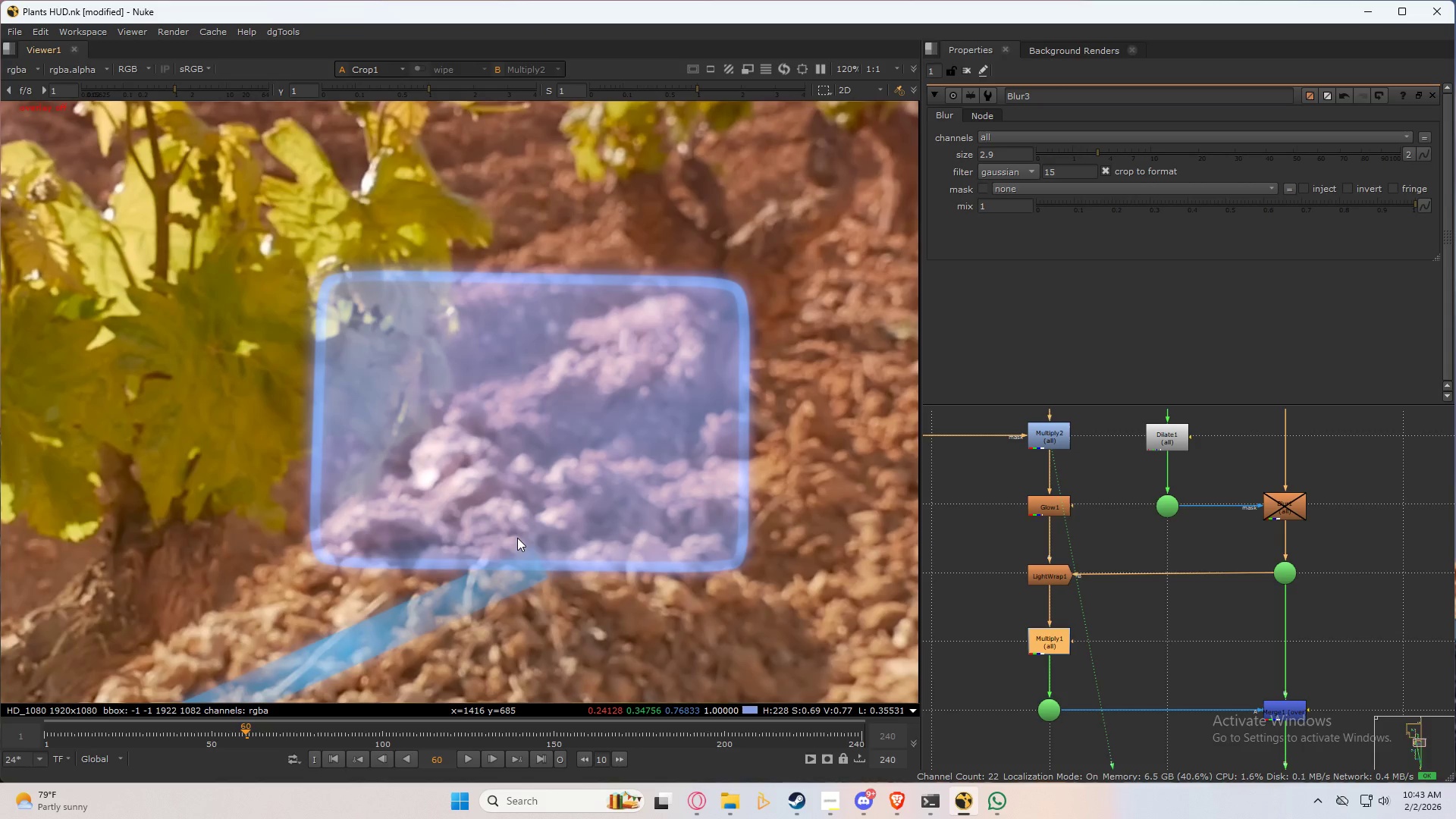 
left_click_drag(start_coordinate=[1122, 507], to_coordinate=[1010, 592])
 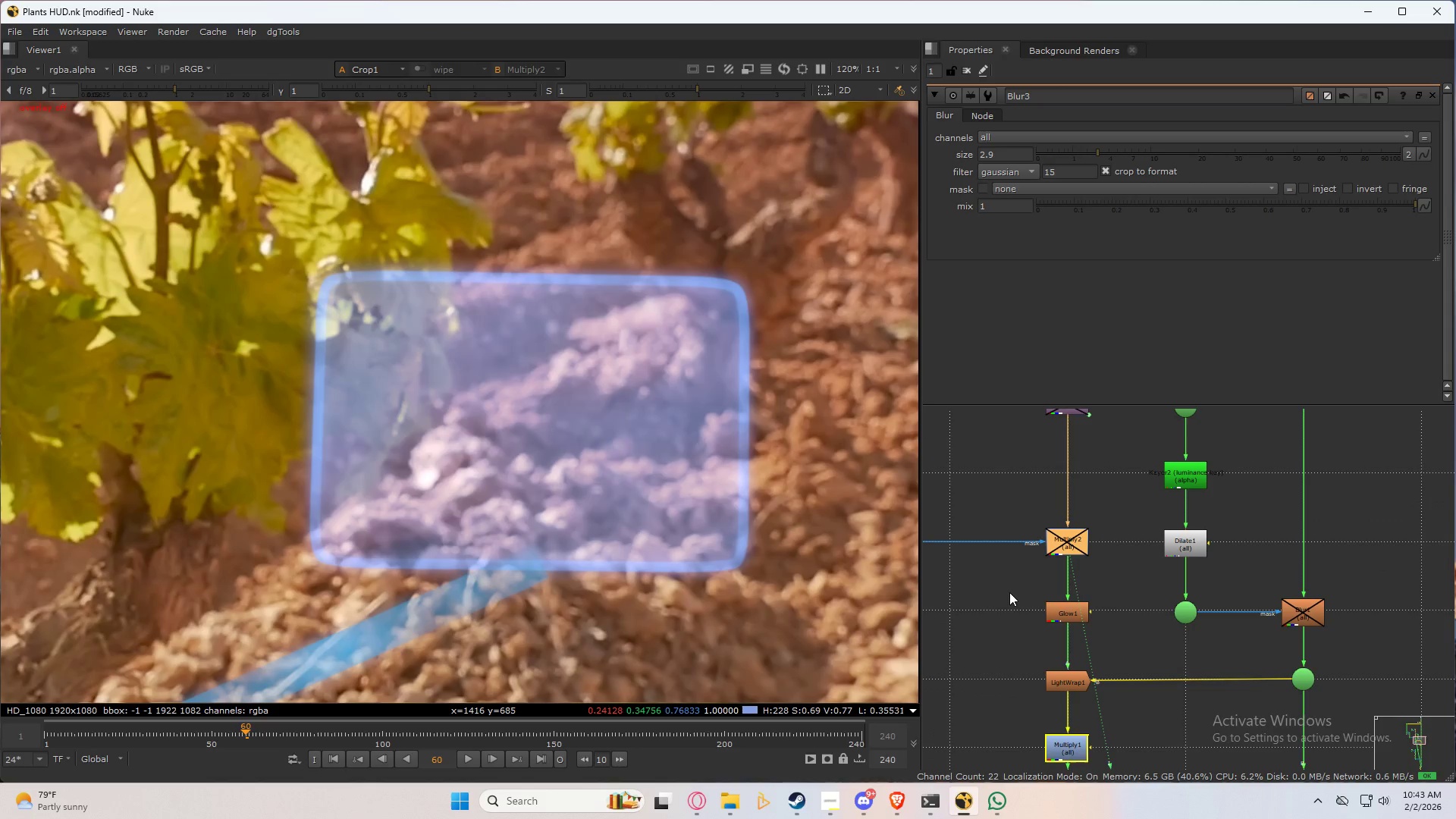 
type(dddd)
 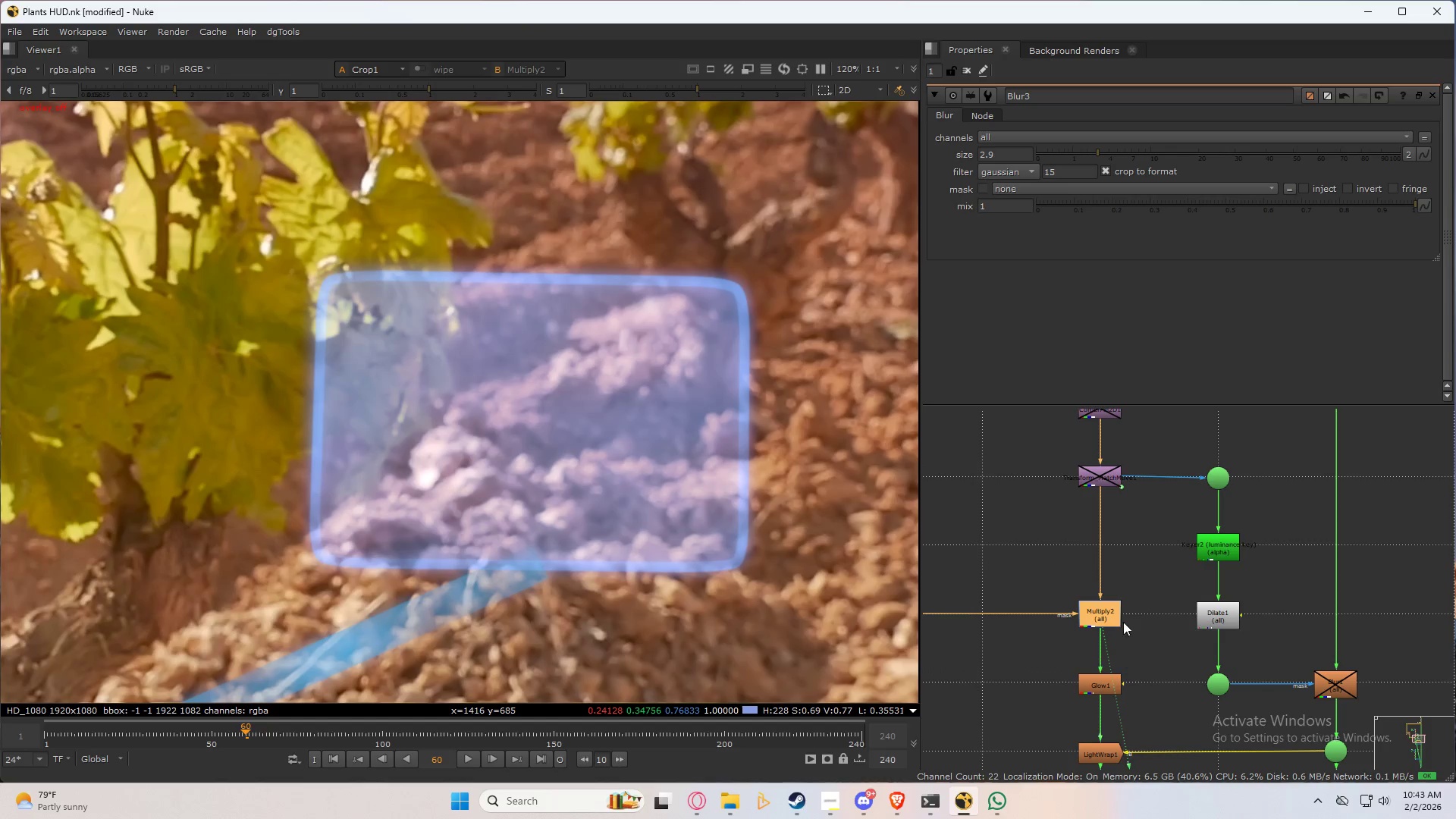 
scroll: coordinate [1123, 690], scroll_direction: down, amount: 8.0
 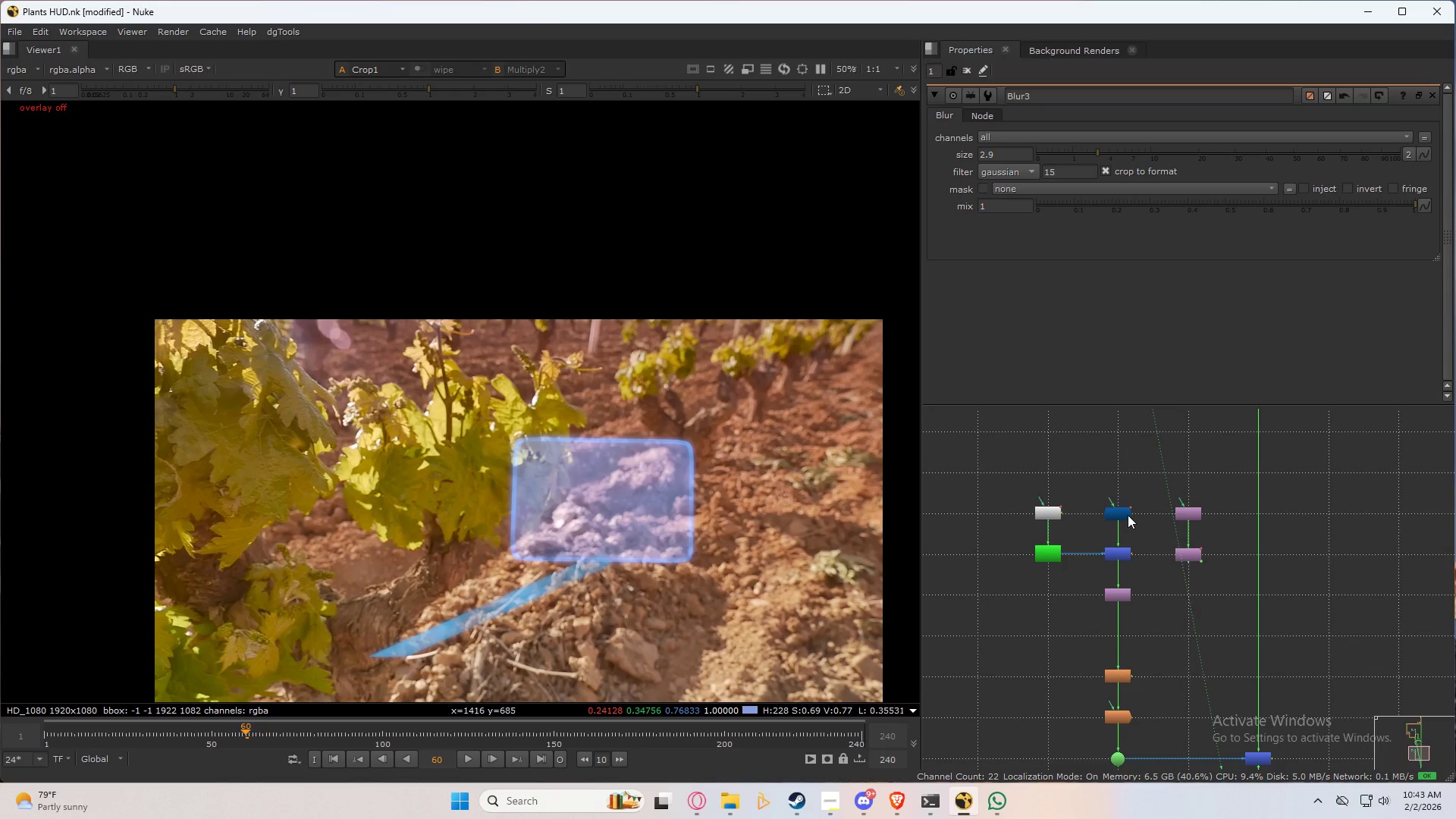 
double_click([1125, 515])
 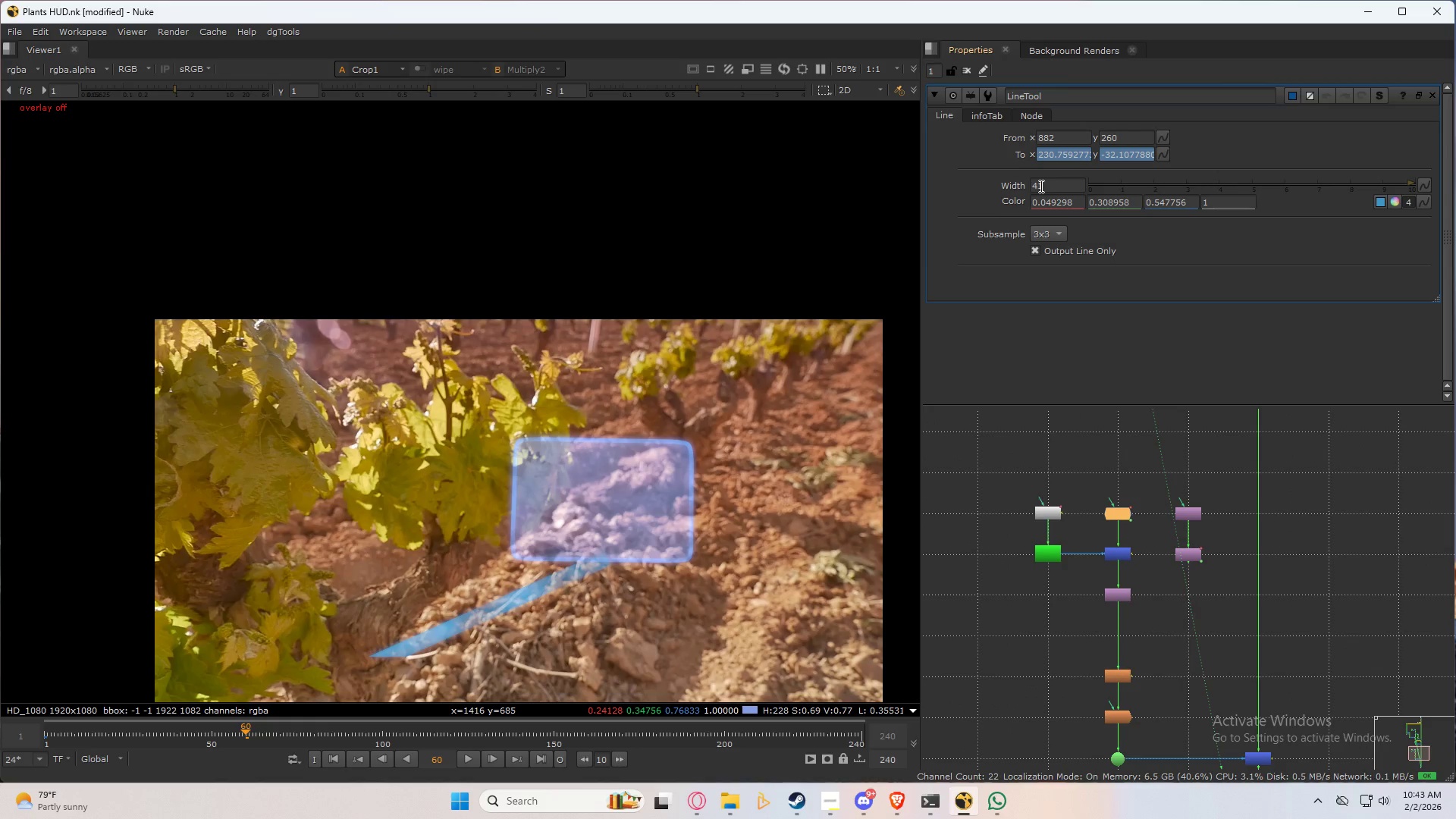 
left_click([1039, 184])
 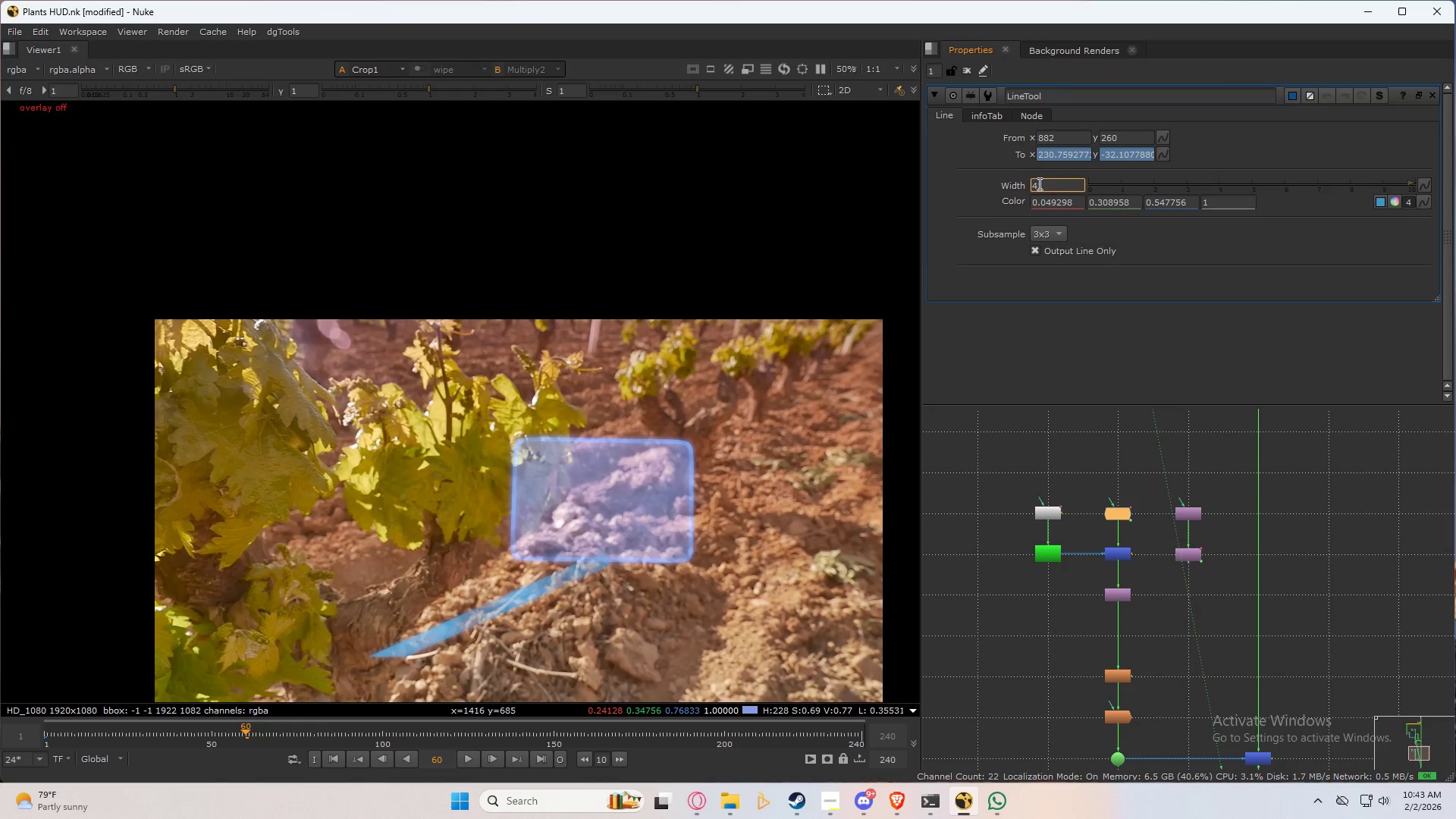 
scroll: coordinate [1037, 184], scroll_direction: down, amount: 34.0
 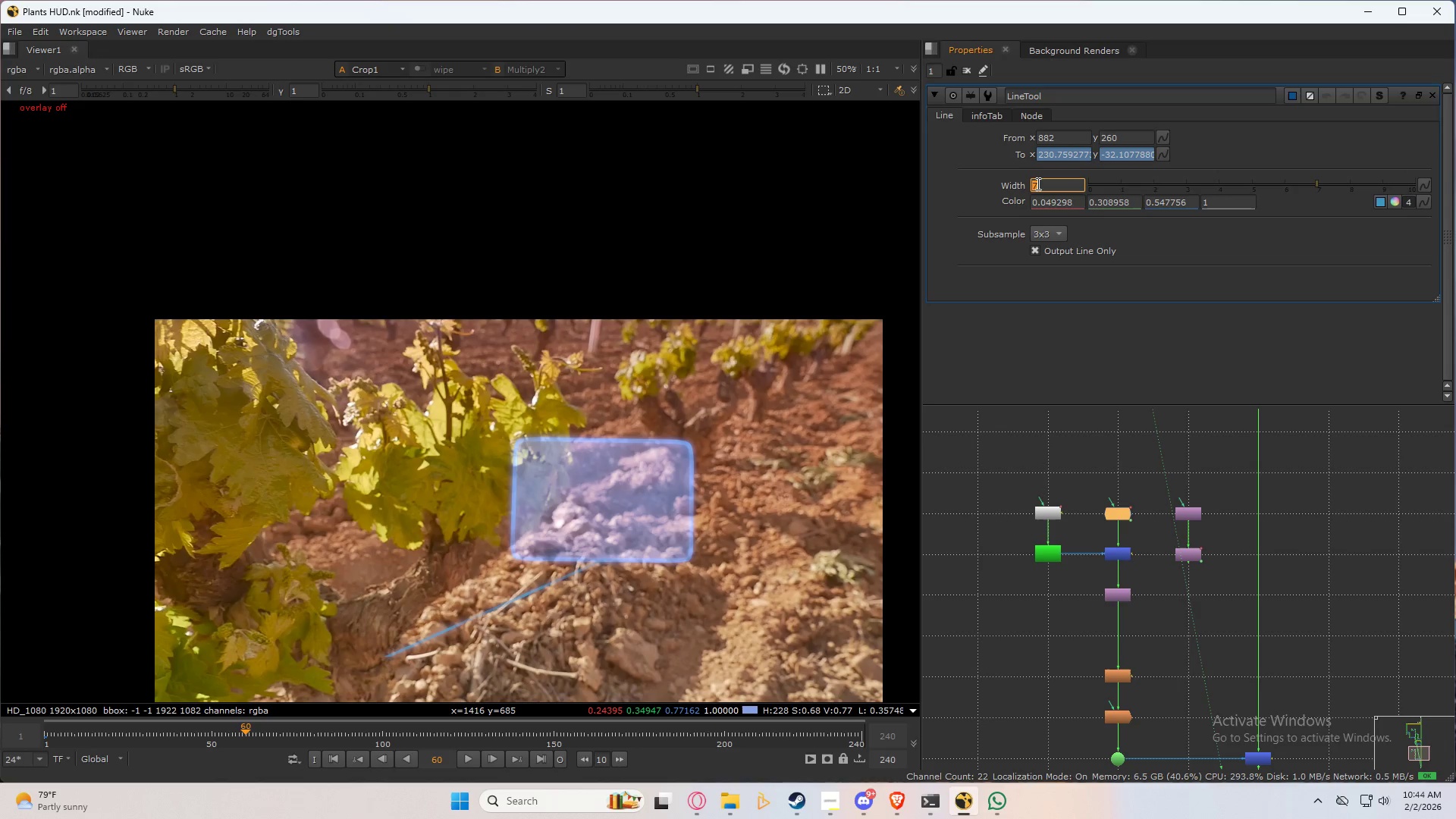 
scroll: coordinate [1037, 184], scroll_direction: up, amount: 2.0
 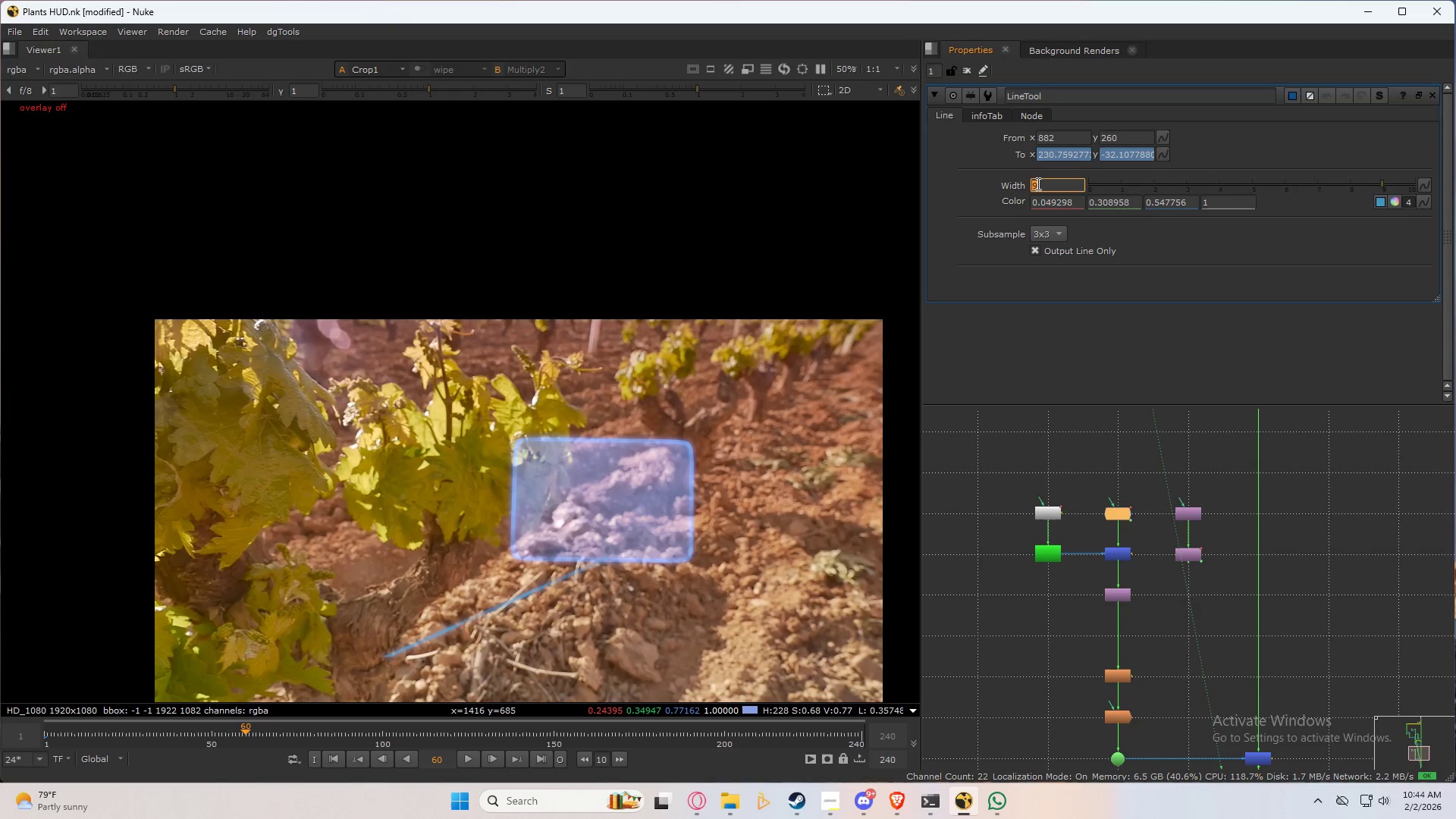 
scroll: coordinate [1037, 184], scroll_direction: down, amount: 2.0
 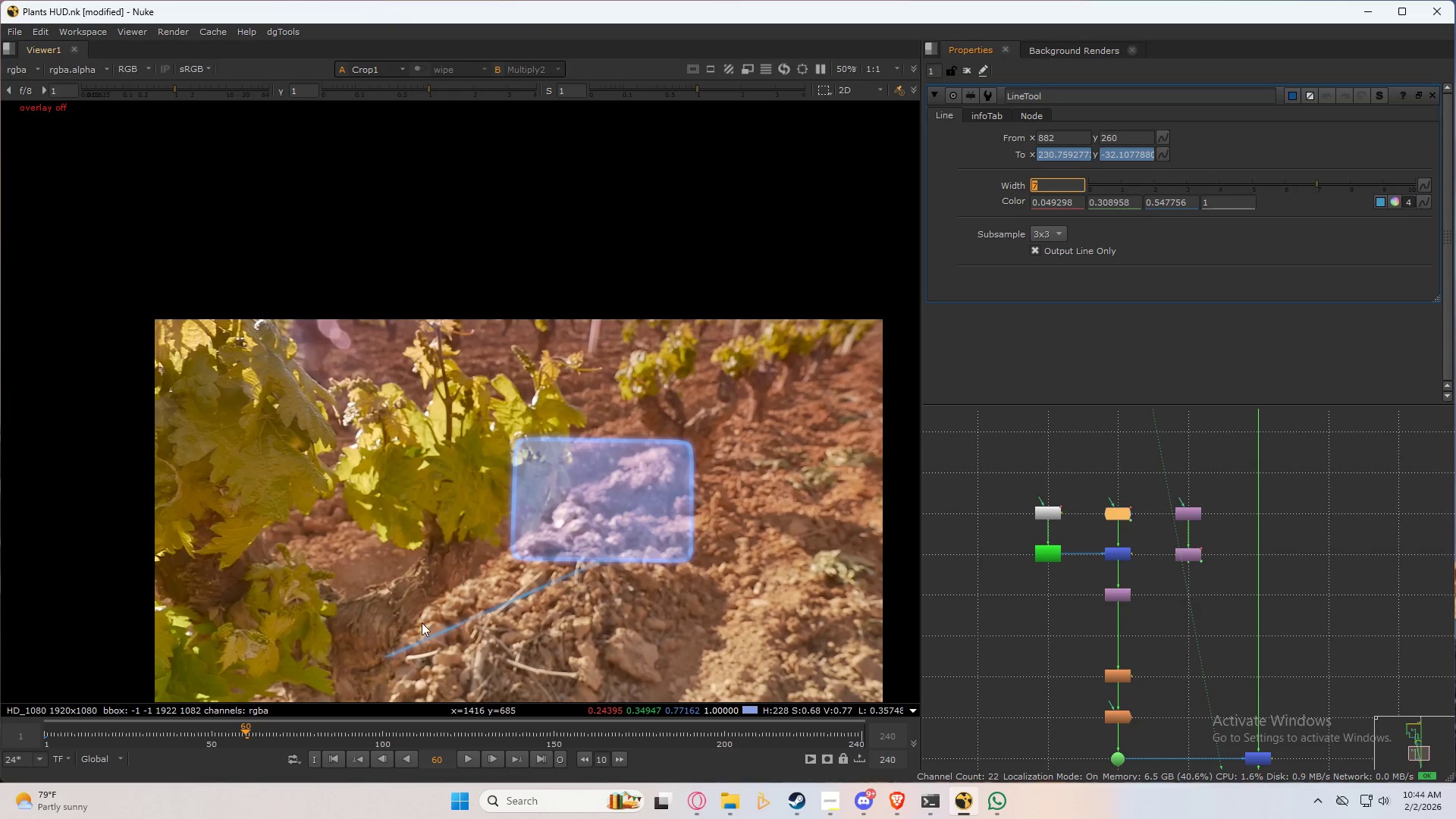 
scroll: coordinate [450, 578], scroll_direction: up, amount: 10.0
 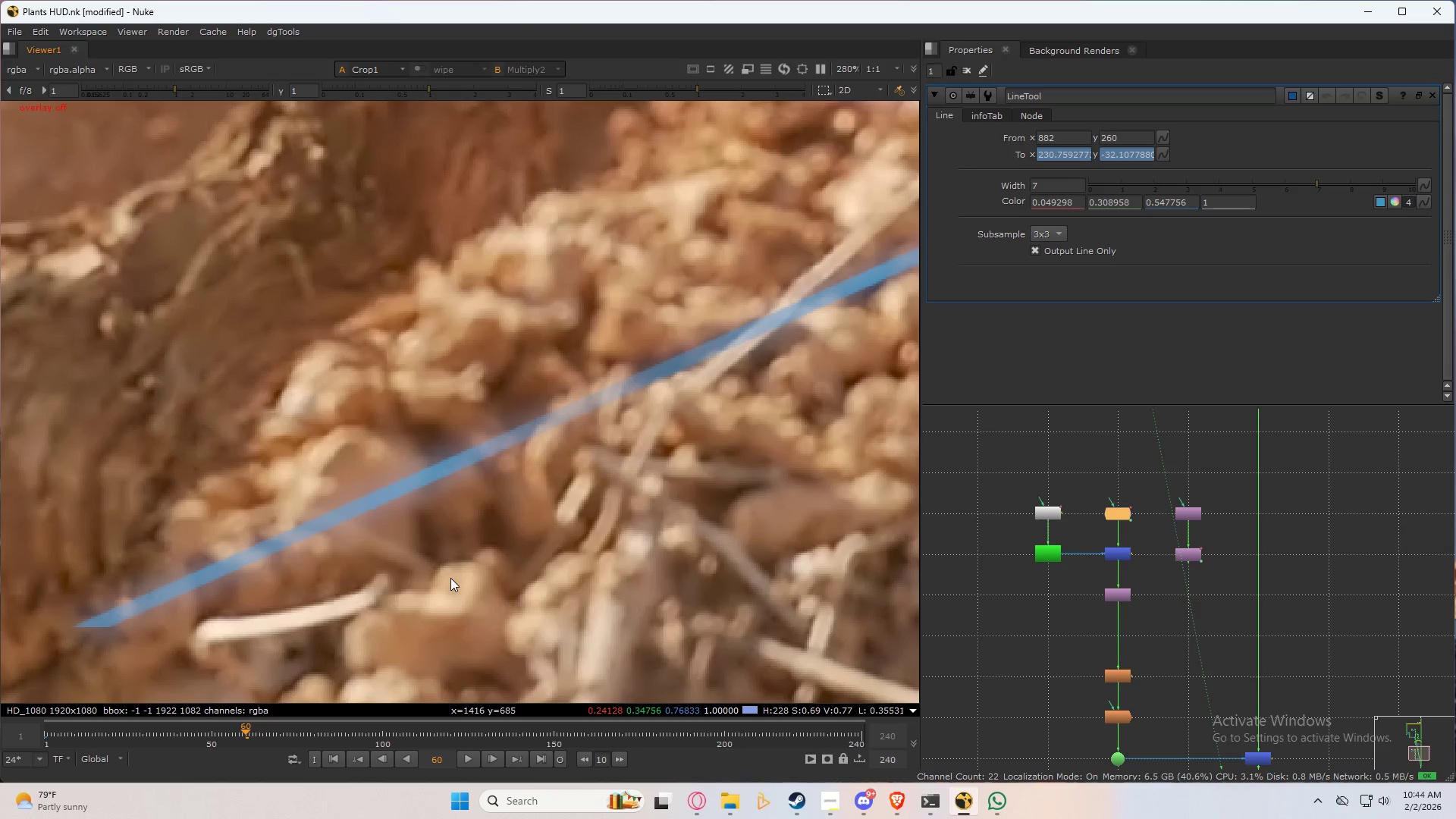 
scroll: coordinate [450, 578], scroll_direction: down, amount: 6.0
 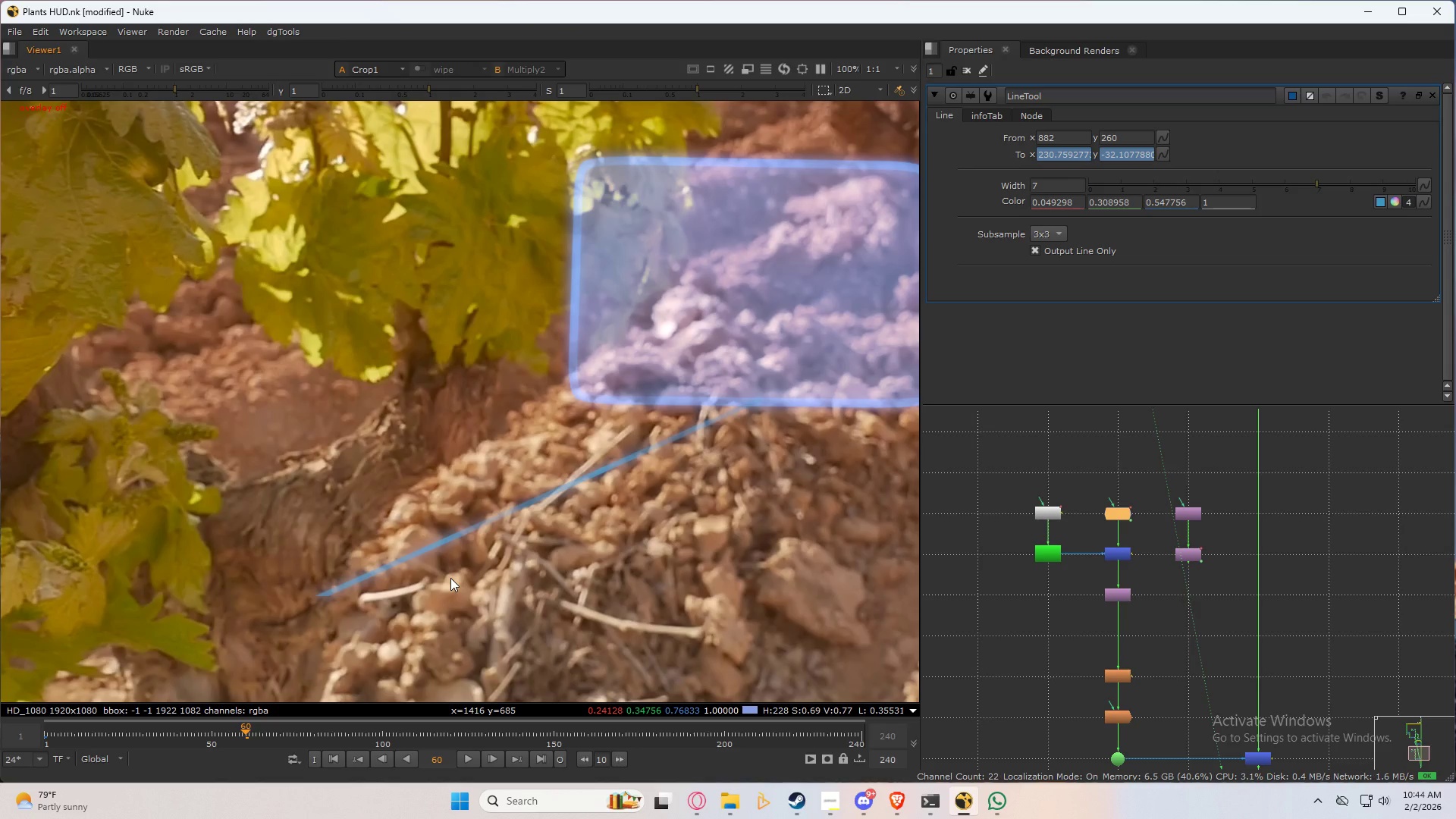 
scroll: coordinate [450, 578], scroll_direction: up, amount: 3.0
 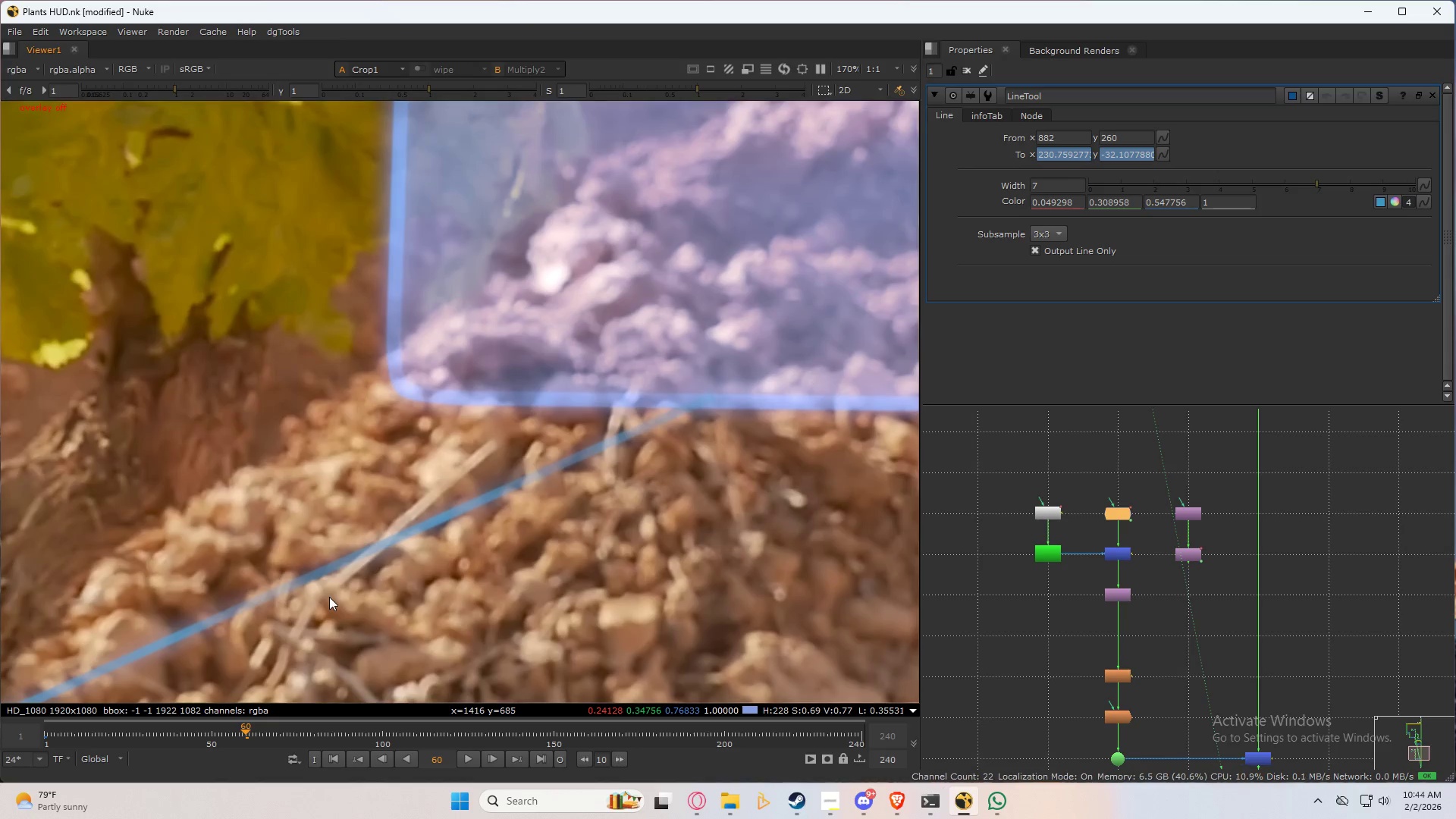 
scroll: coordinate [329, 597], scroll_direction: down, amount: 4.0
 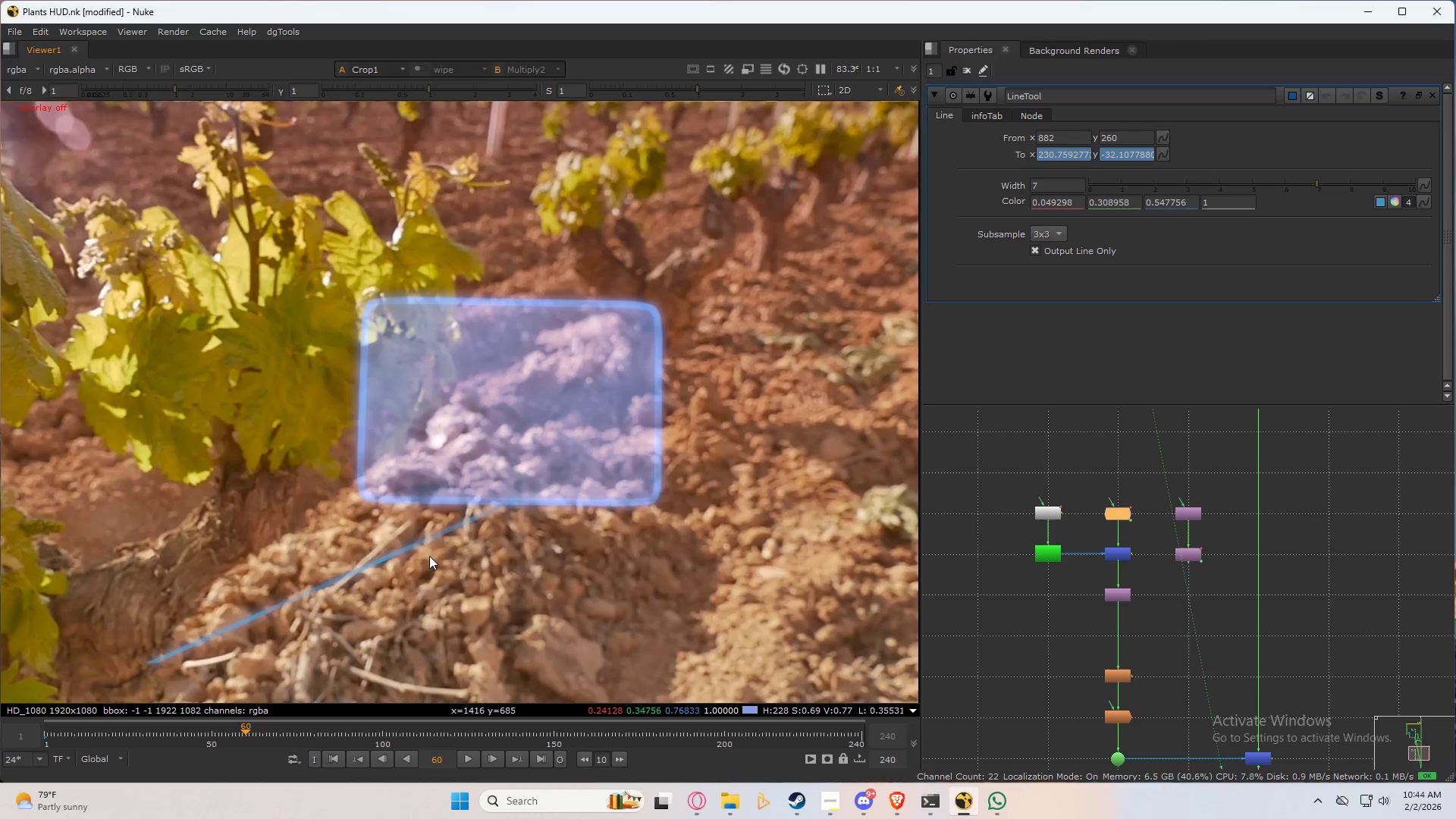 
scroll: coordinate [374, 446], scroll_direction: up, amount: 4.0
 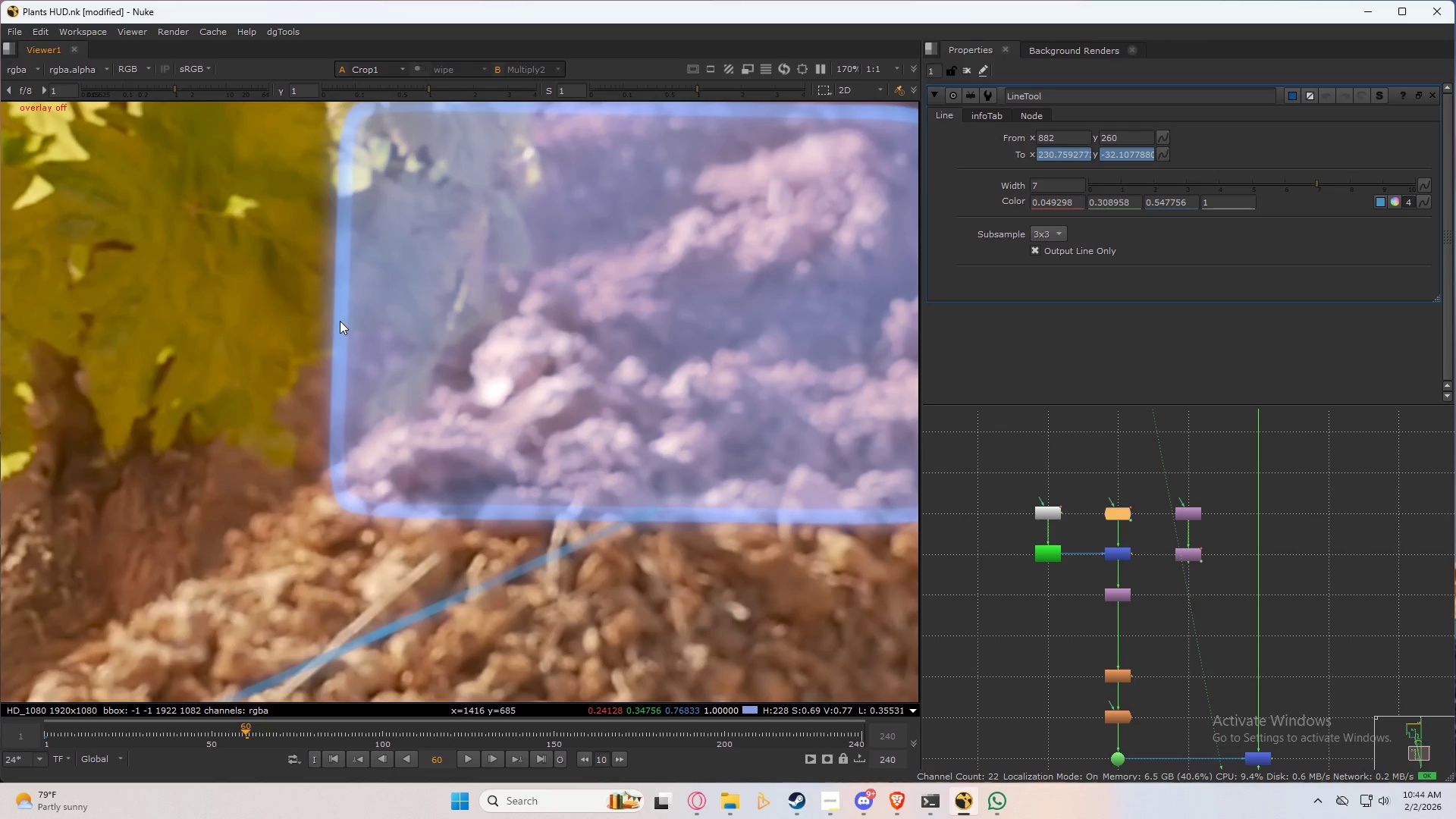 
hold_key(key=ShiftLeft, duration=0.66)
hold_key(key=ControlLeft, duration=0.67)
left_click_drag(start_coordinate=[341, 297], to_coordinate=[346, 306])
 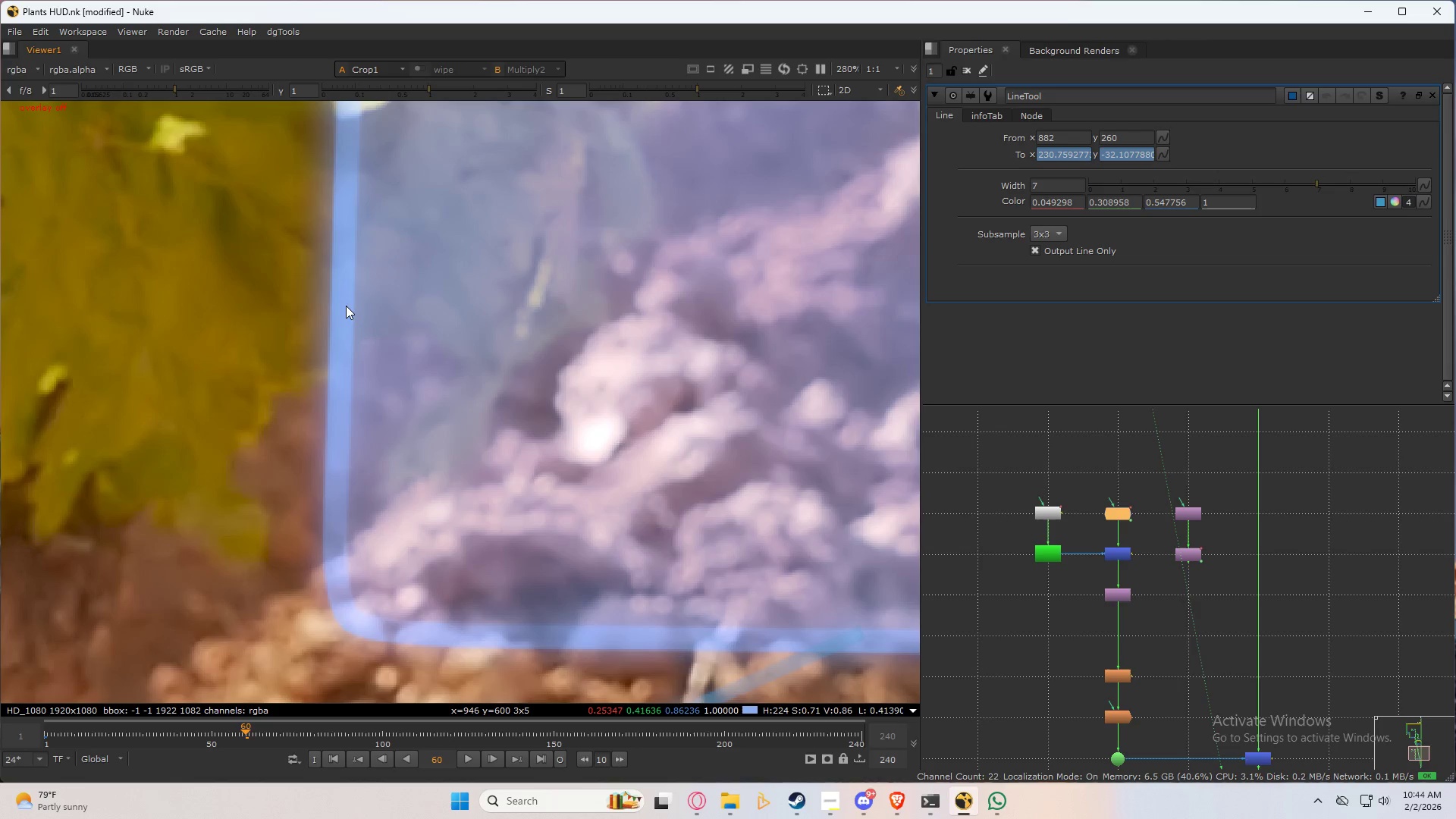 
scroll: coordinate [340, 317], scroll_direction: up, amount: 3.0
 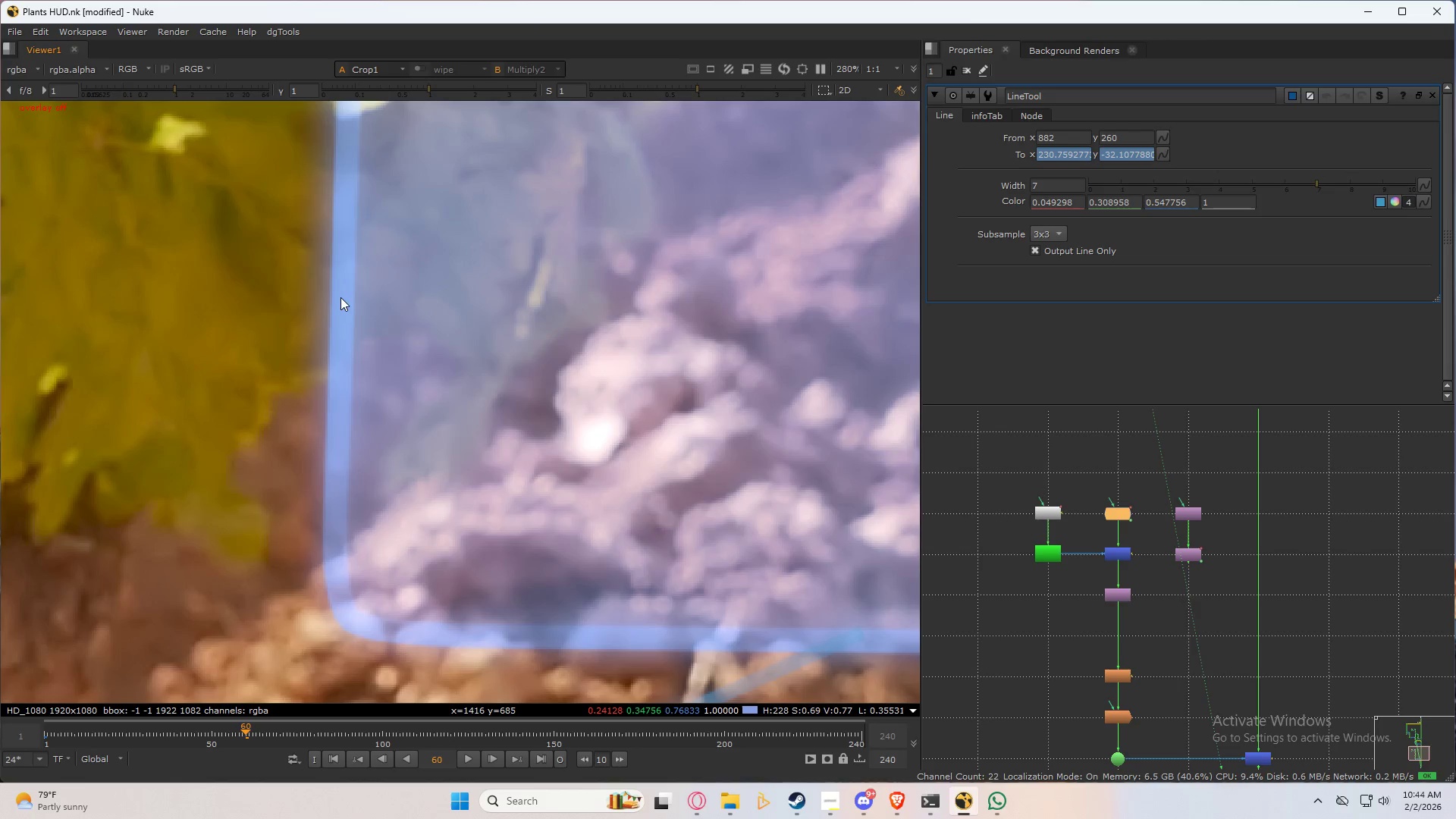 
hold_key(key=ShiftLeft, duration=21.31)
 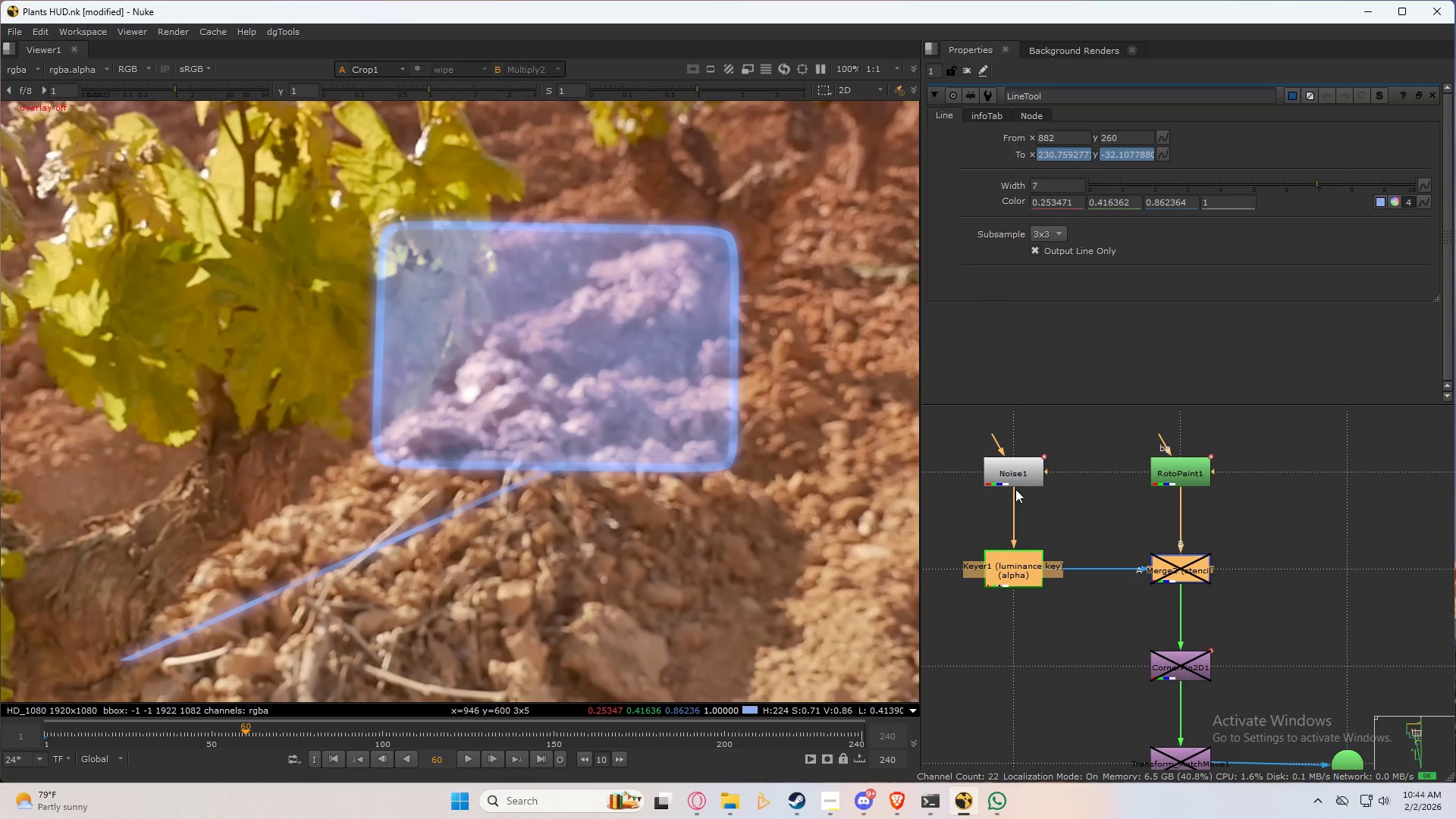 
key(Q)
 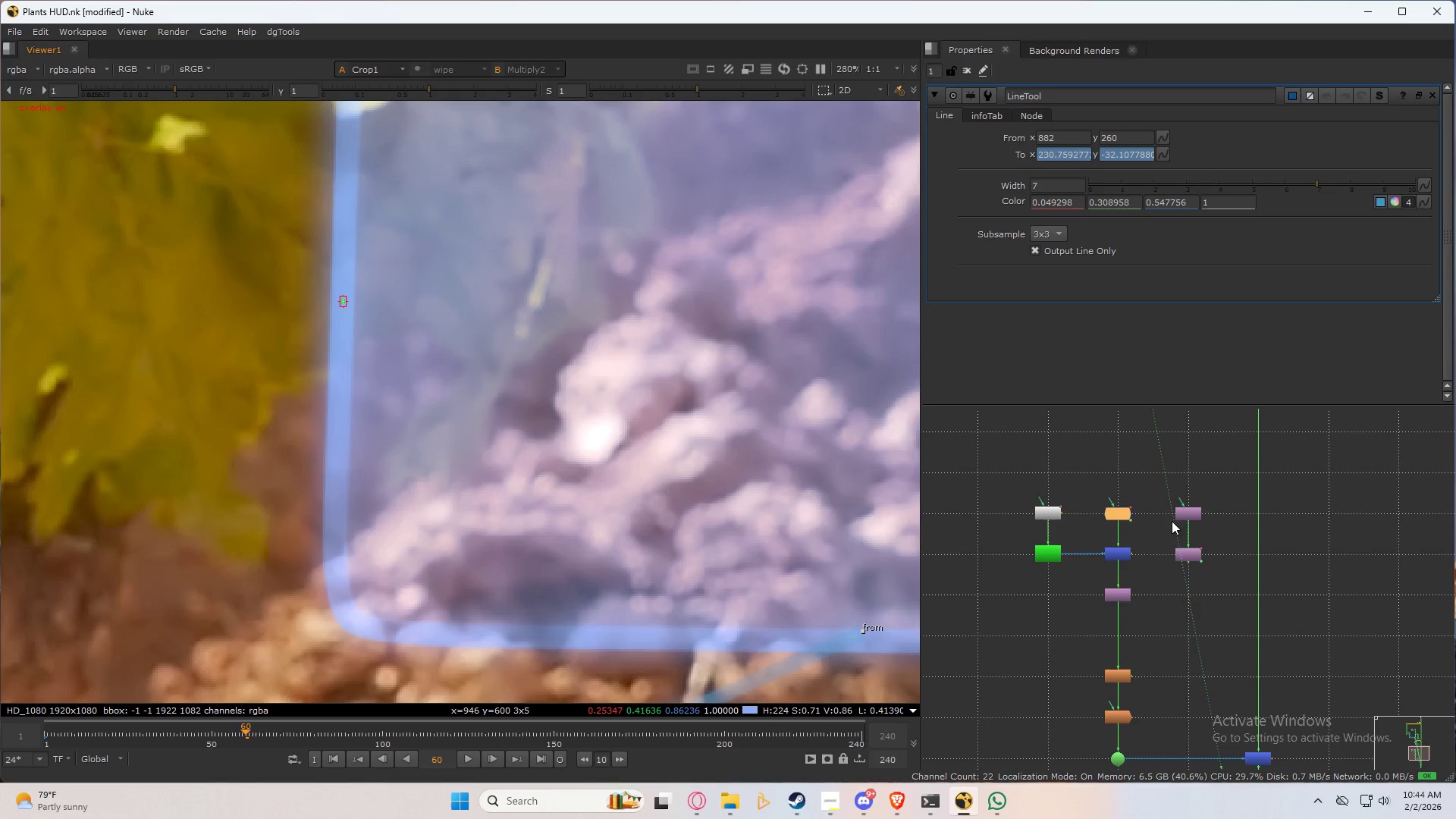 
hold_key(key=ControlLeft, duration=1.5)
left_click_drag(start_coordinate=[750, 709], to_coordinate=[1380, 202])
 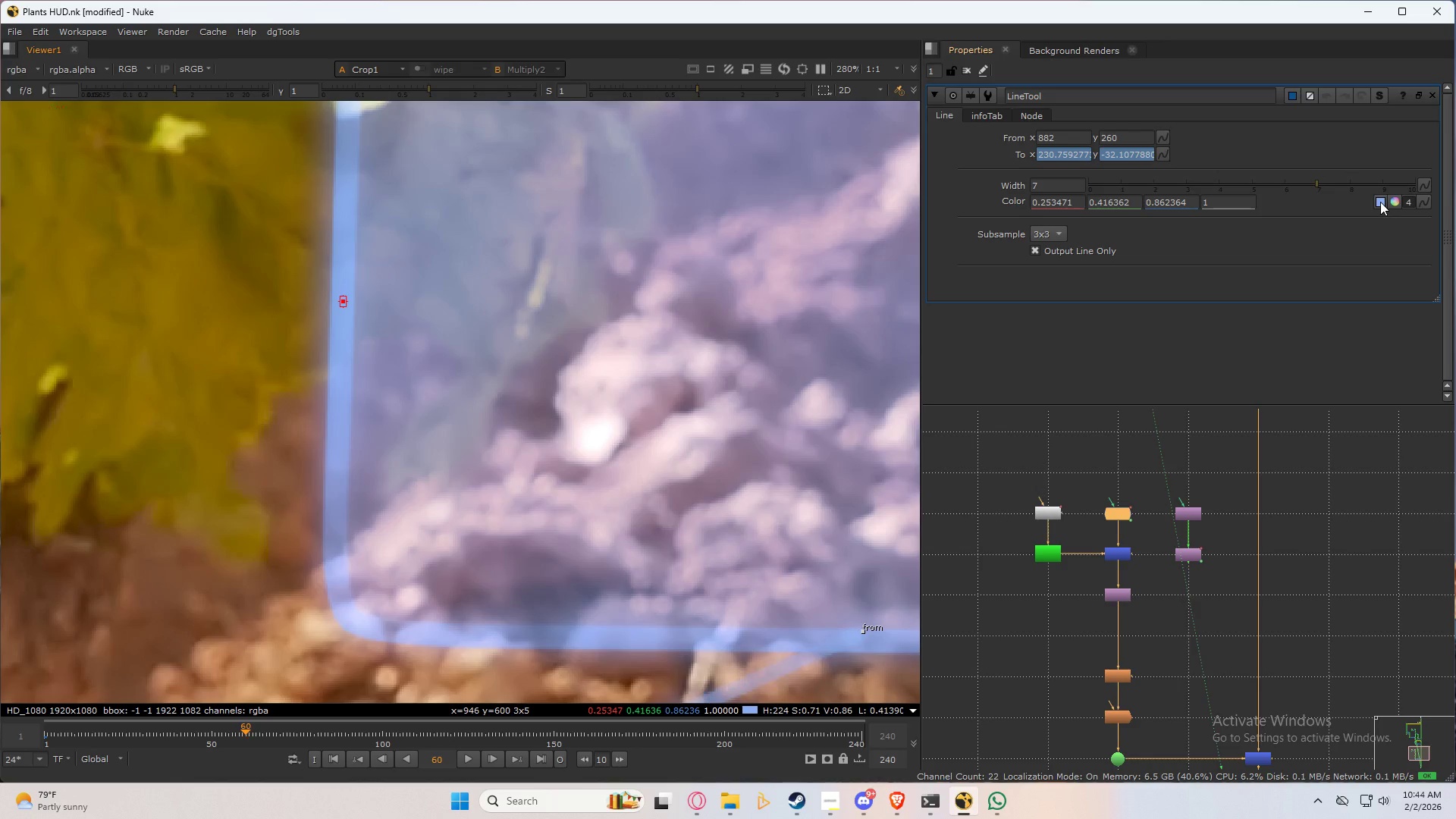 
hold_key(key=ControlLeft, duration=1.2)
 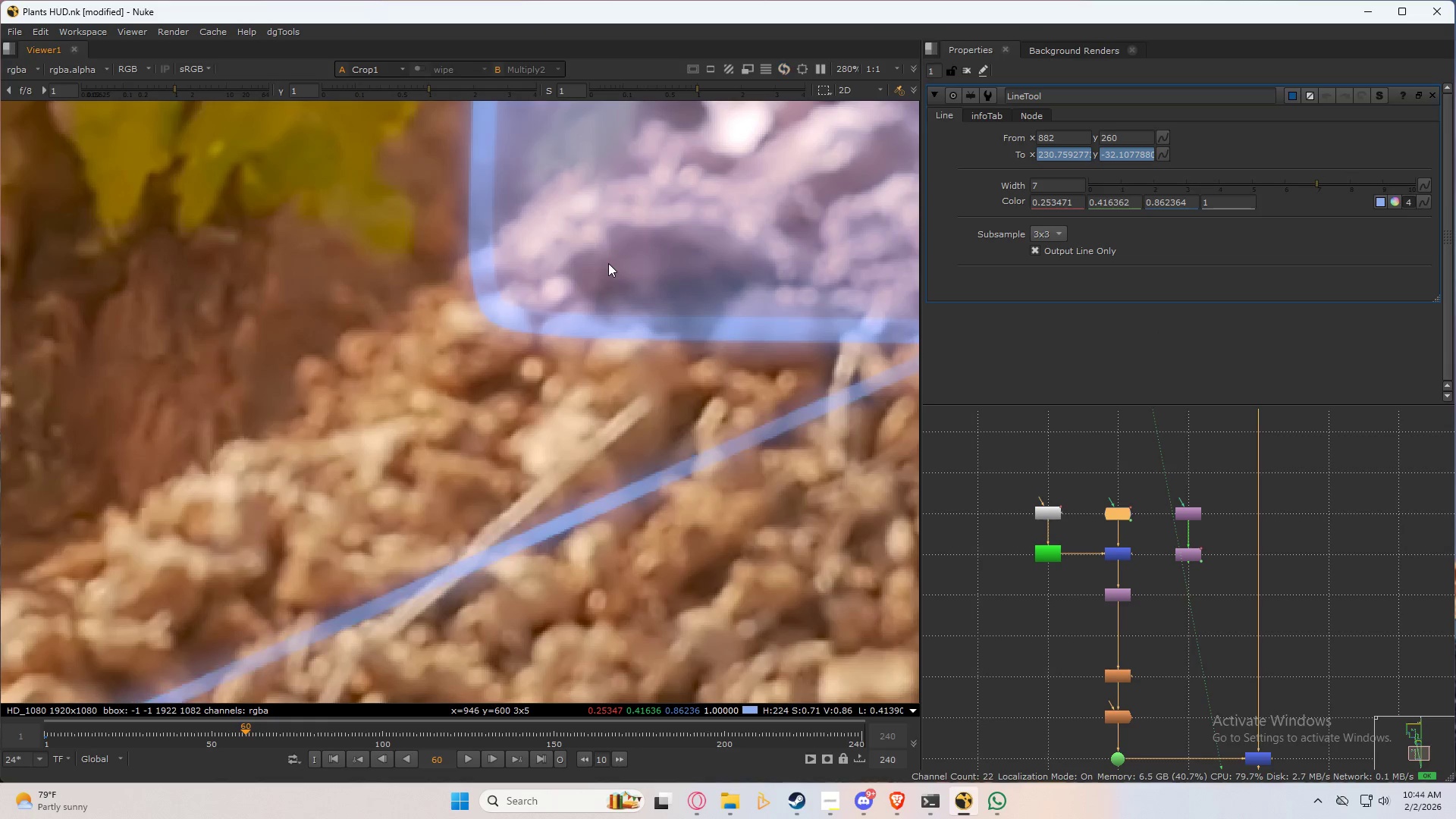 
scroll: coordinate [375, 600], scroll_direction: down, amount: 6.0
 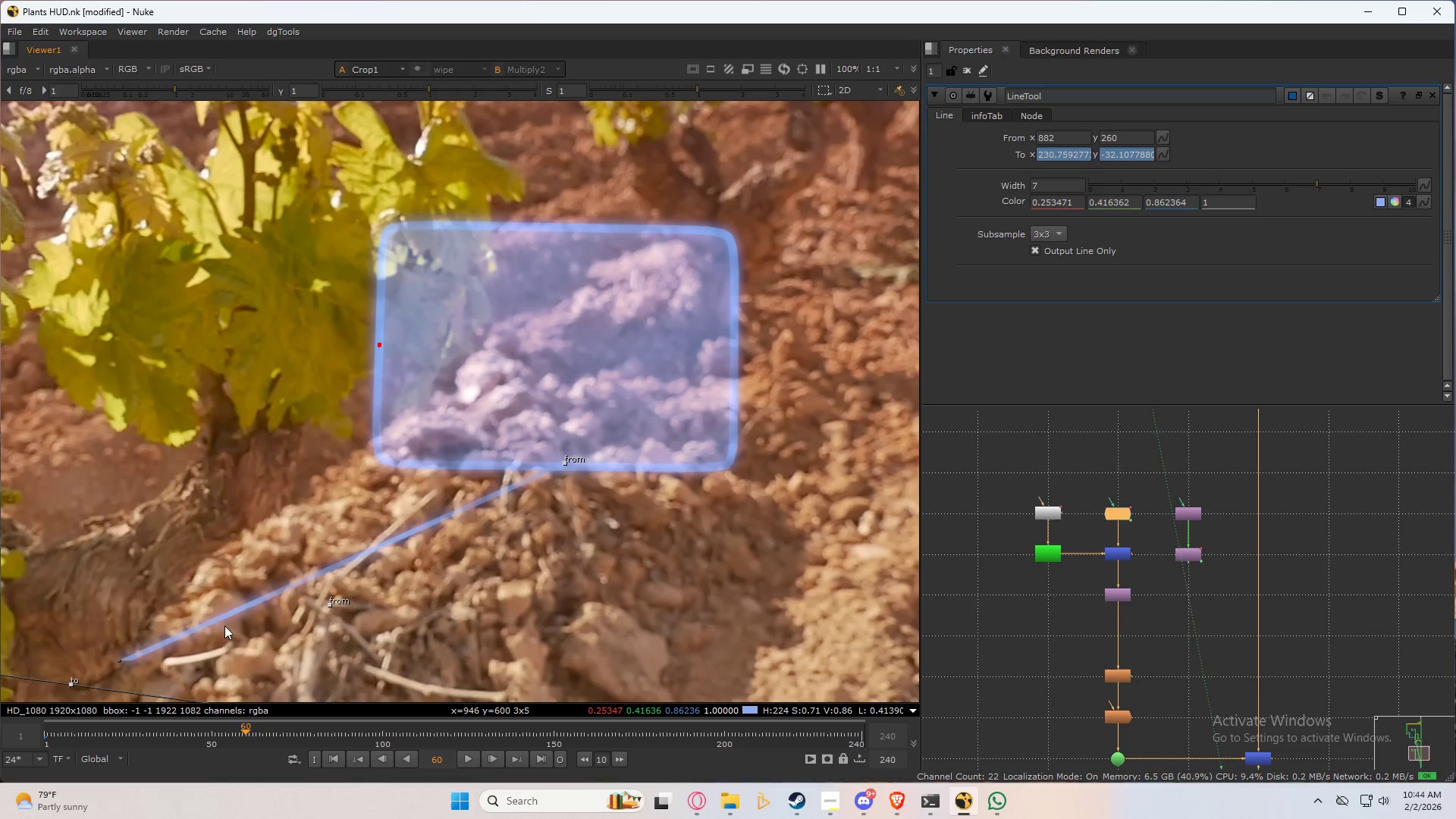 
left_click([451, 603])
 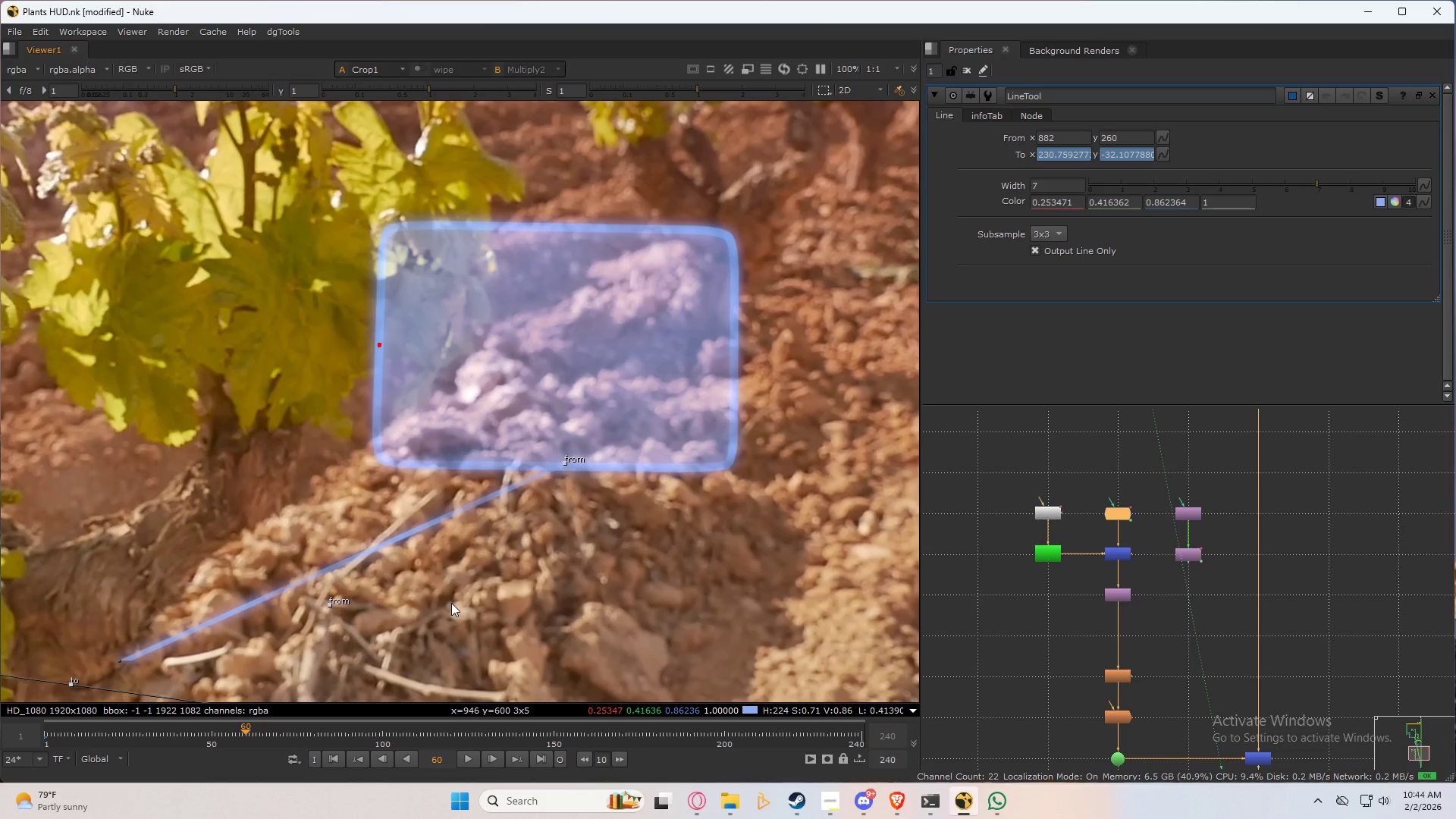 
type(qq)
 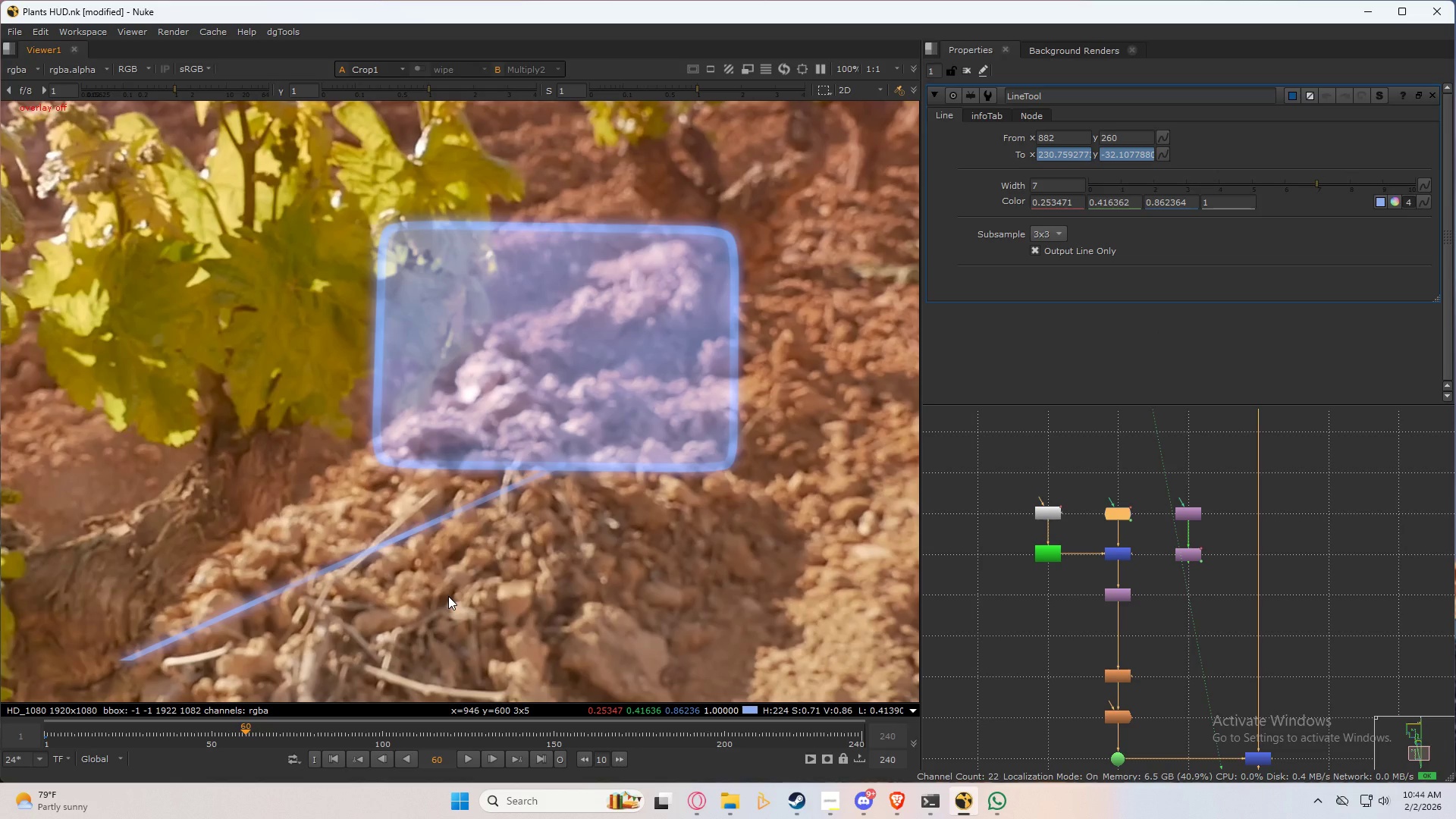 
scroll: coordinate [1149, 598], scroll_direction: down, amount: 5.0
 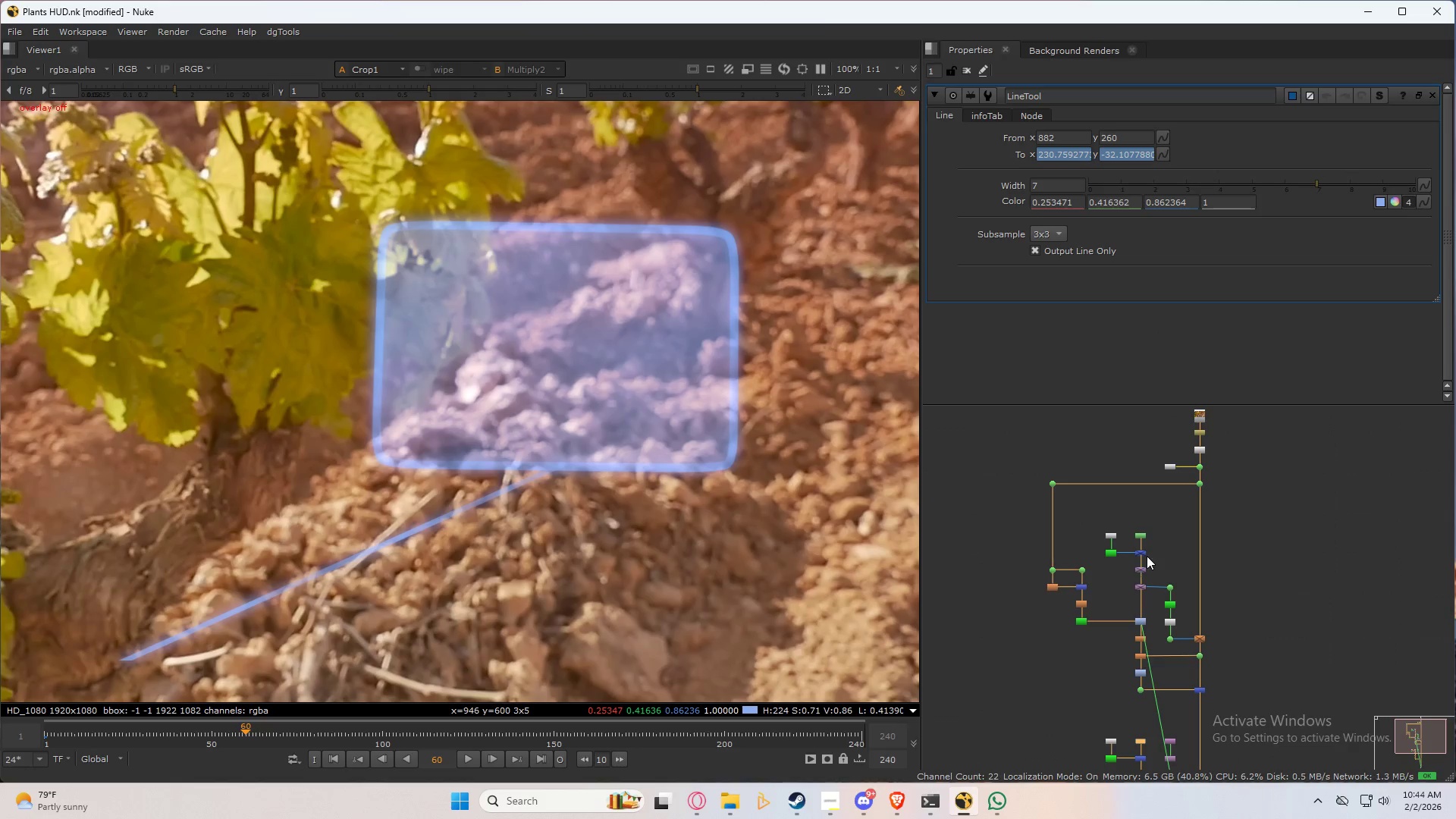 
scroll: coordinate [1137, 563], scroll_direction: up, amount: 10.0
 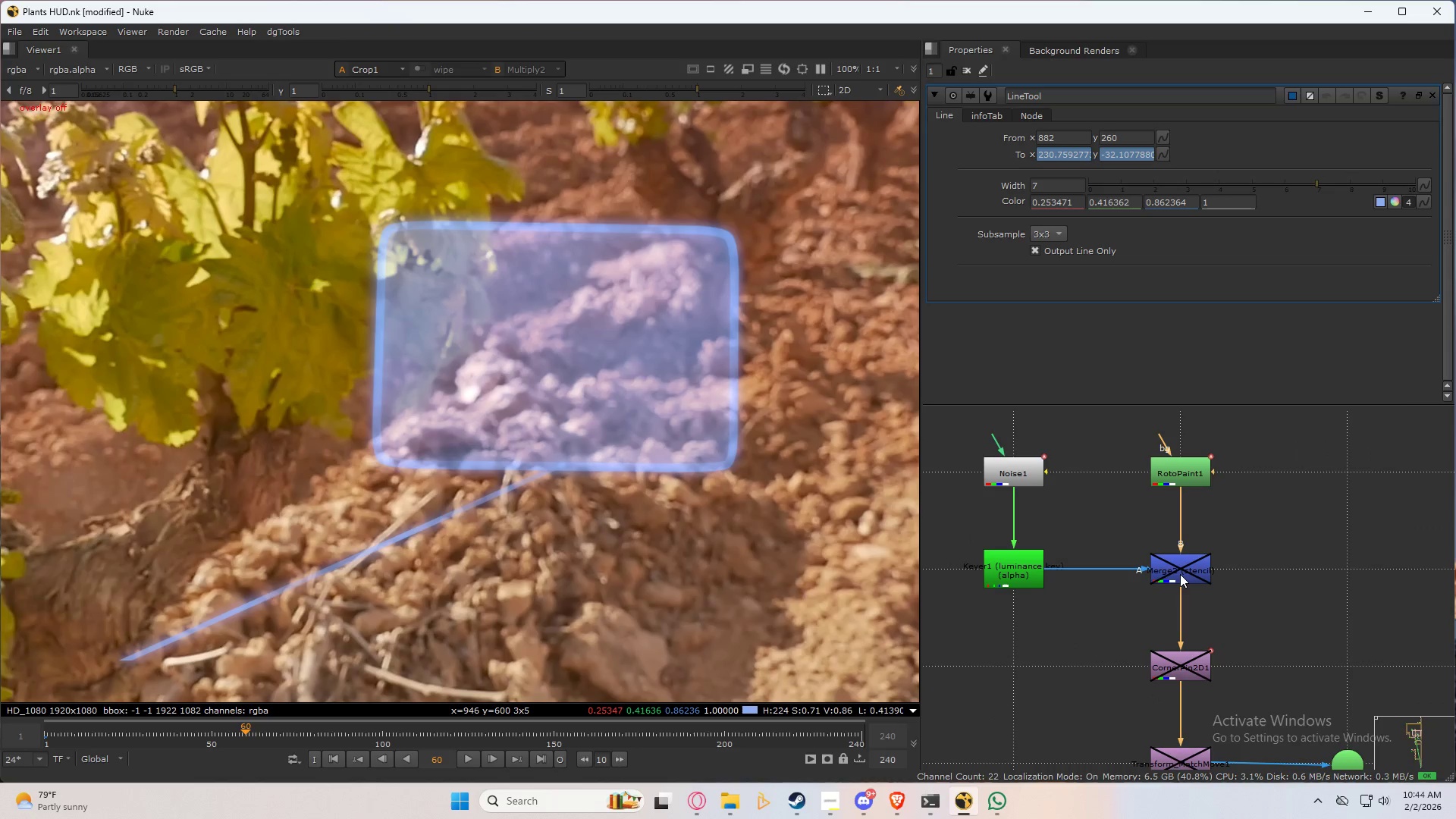 
left_click([1185, 568])
 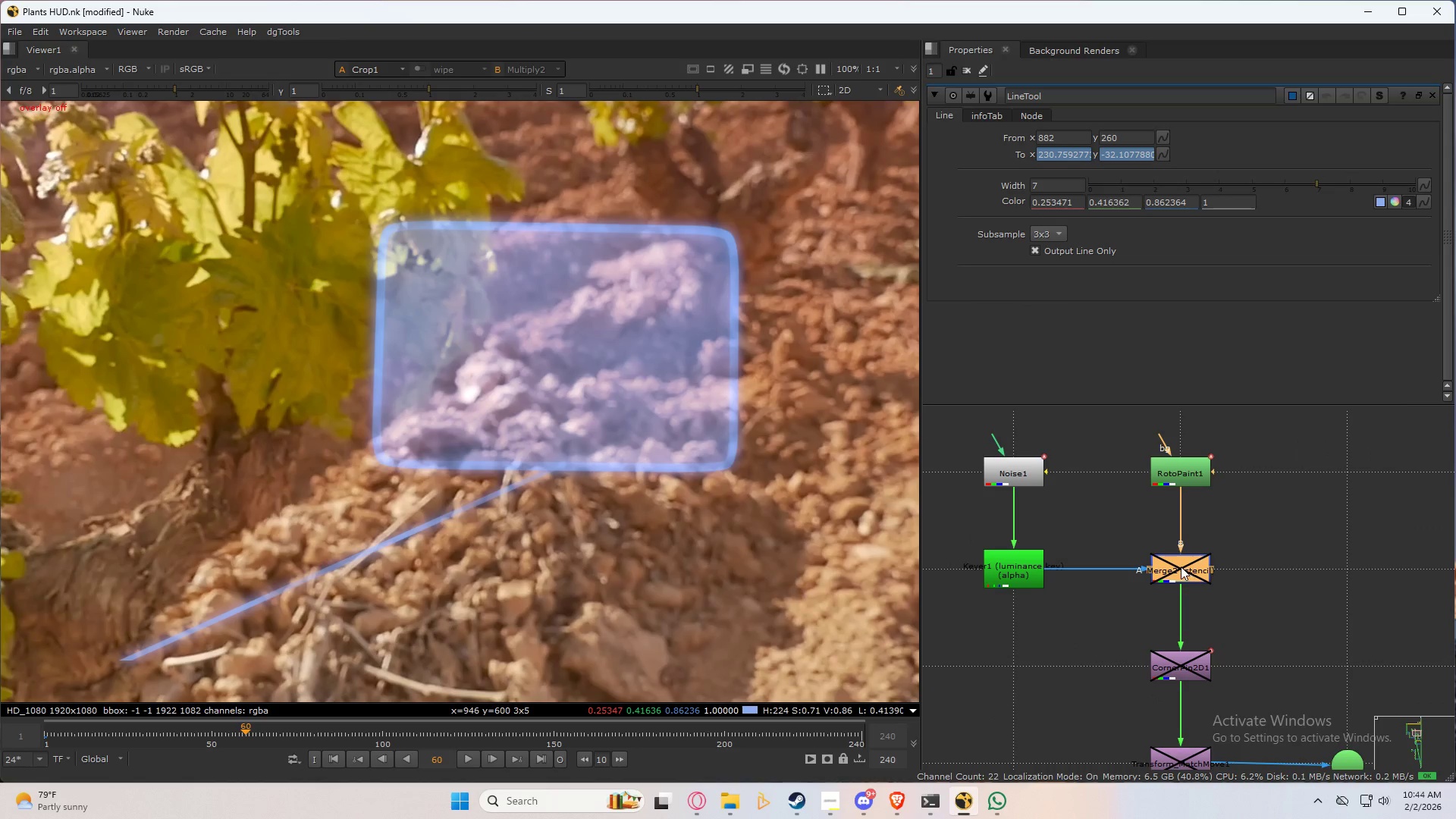 
hold_key(key=ShiftLeft, duration=1.02)
double_click([1015, 489])
 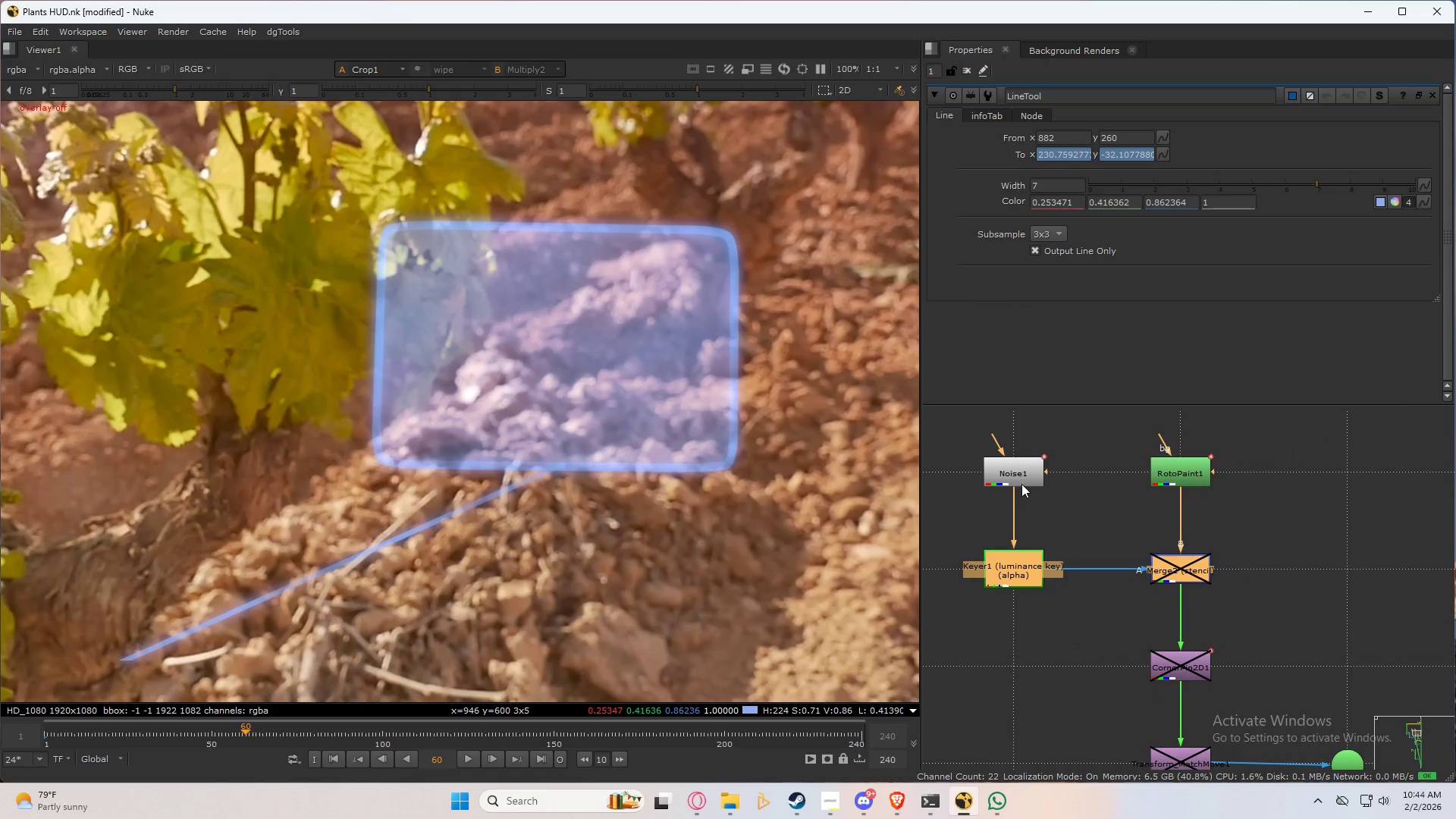 
triple_click([1021, 475])
 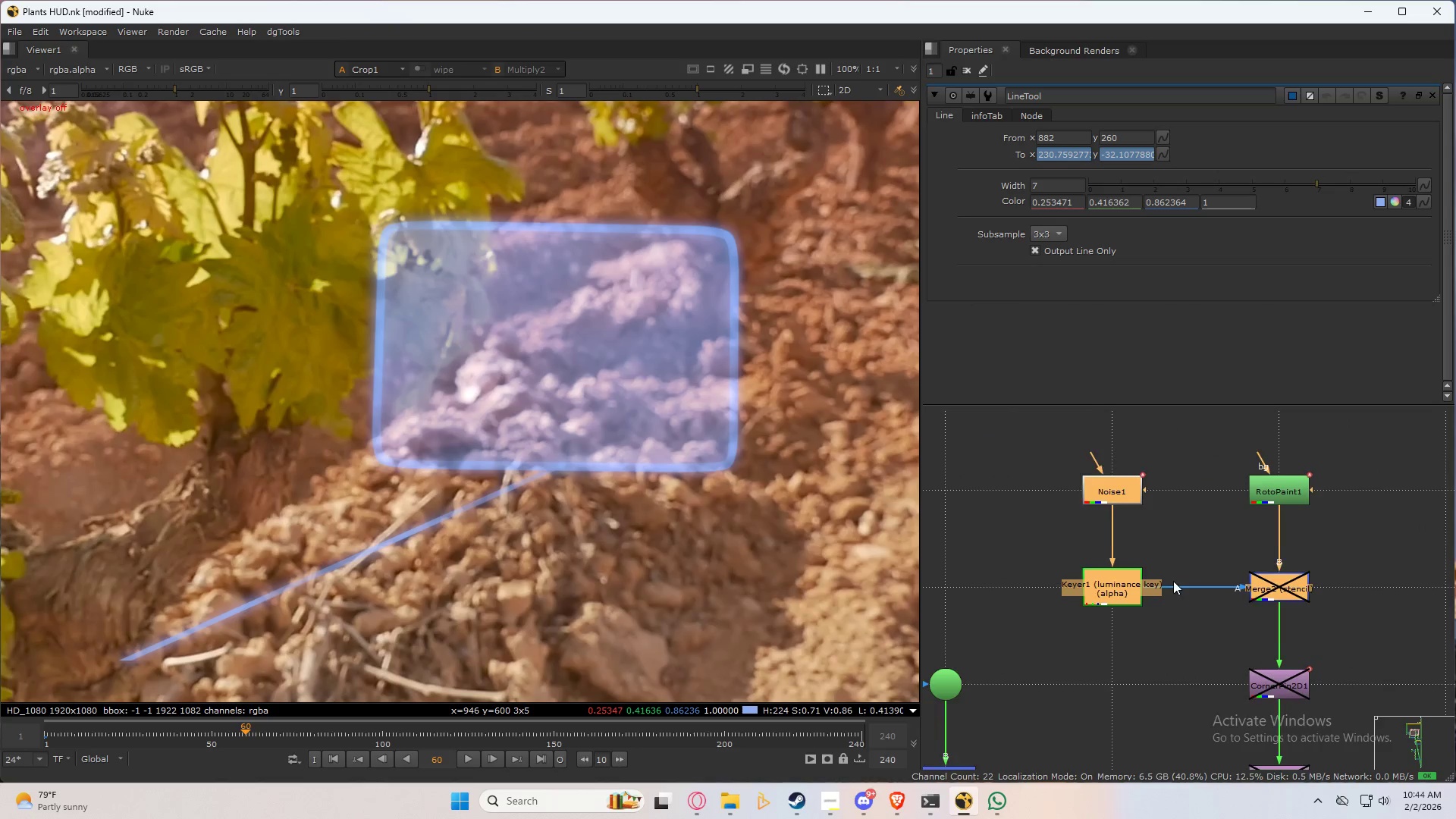 
scroll: coordinate [1176, 585], scroll_direction: down, amount: 5.0
 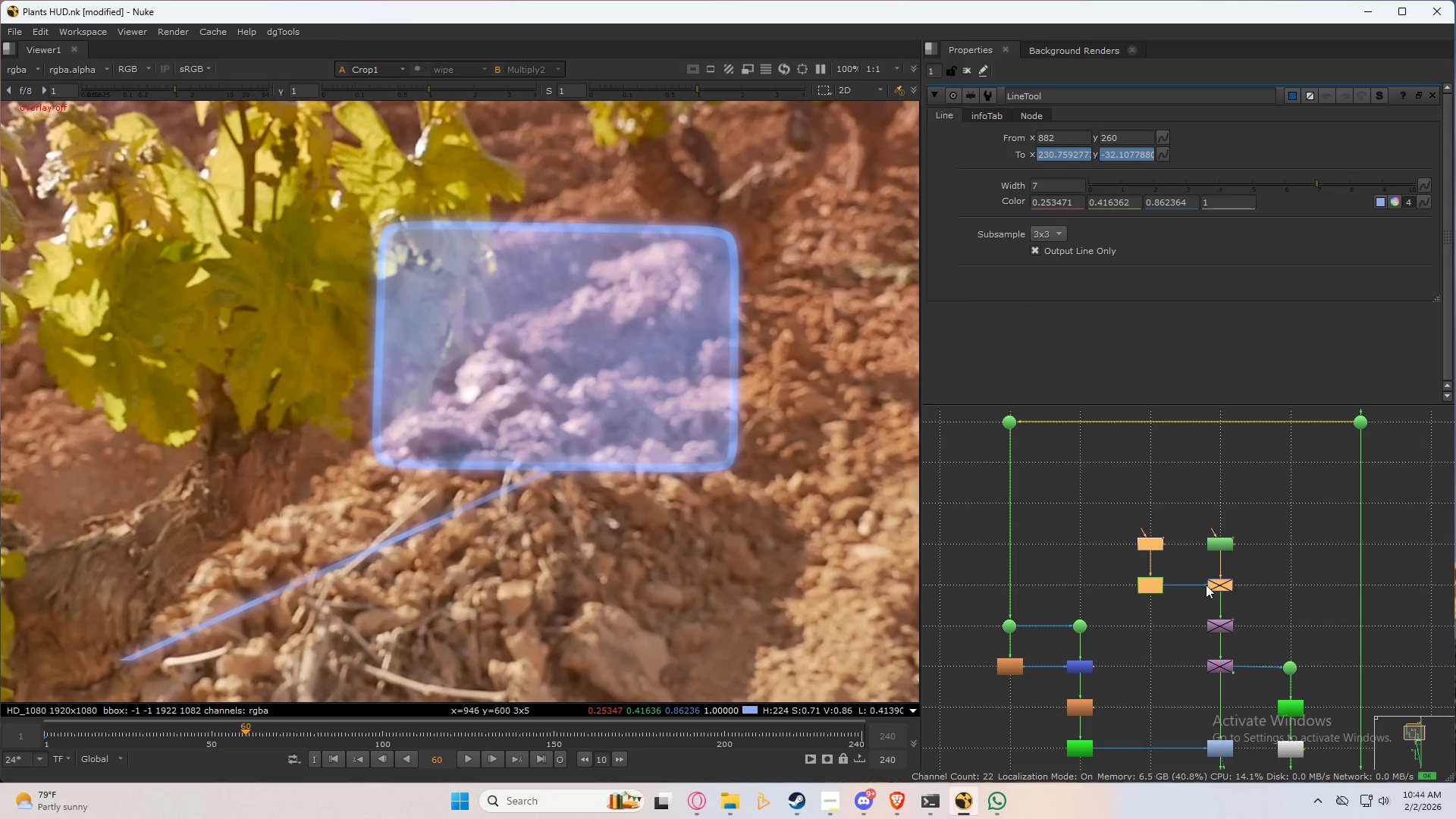 
left_click_drag(start_coordinate=[1213, 584], to_coordinate=[930, 539])
 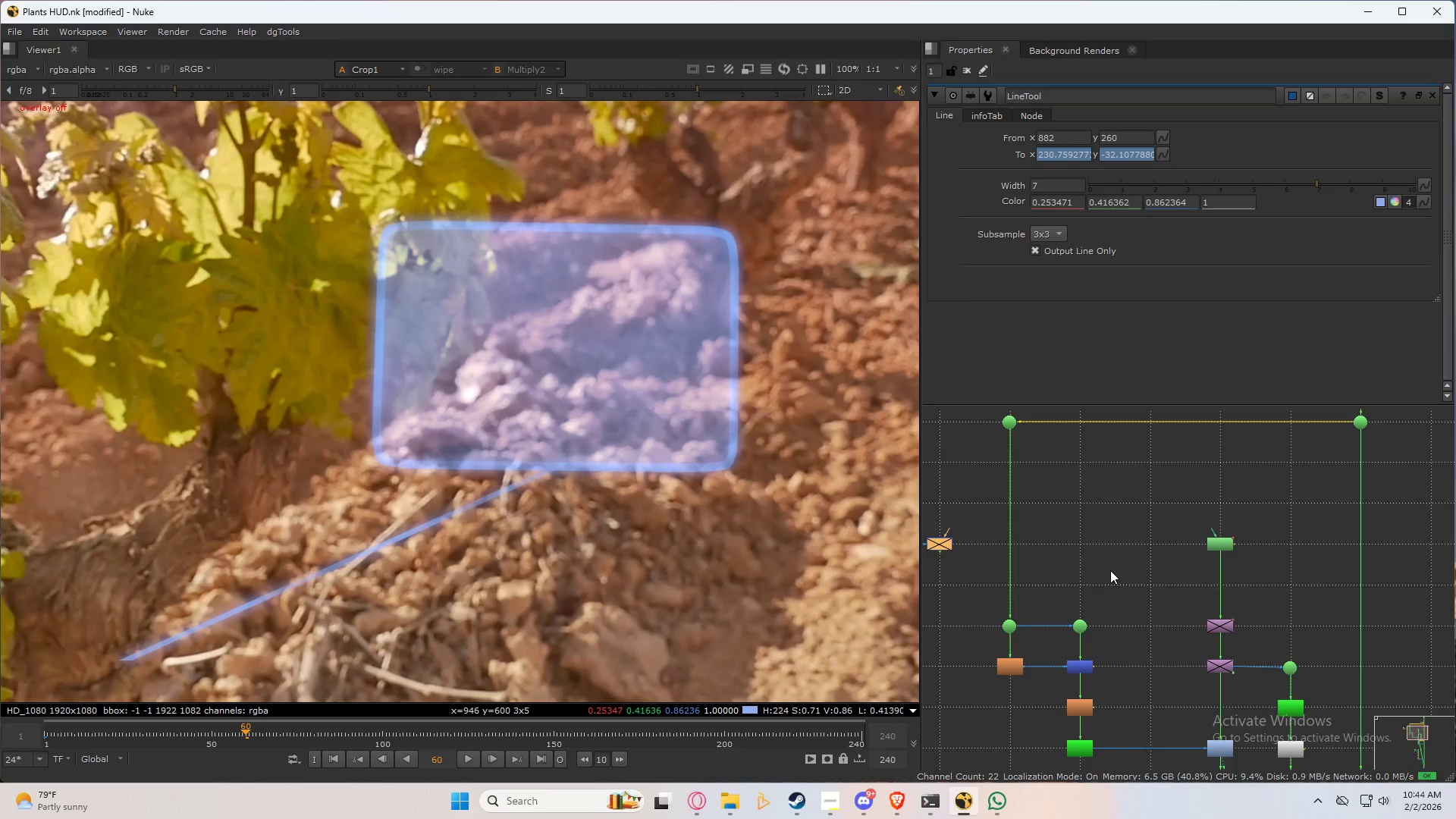 
left_click([1110, 570])
 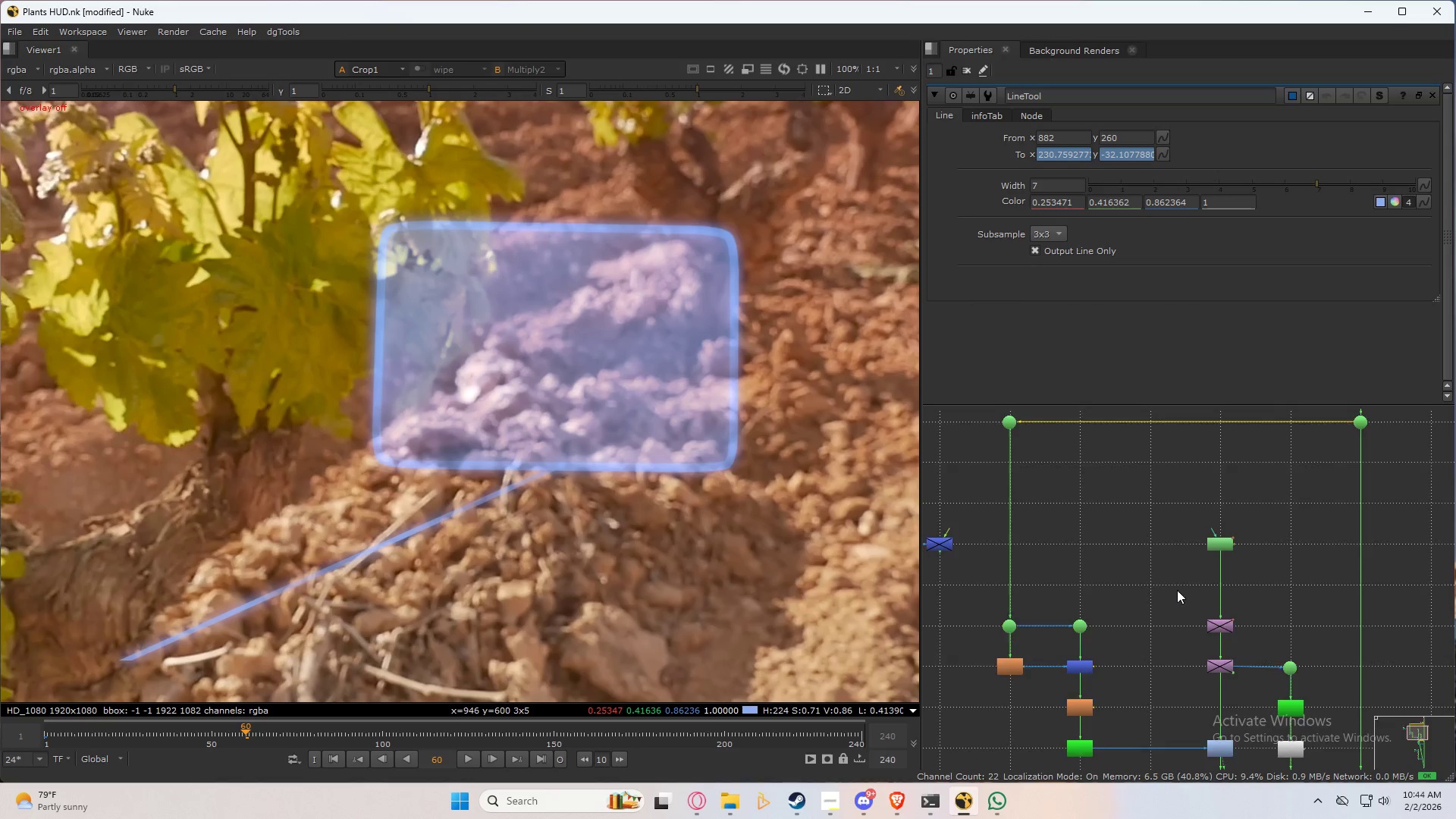 
left_click([1106, 541])
 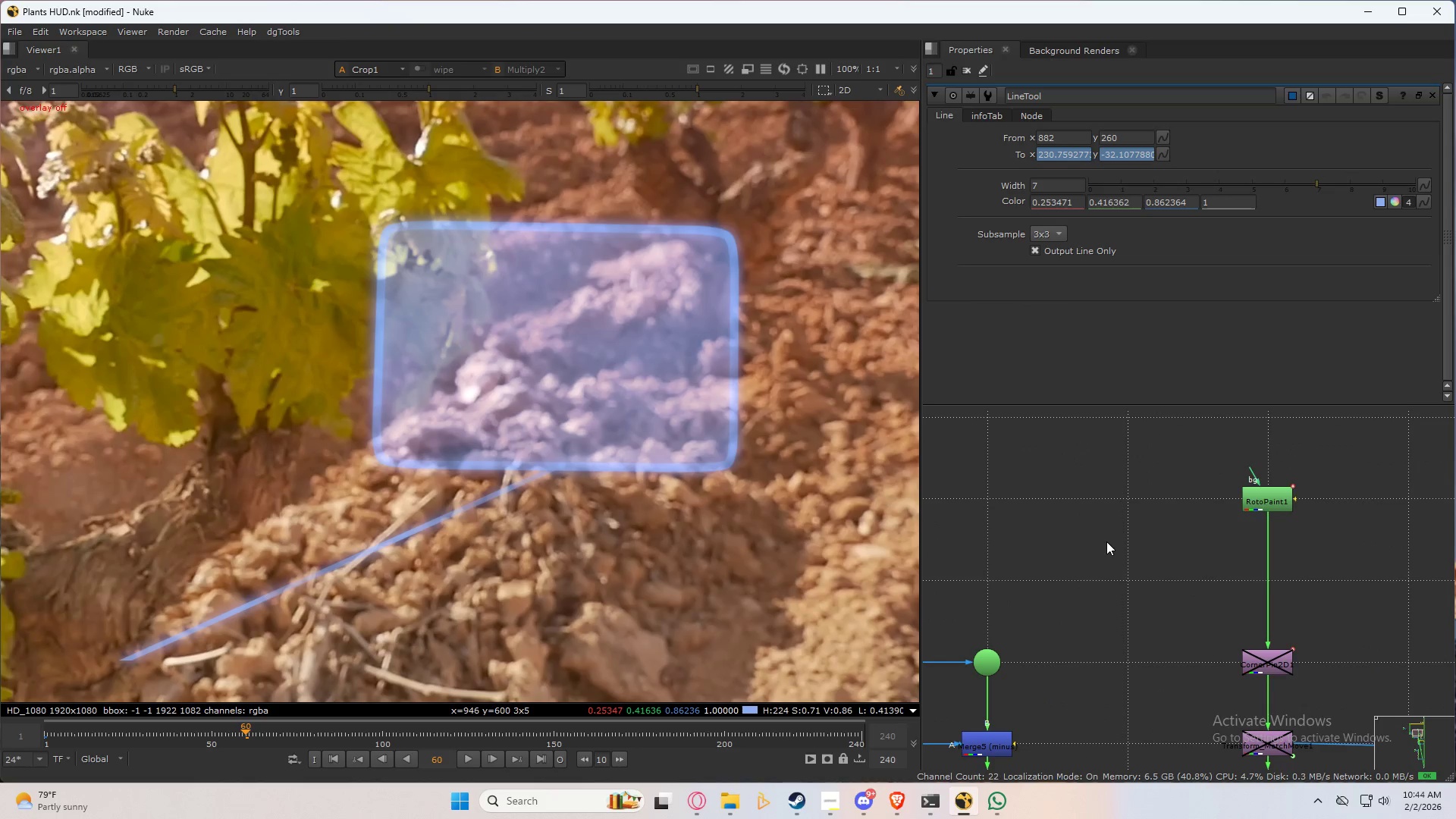 
scroll: coordinate [1169, 589], scroll_direction: up, amount: 4.0
 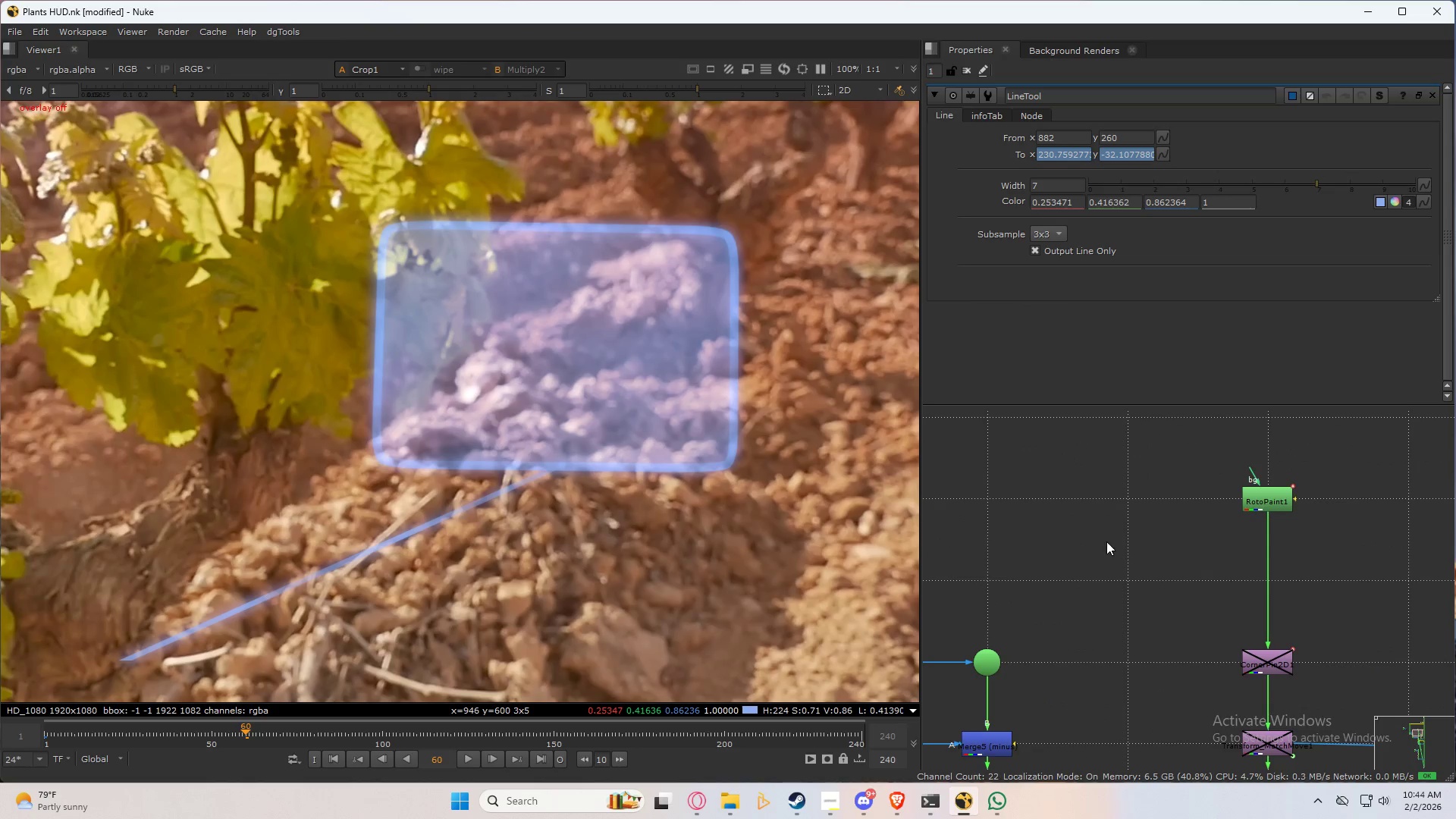 
key(Tab)
type(text)
 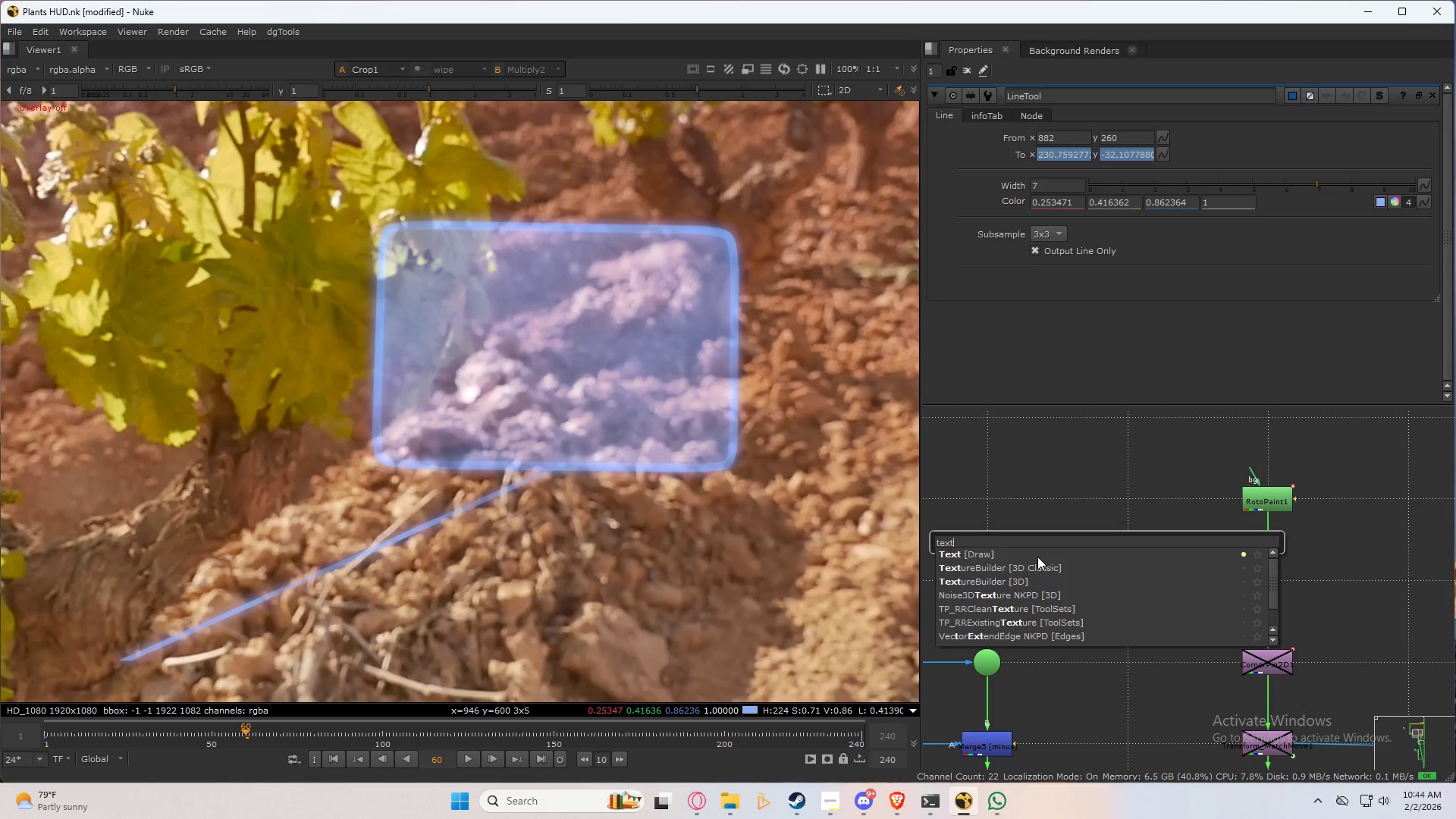 
left_click([1037, 557])
 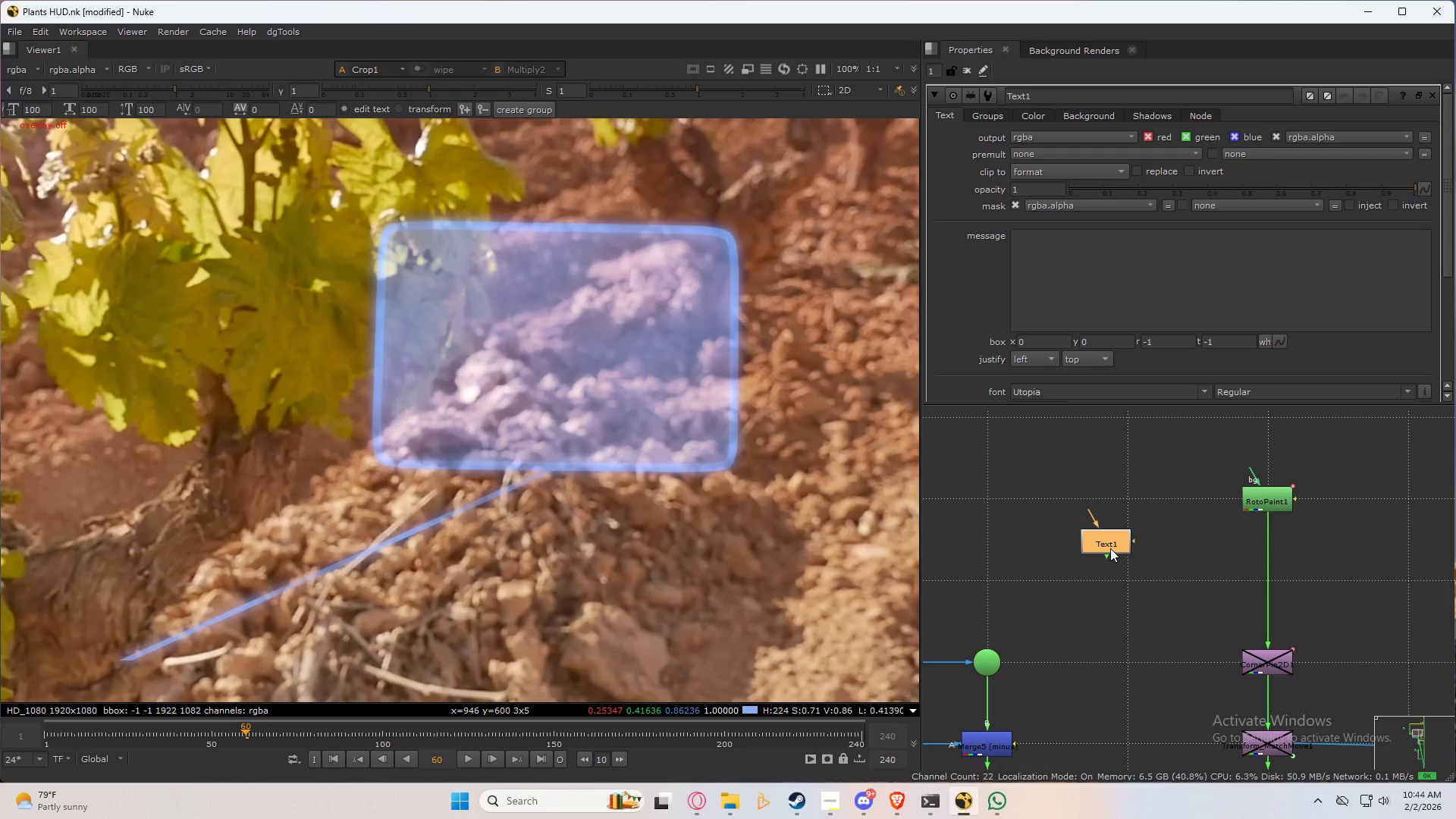 
left_click_drag(start_coordinate=[1111, 535], to_coordinate=[1128, 571])
 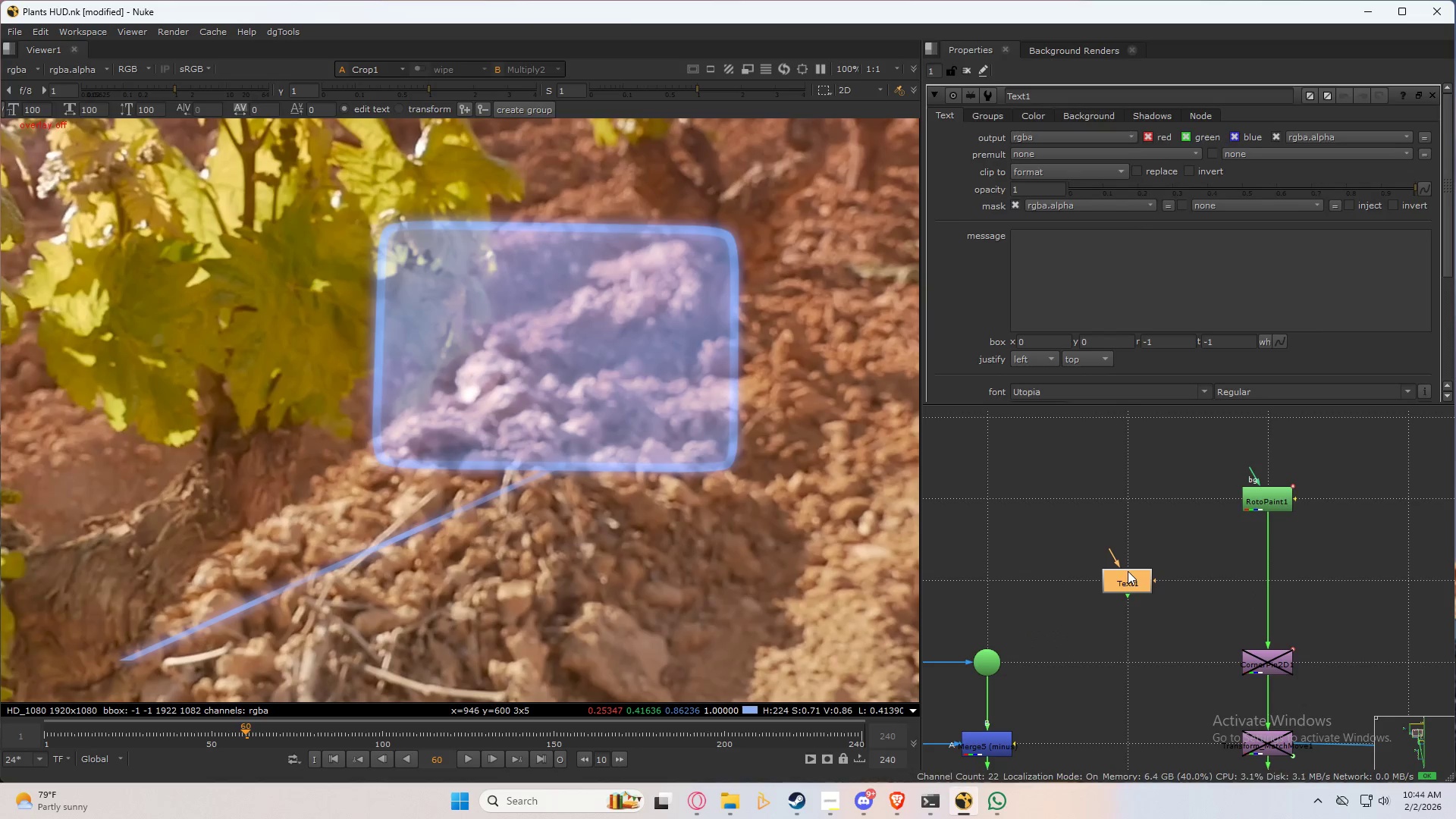 
key(M)
 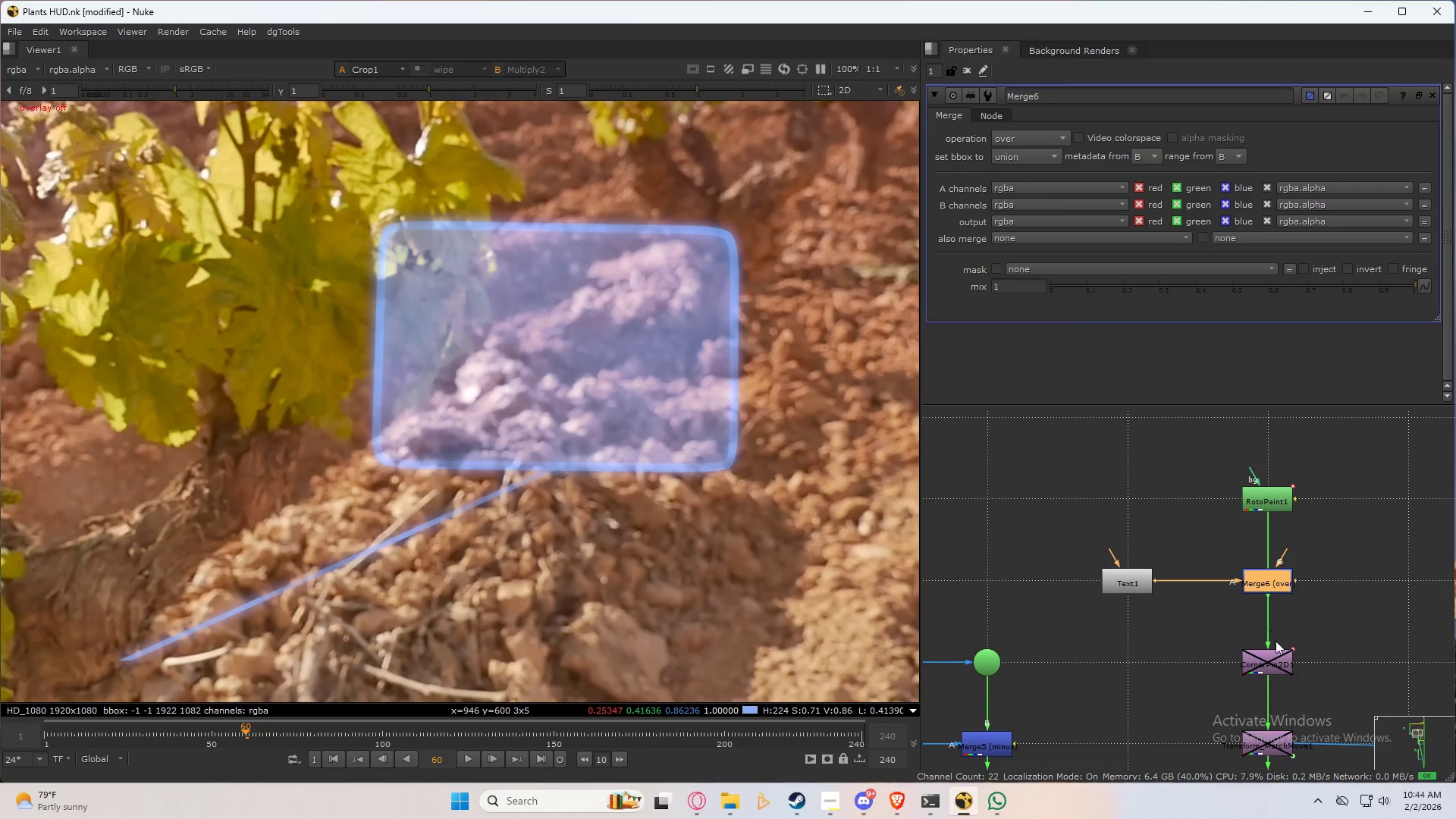 
left_click_drag(start_coordinate=[1274, 580], to_coordinate=[1268, 579])
 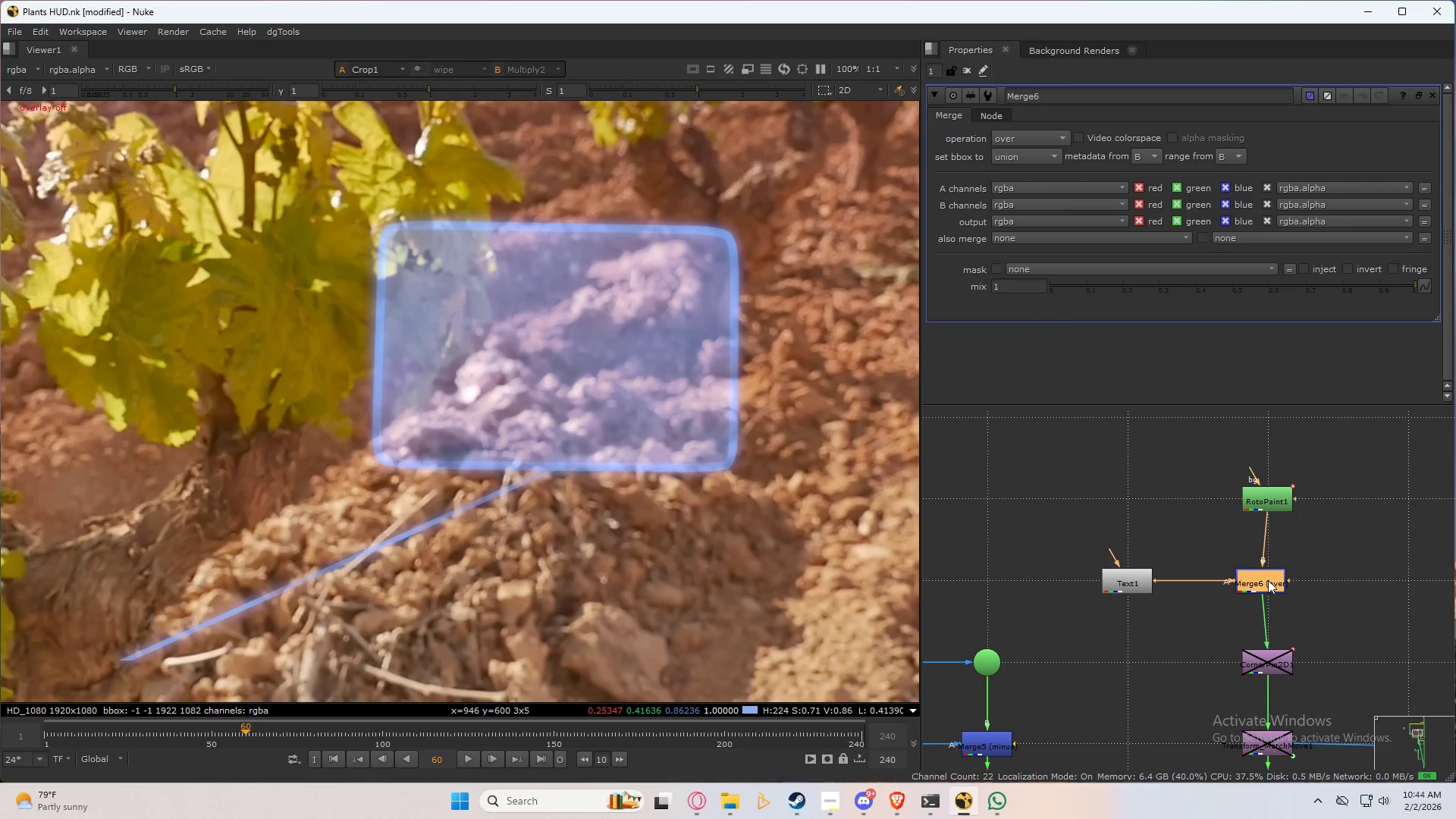 
left_click_drag(start_coordinate=[1268, 580], to_coordinate=[1272, 581])
 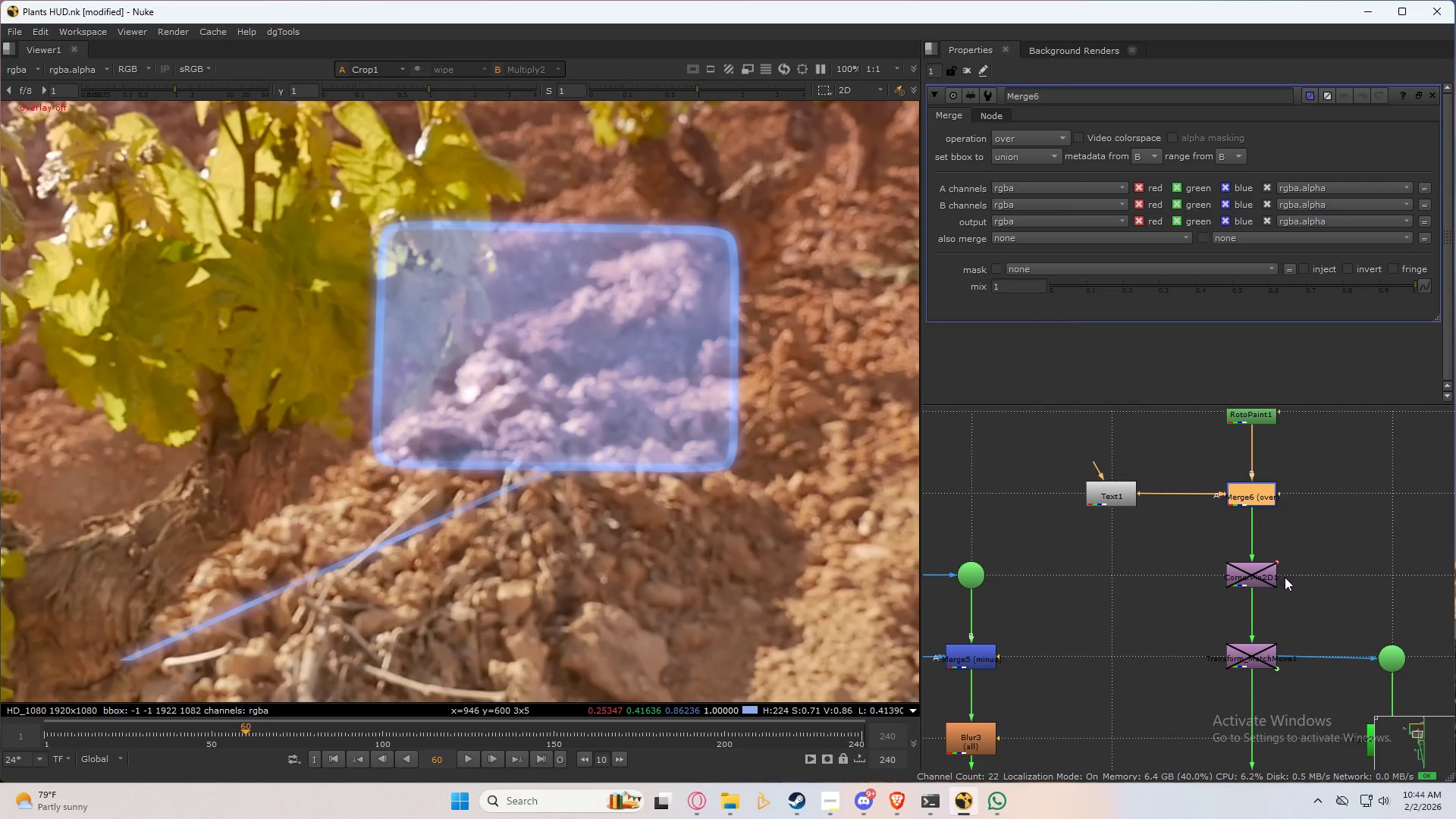 
left_click_drag(start_coordinate=[1315, 533], to_coordinate=[1228, 679])
 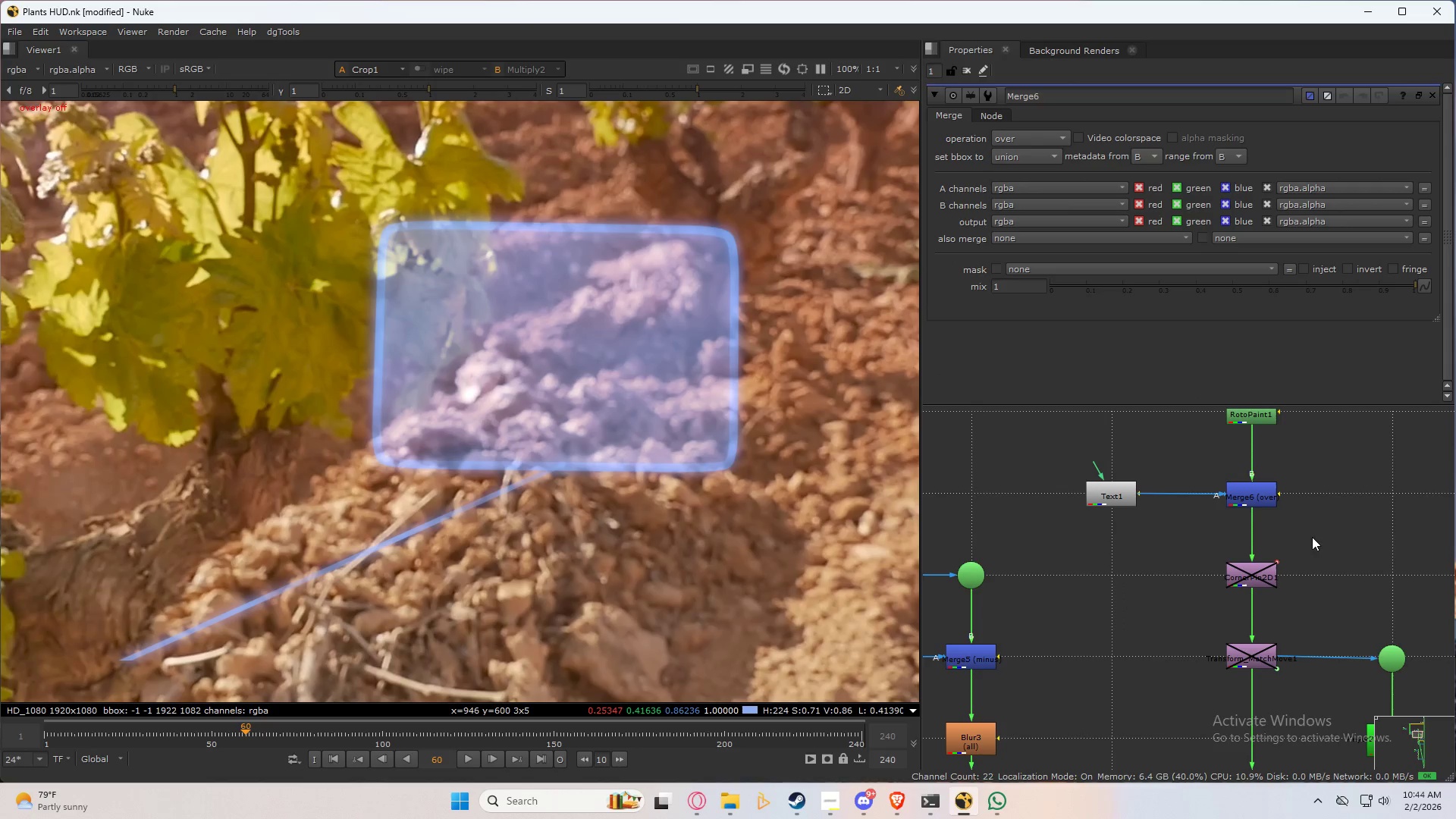 
left_click_drag(start_coordinate=[1312, 537], to_coordinate=[1214, 697])
 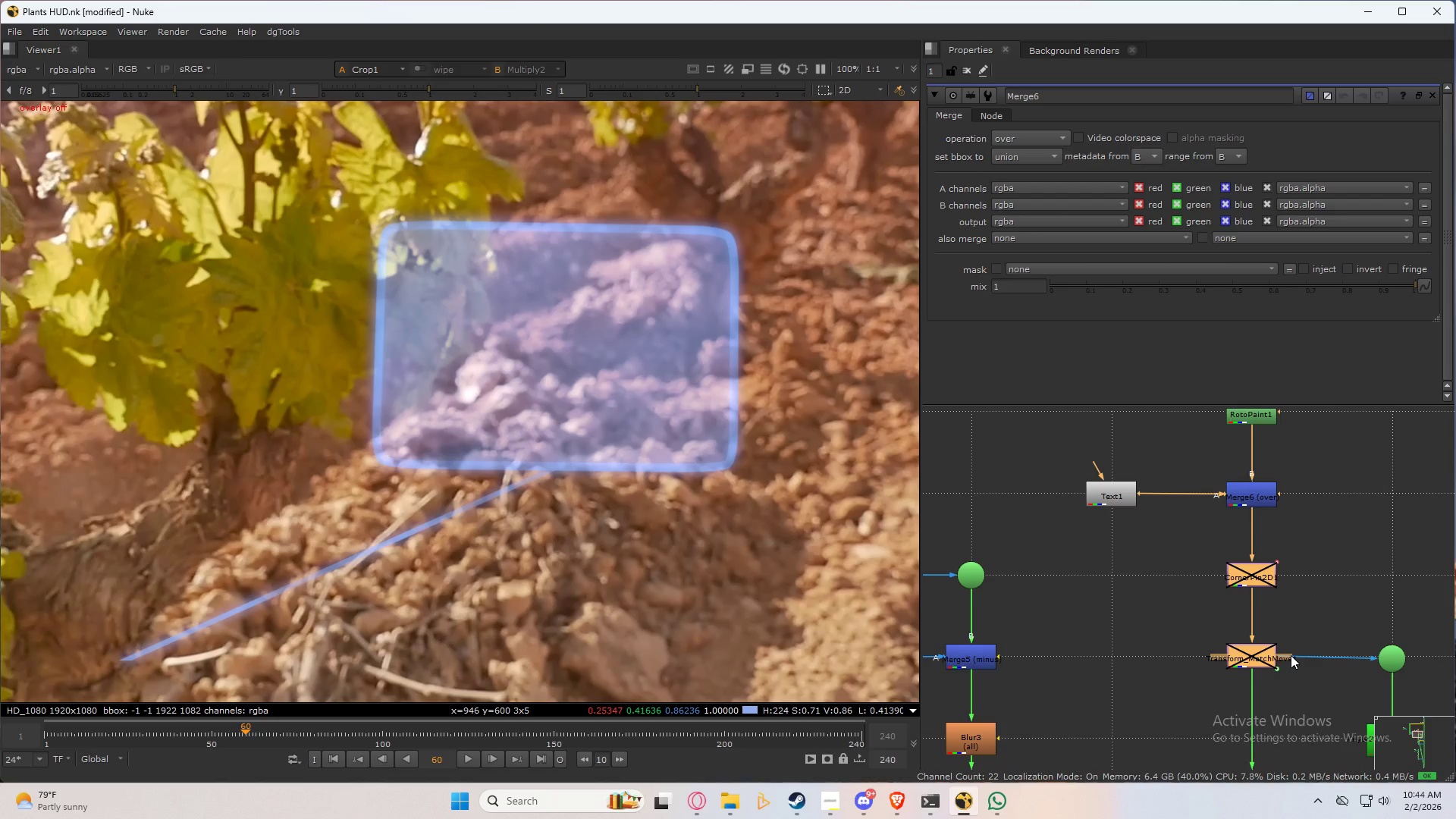 
key(Delete)
 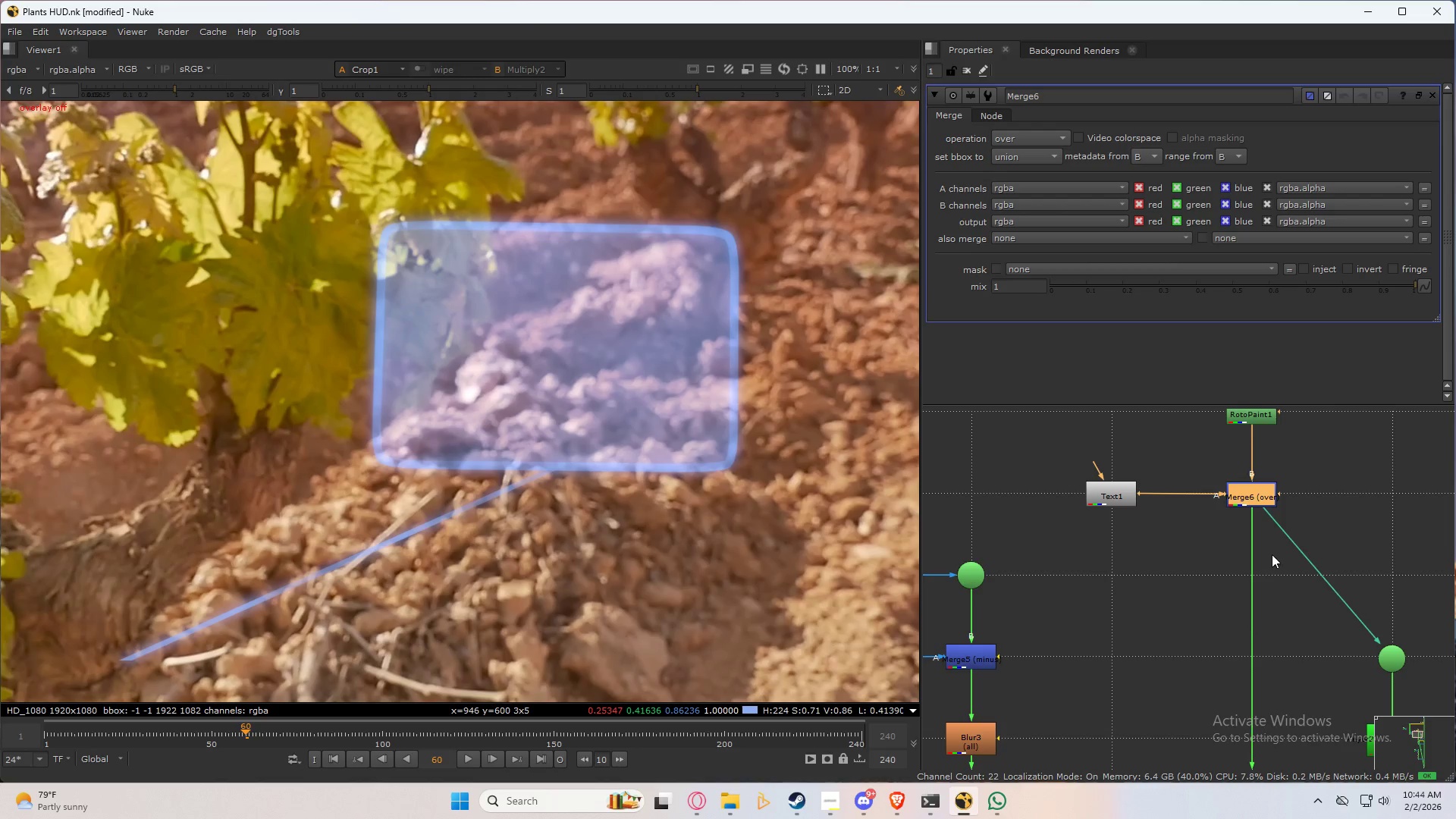 
hold_key(key=ControlLeft, duration=1.5)
left_click_drag(start_coordinate=[1253, 632], to_coordinate=[1253, 651])
 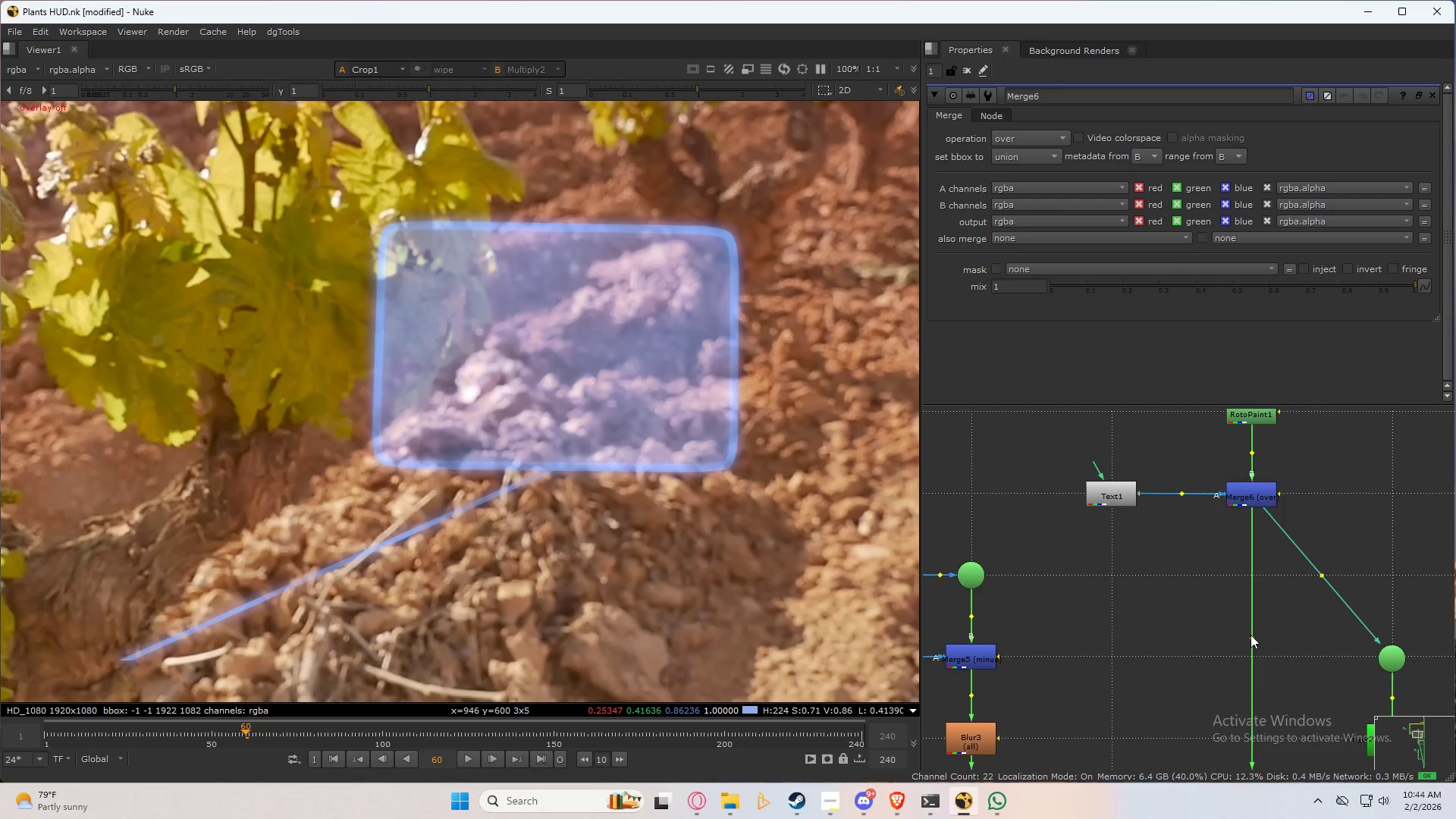 
left_click_drag(start_coordinate=[1250, 635], to_coordinate=[1250, 655])
 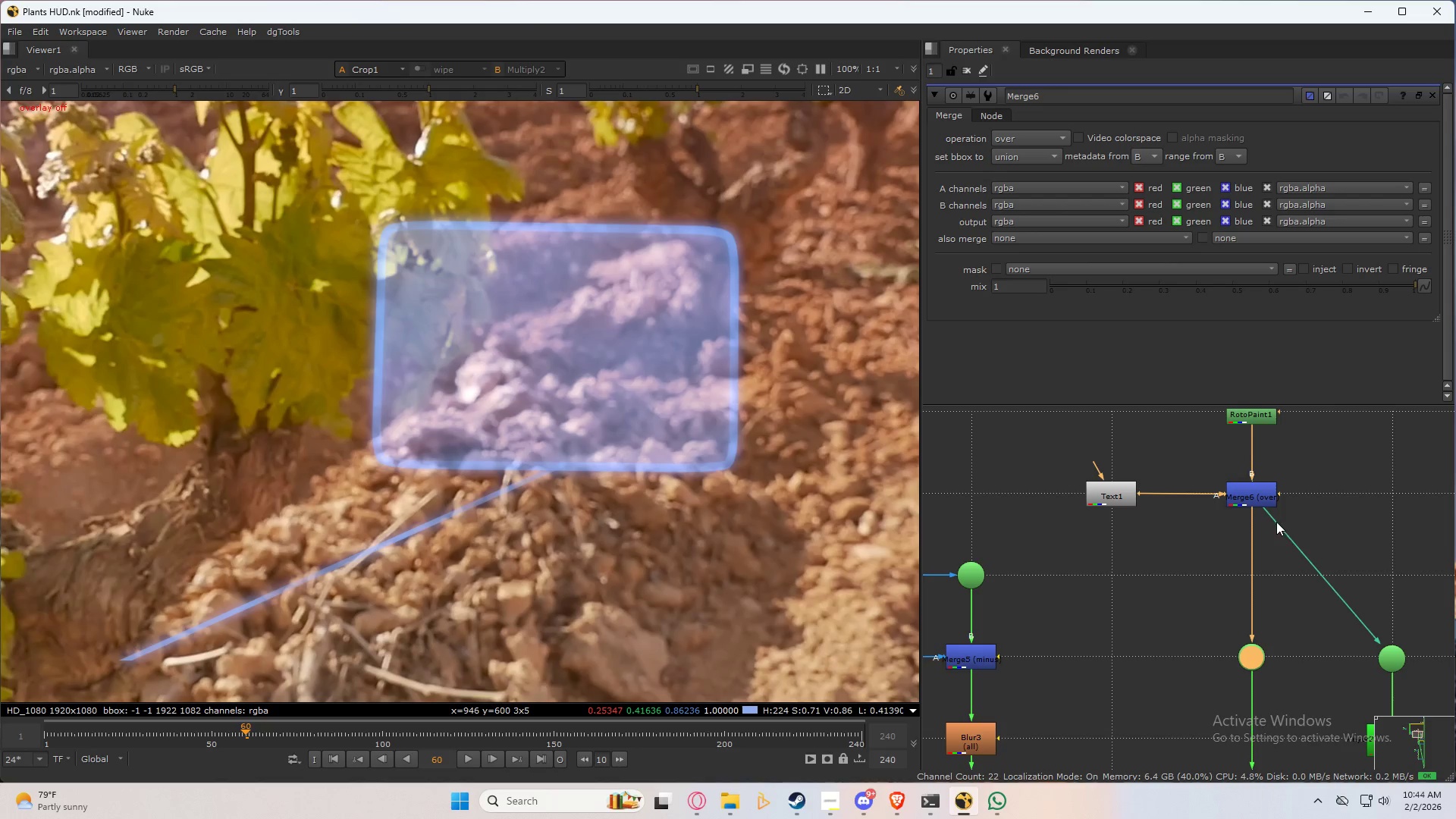 
key(Control+ControlLeft)
 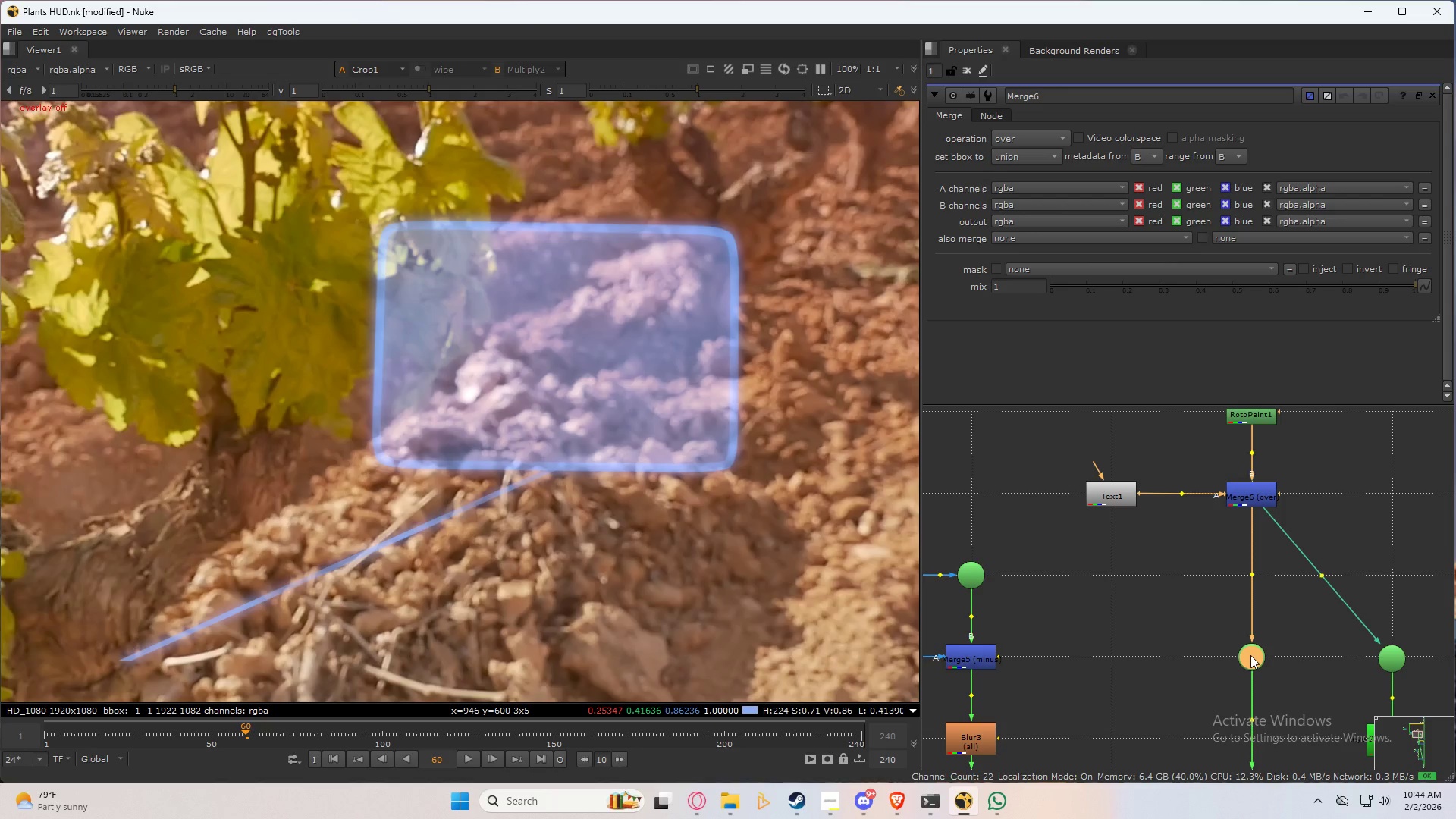 
key(Control+ControlLeft)
 